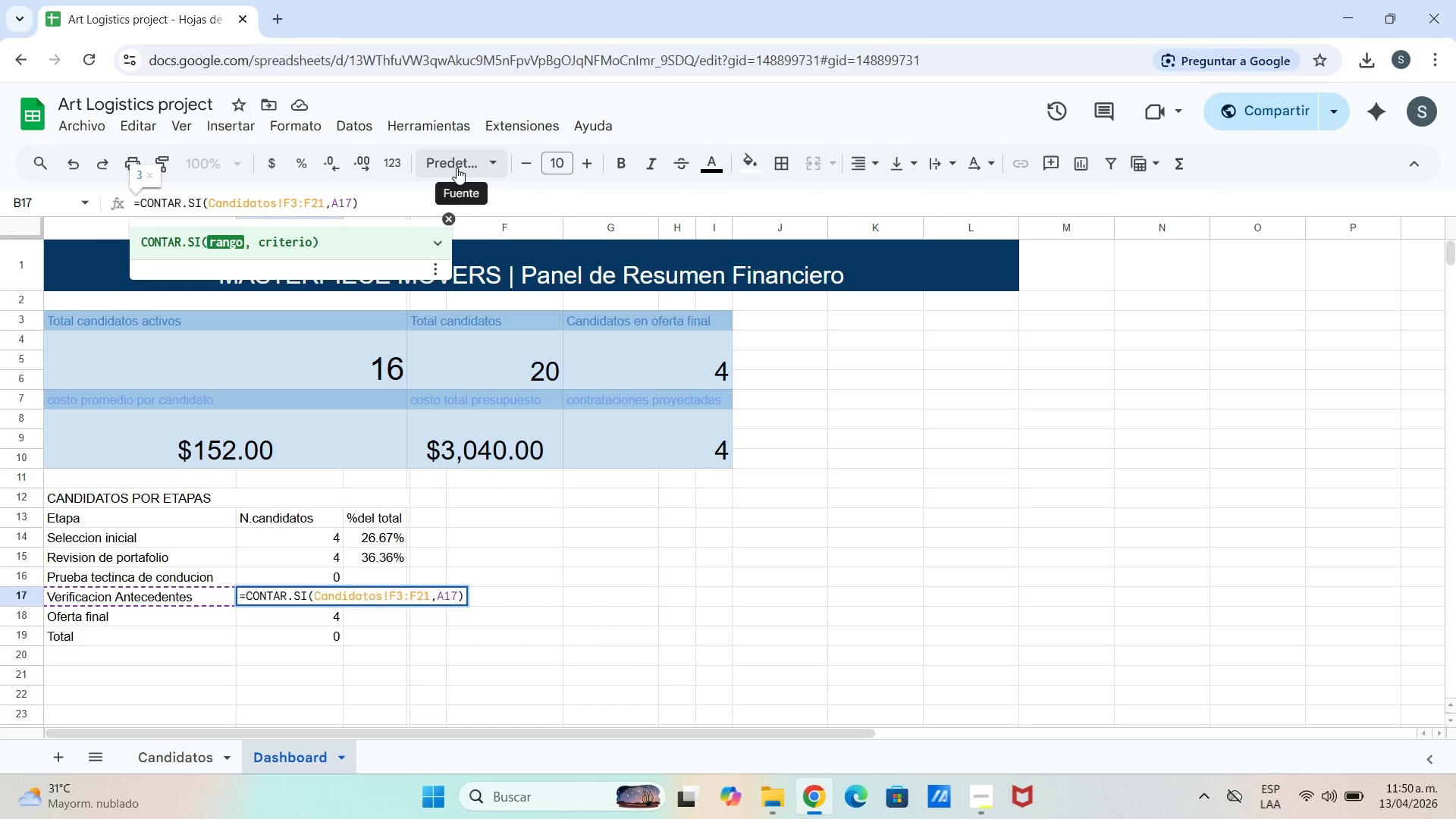 
key(Backspace)
 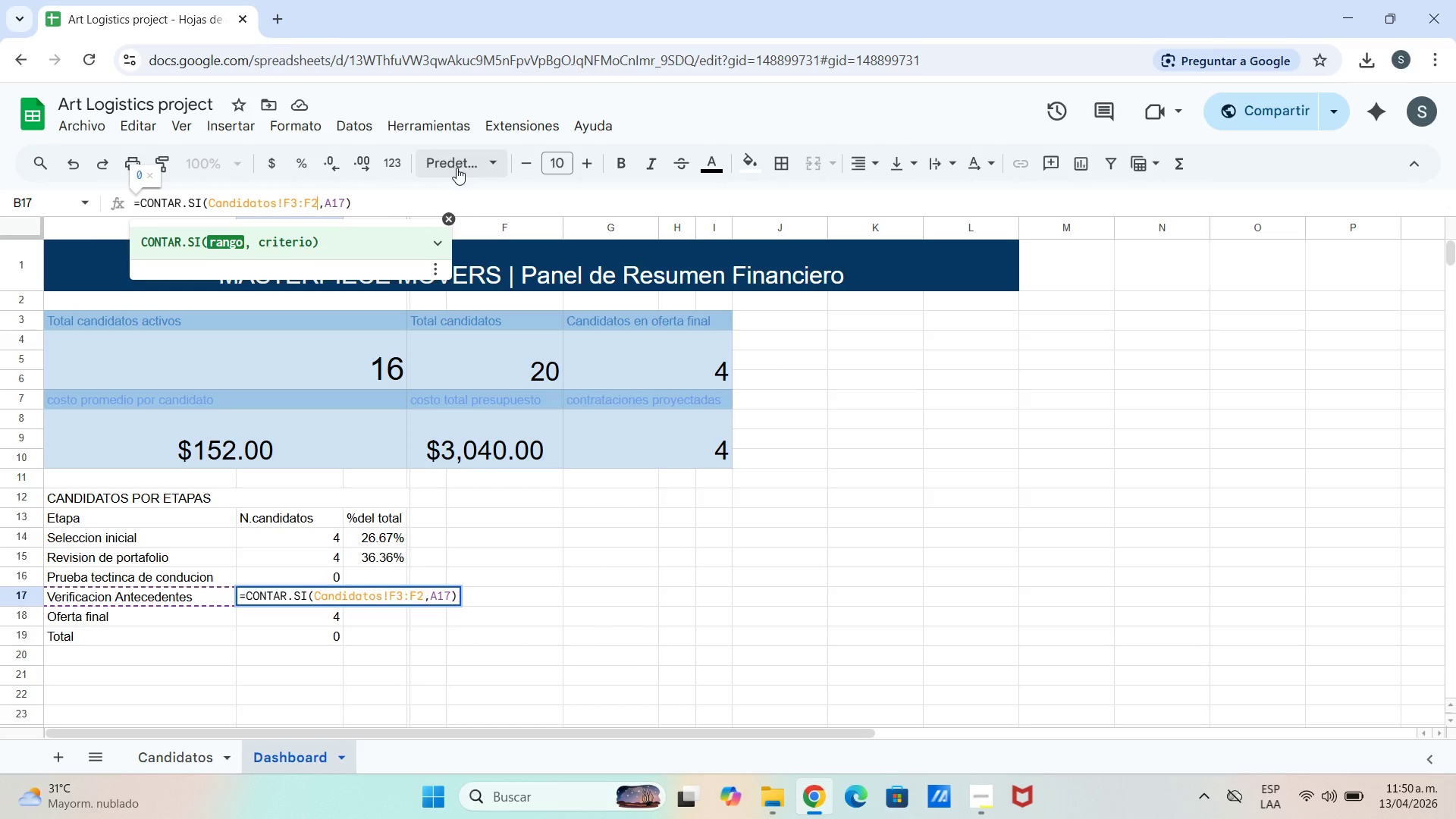 
key(2)
 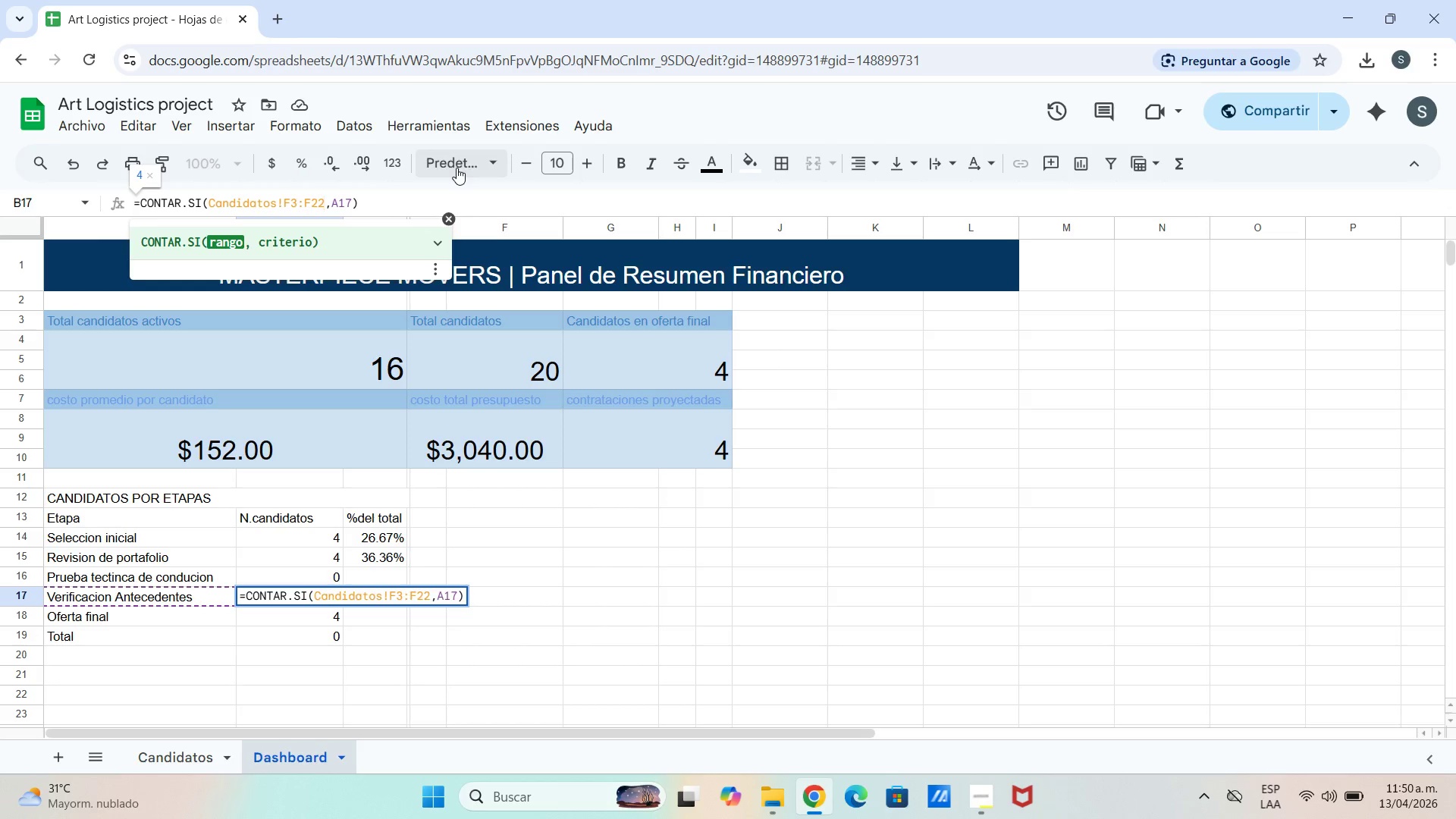 
key(Enter)
 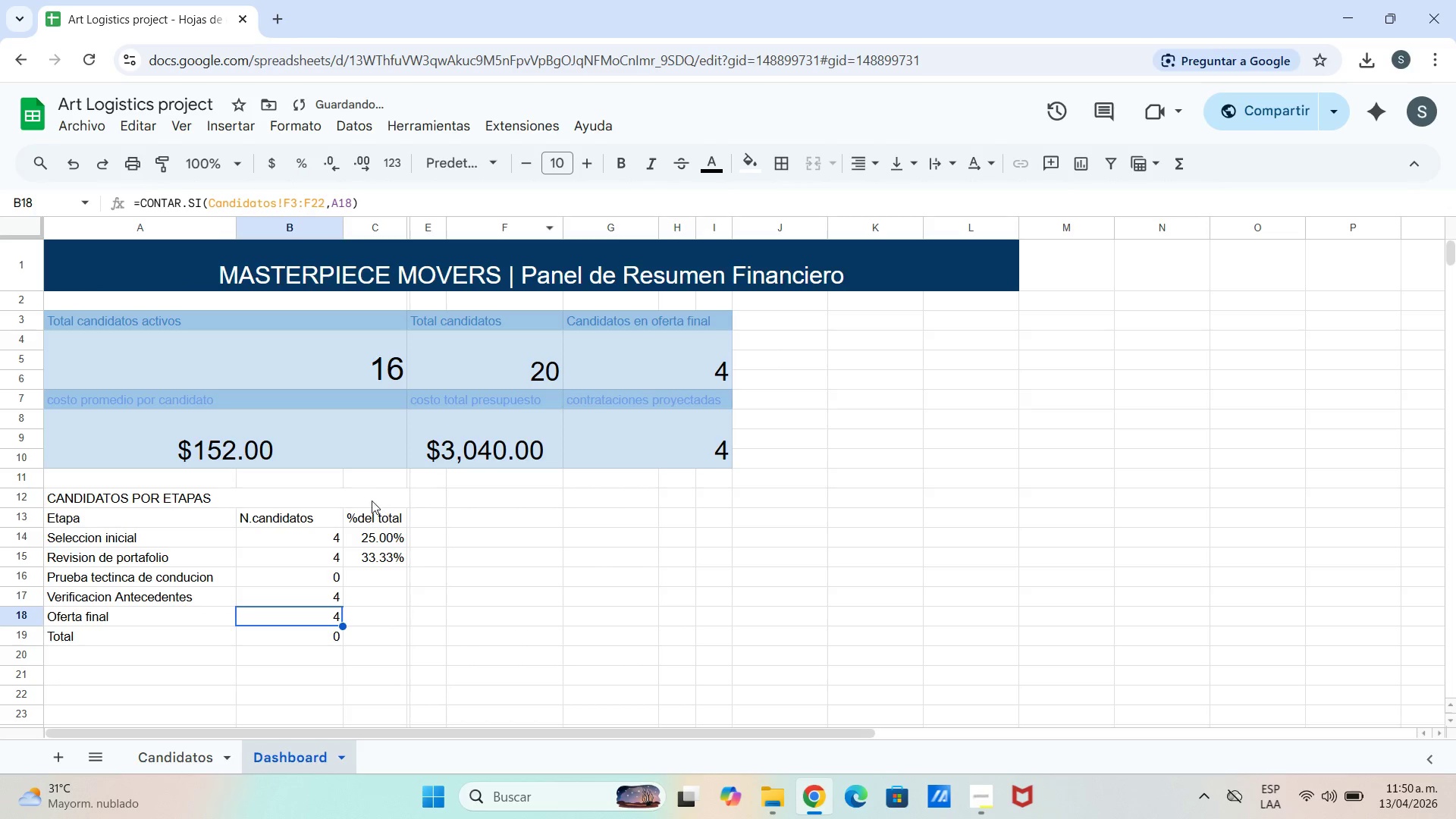 
left_click([331, 582])
 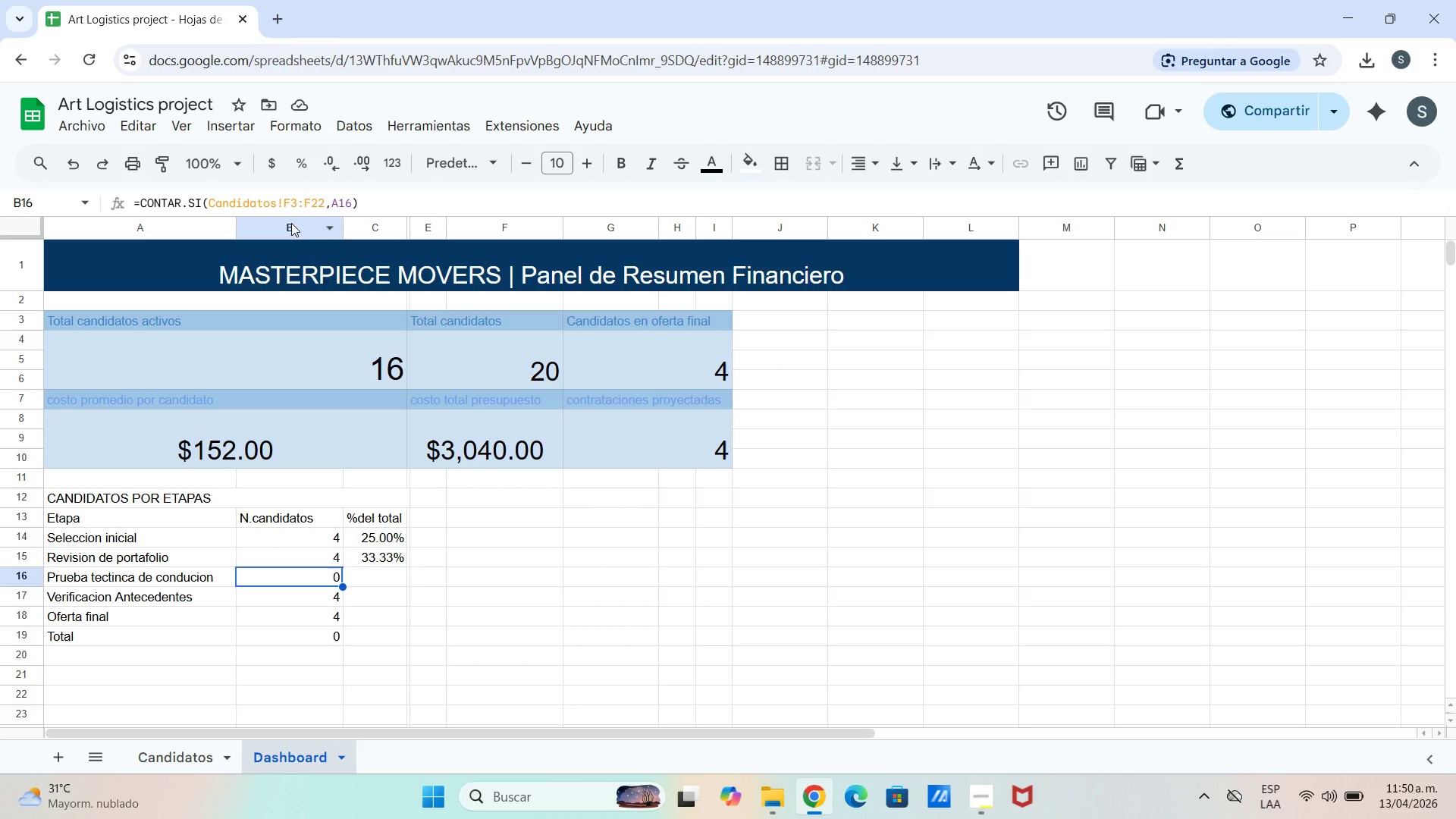 
wait(18.39)
 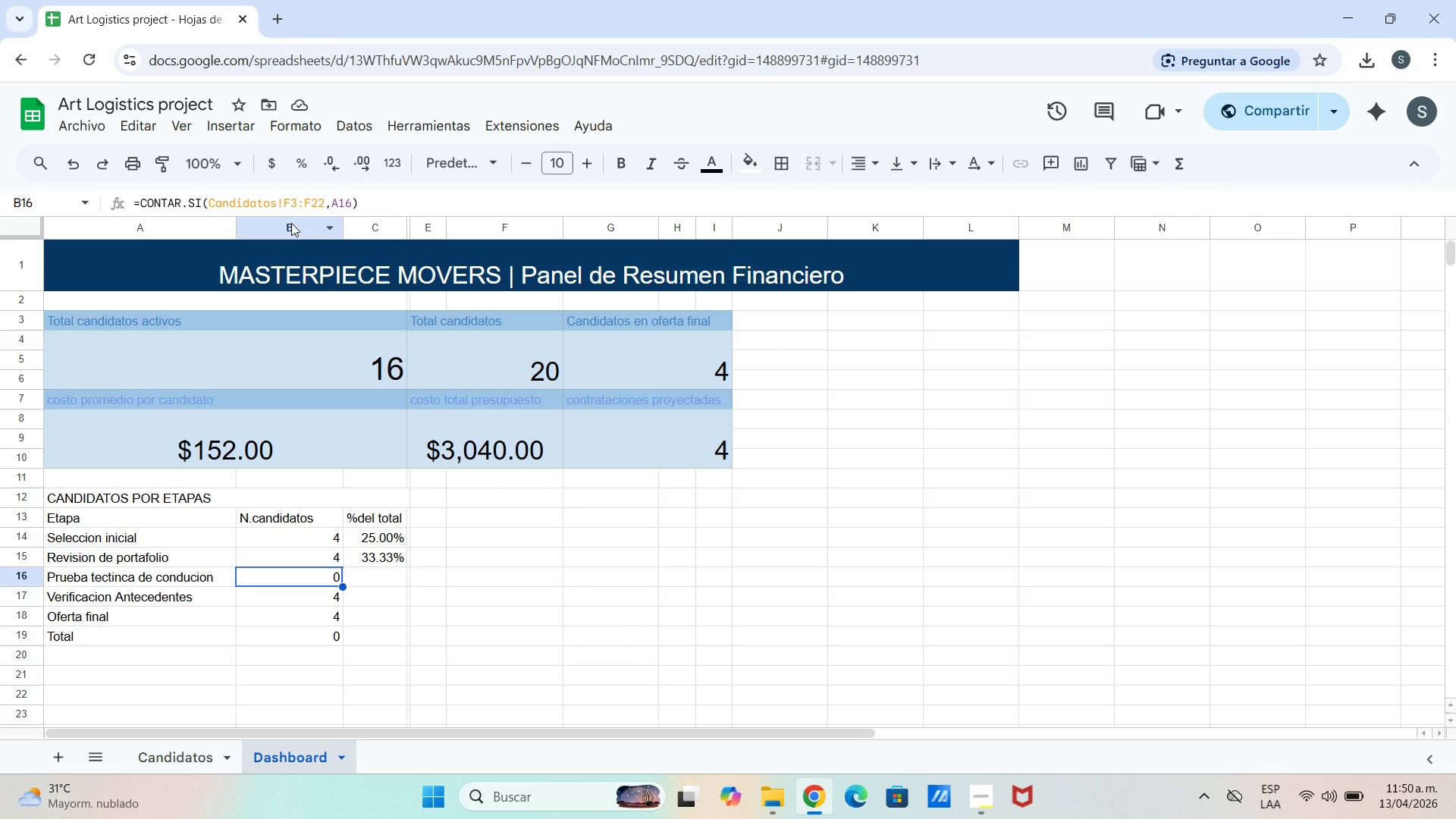 
left_click([293, 557])
 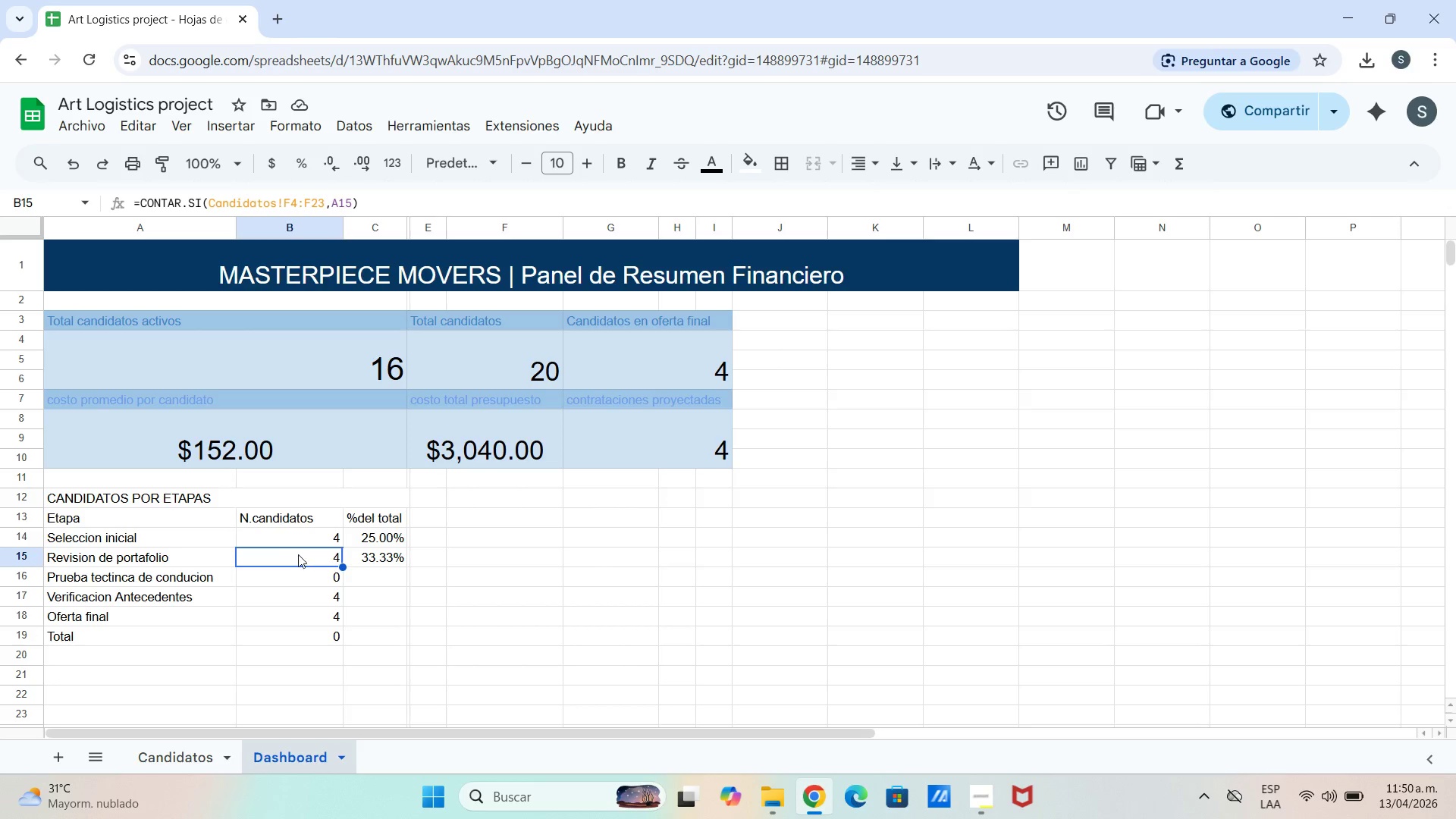 
left_click([300, 553])
 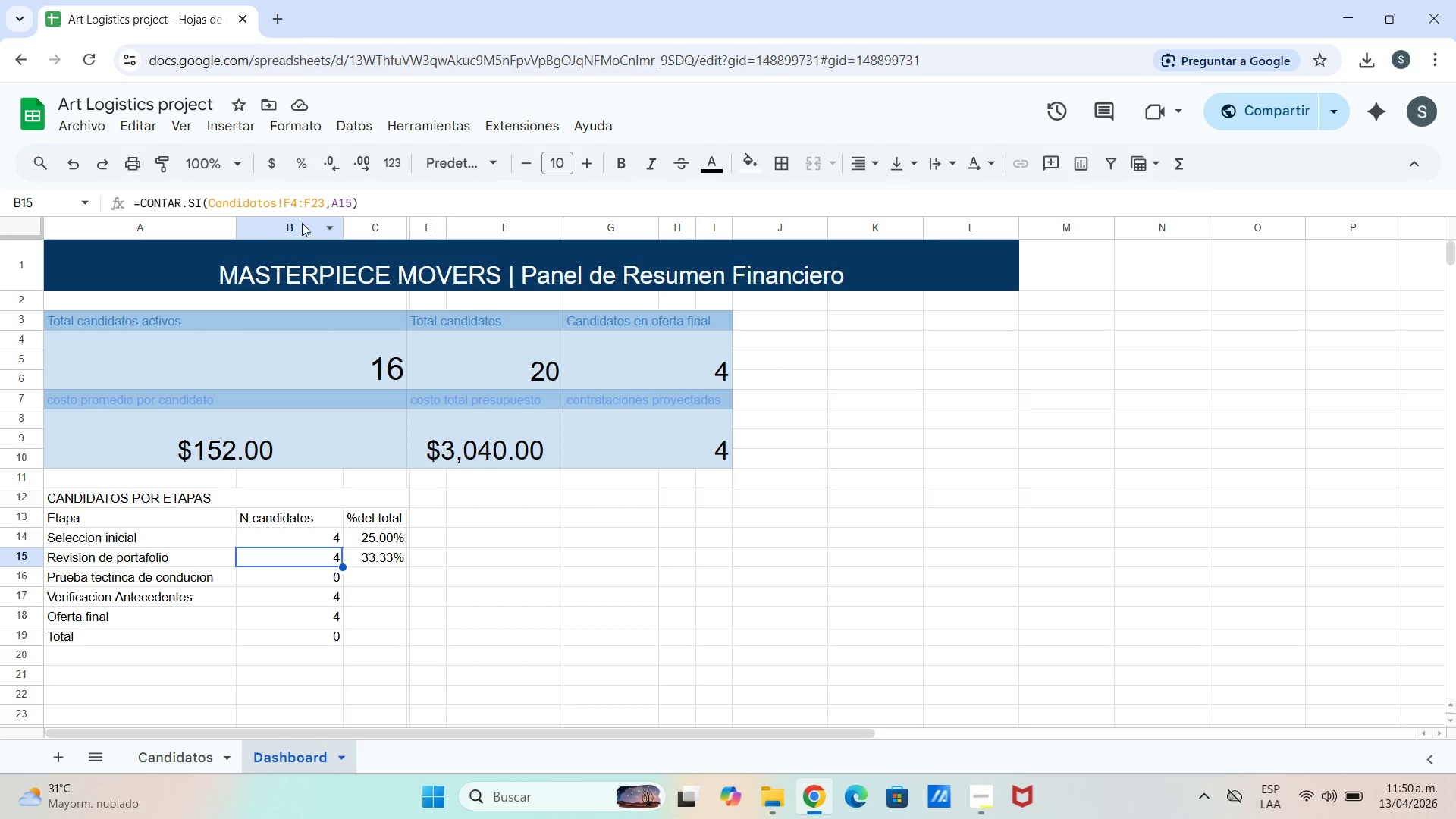 
left_click([297, 202])
 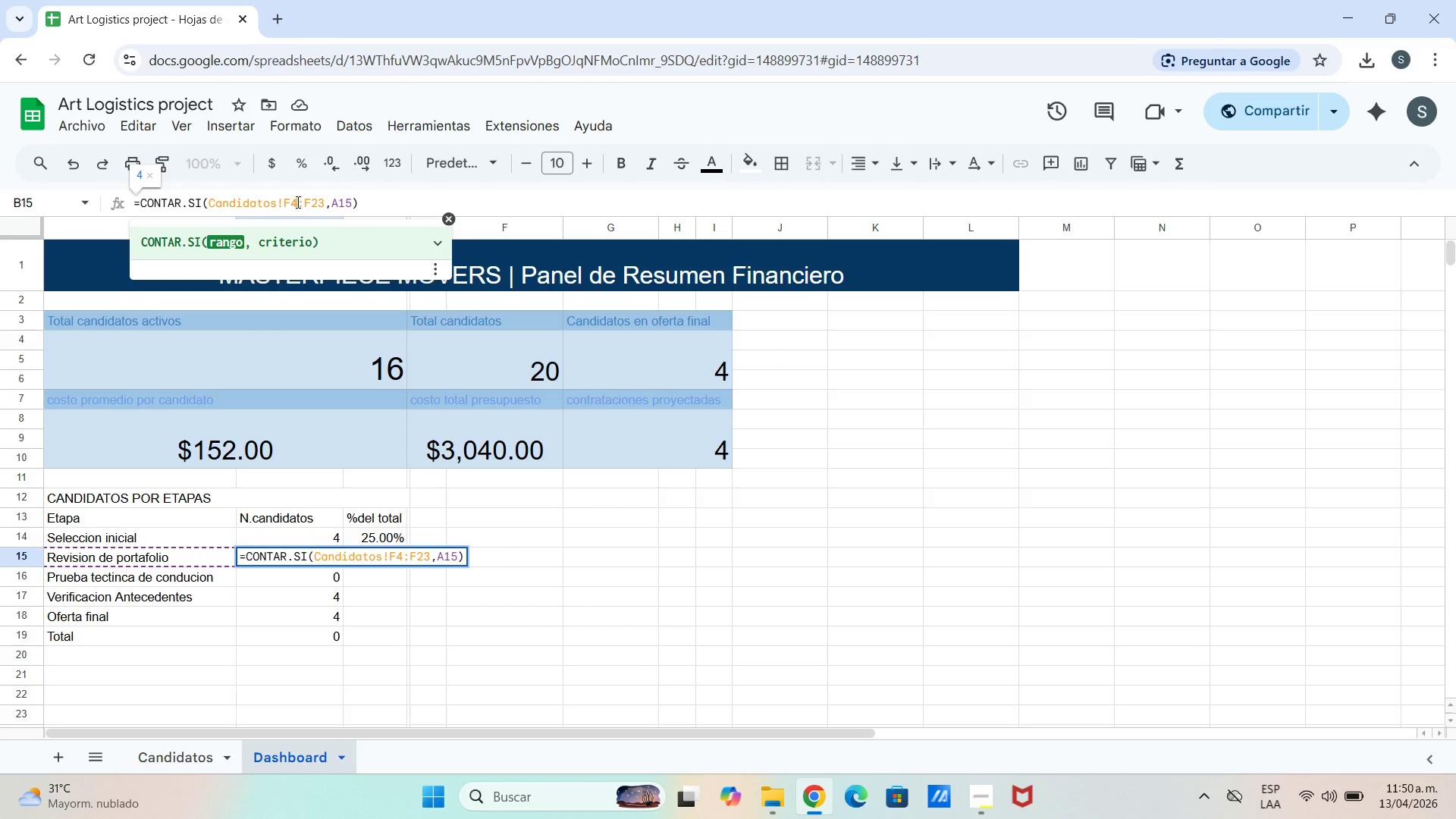 
left_click([297, 202])
 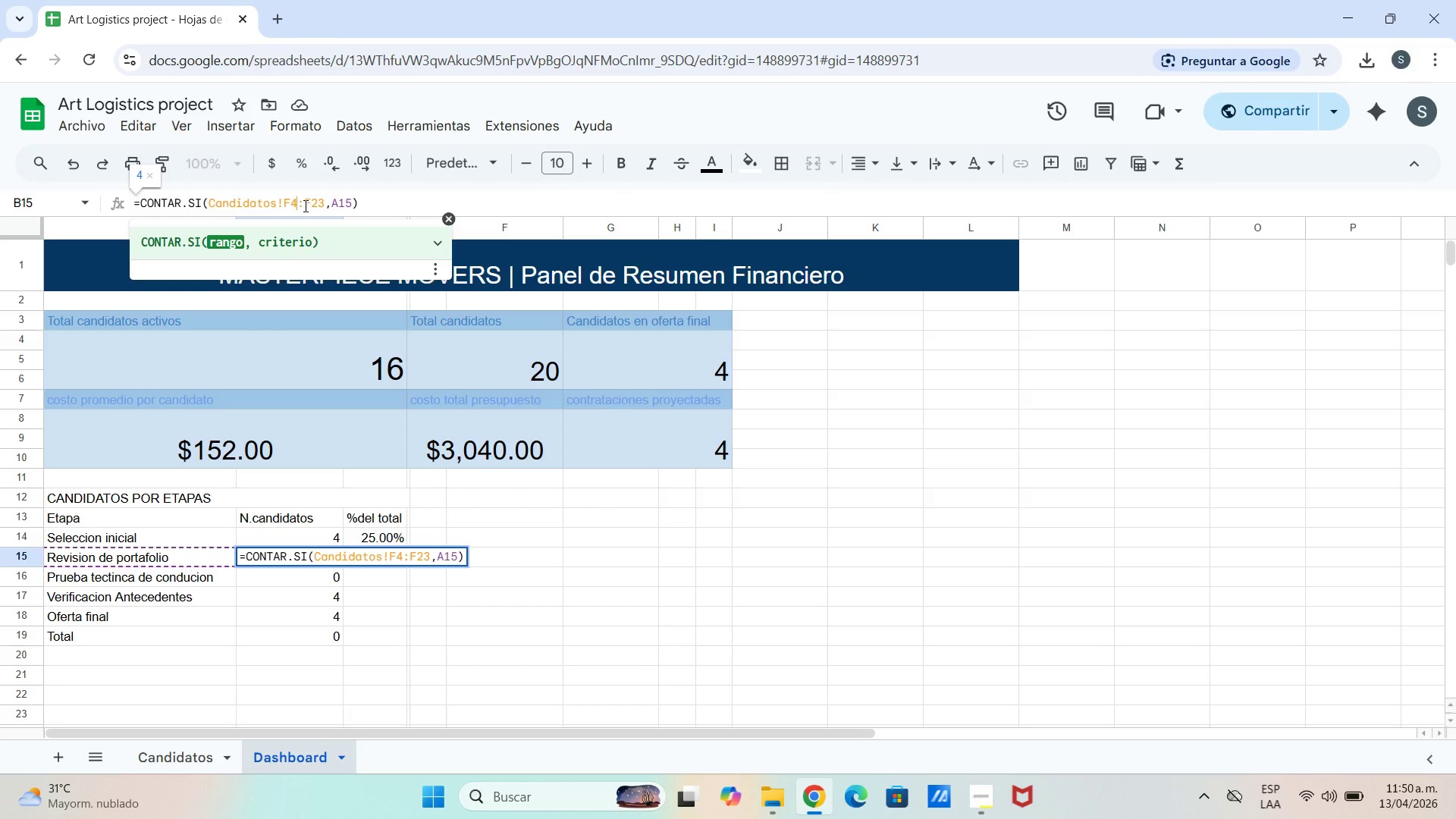 
key(Backspace)
 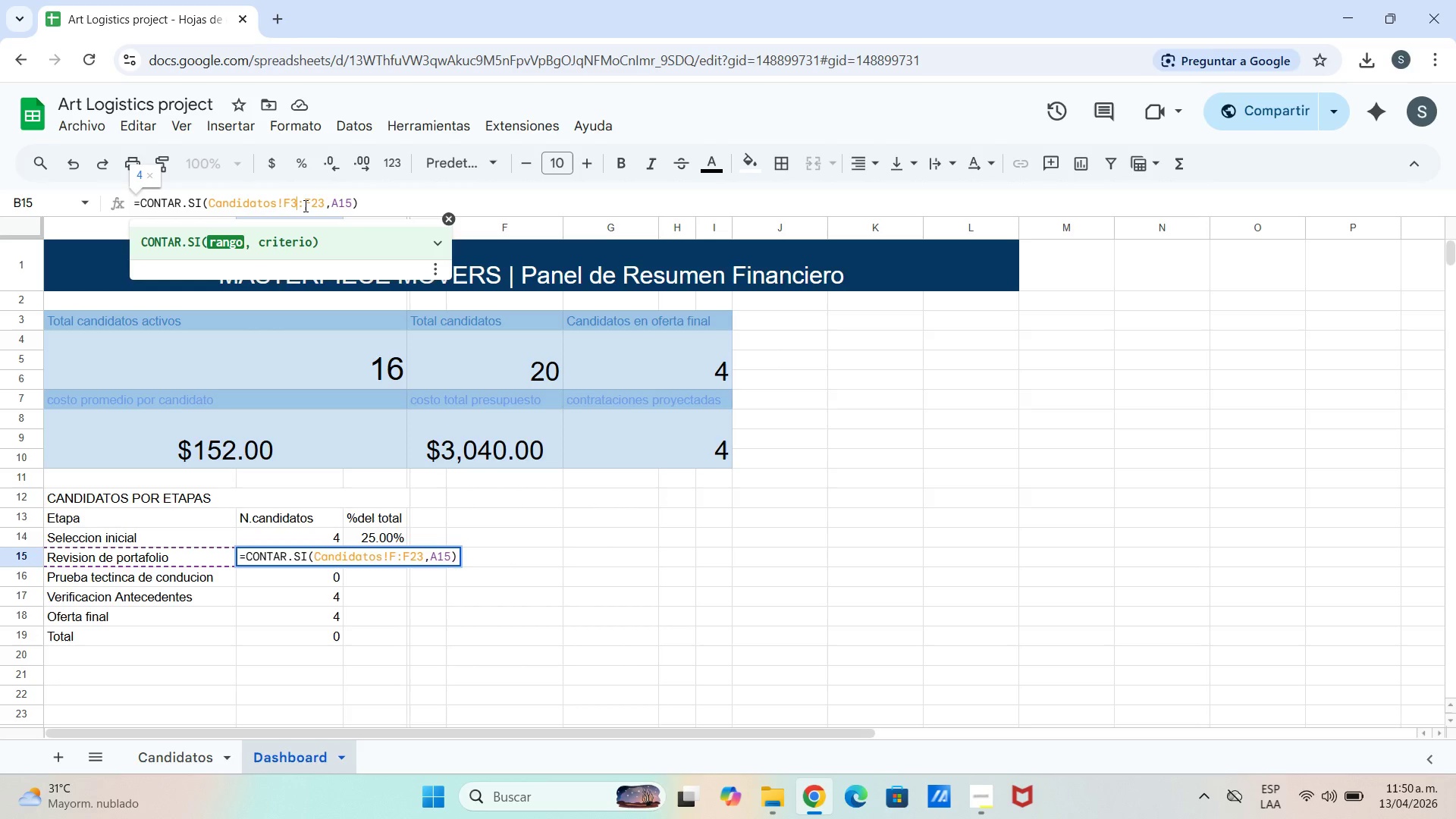 
key(3)
 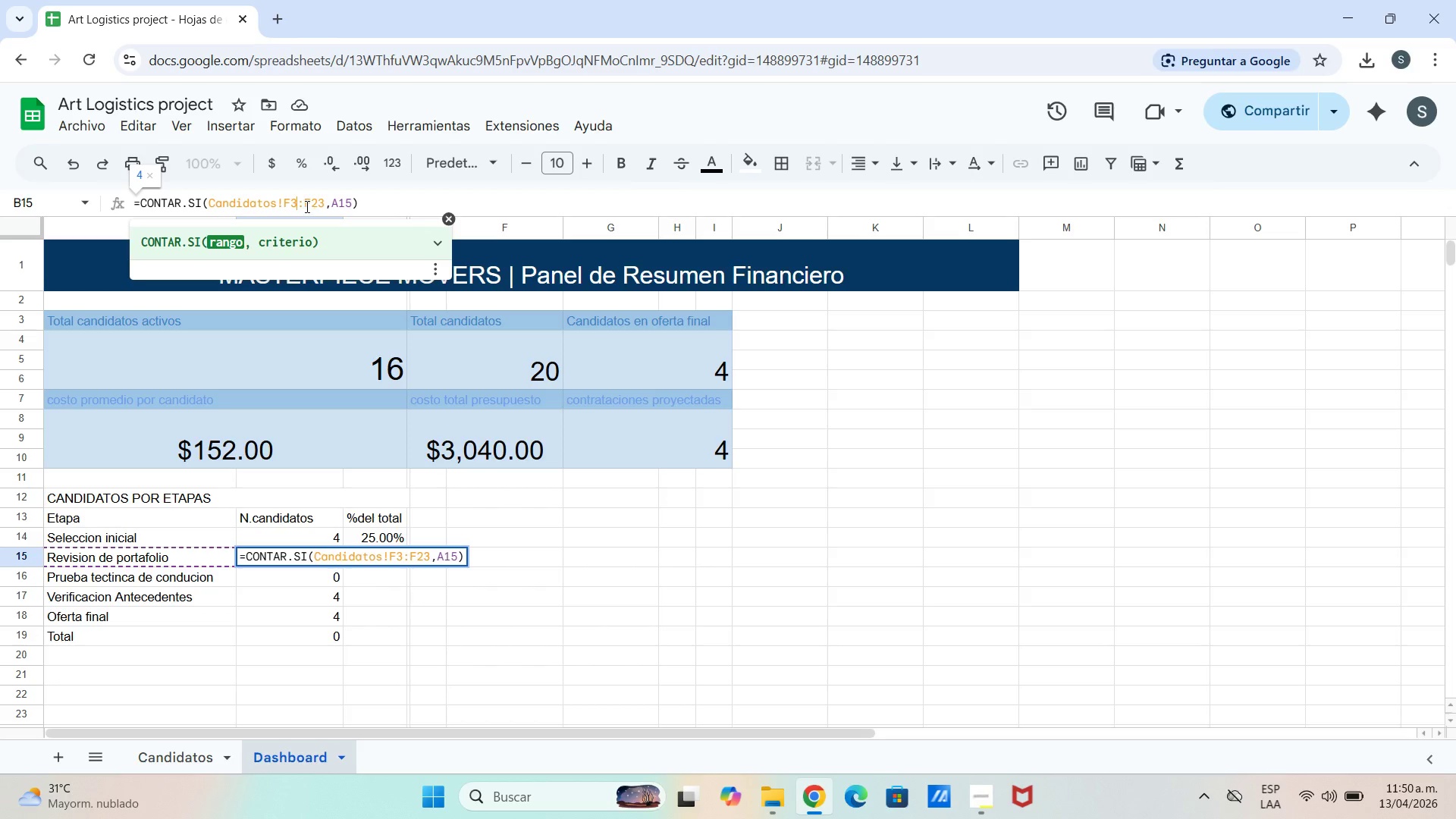 
left_click([328, 206])
 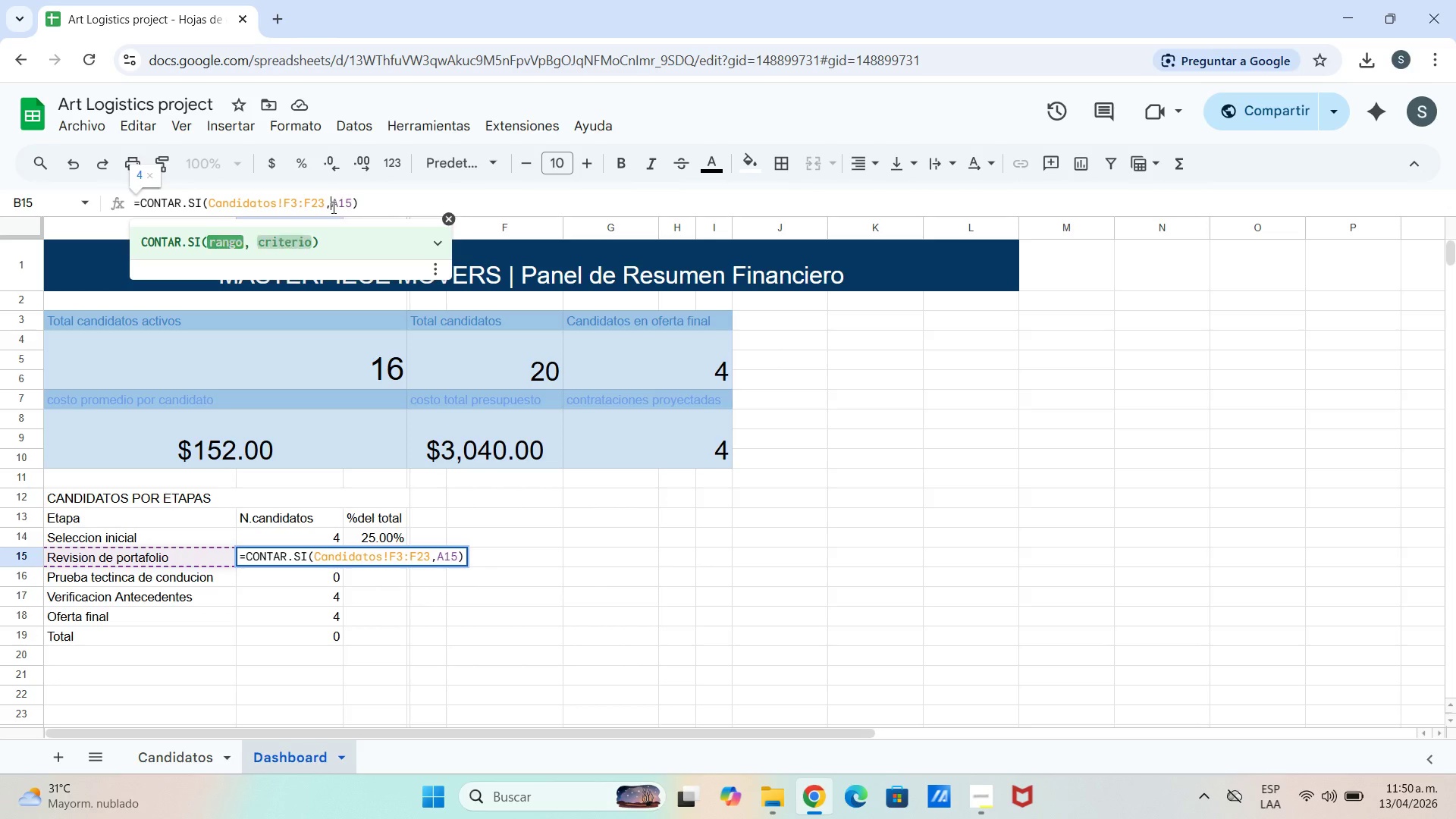 
key(2)
 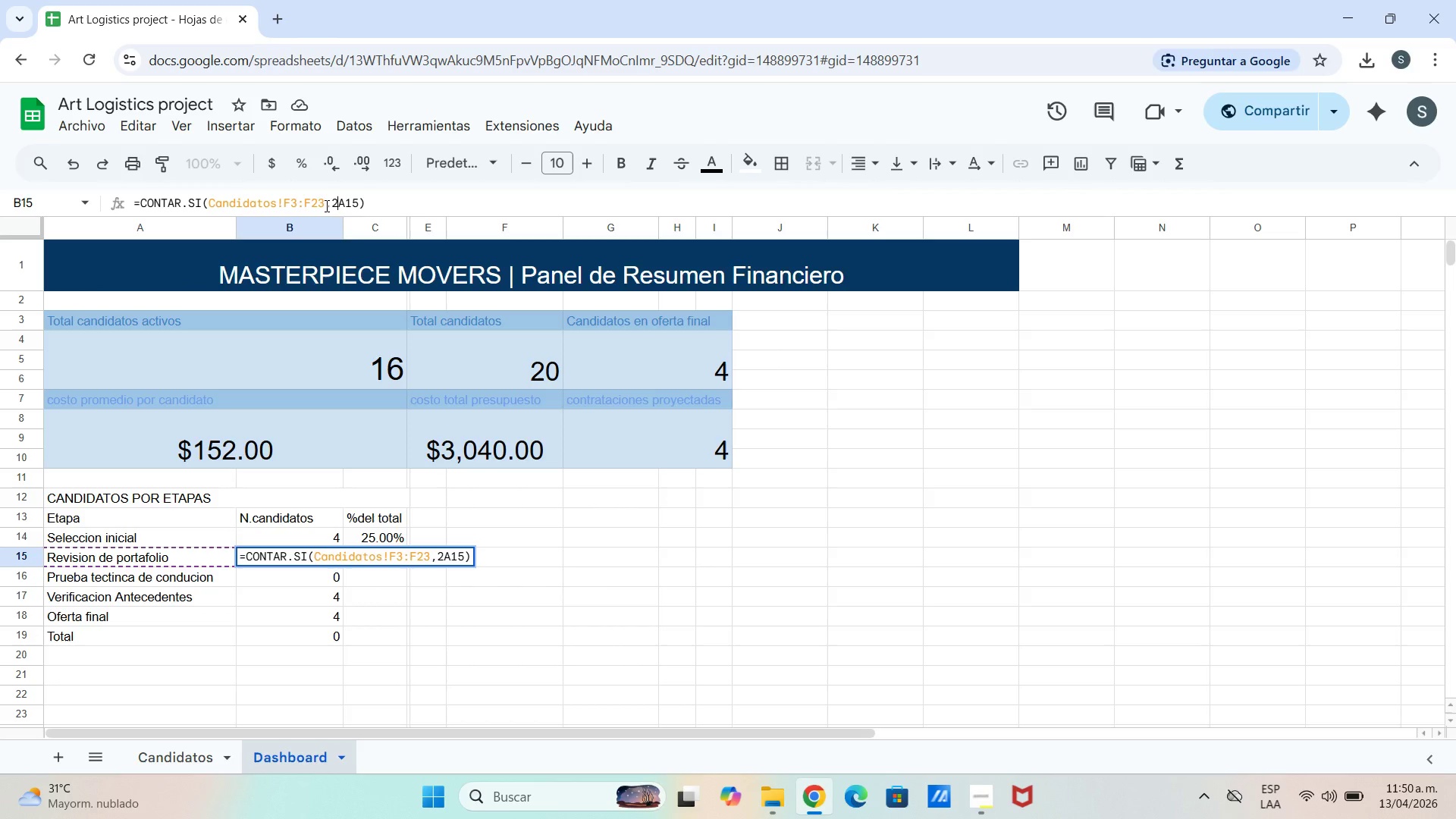 
key(Backspace)
 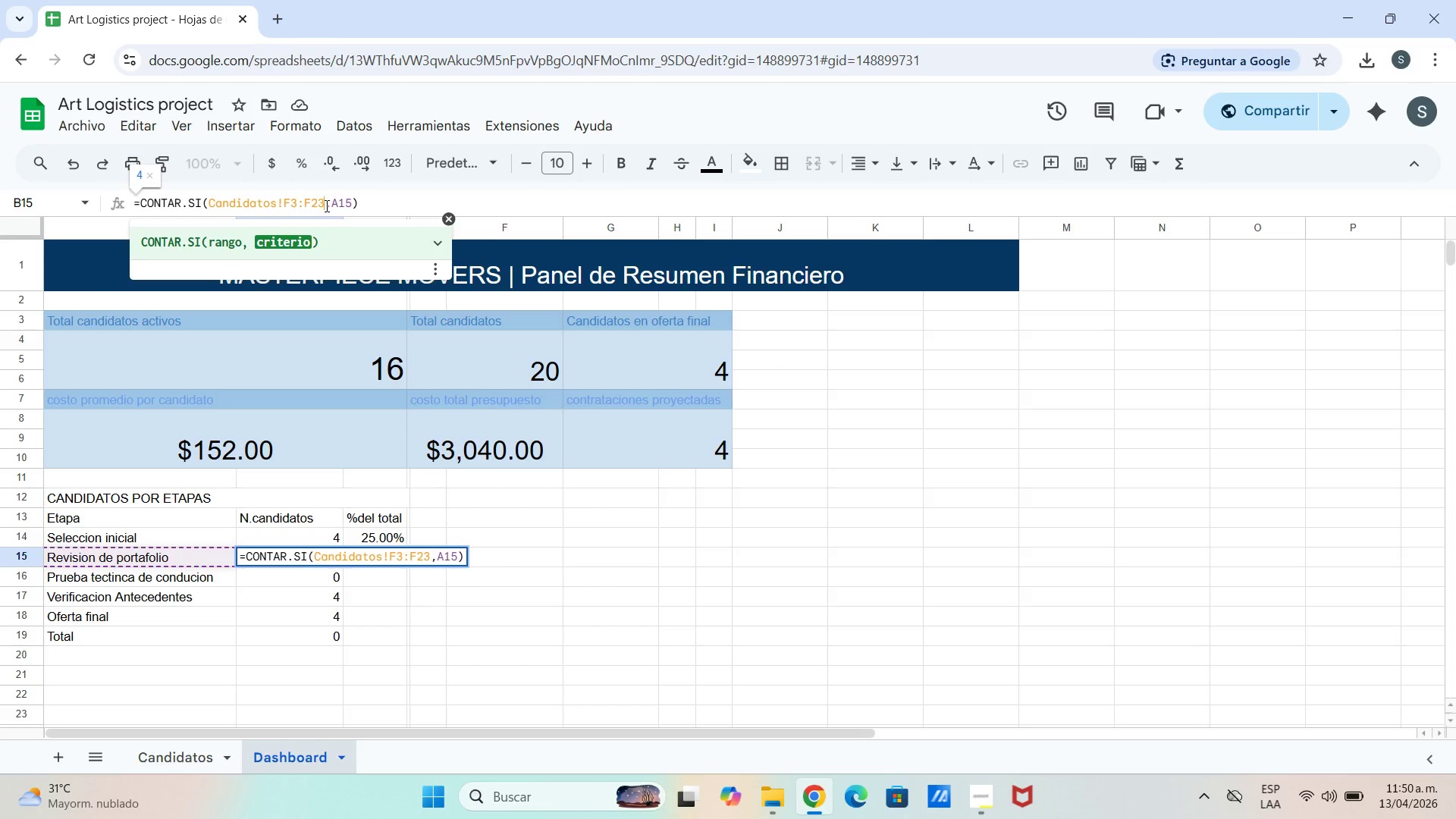 
double_click([323, 202])
 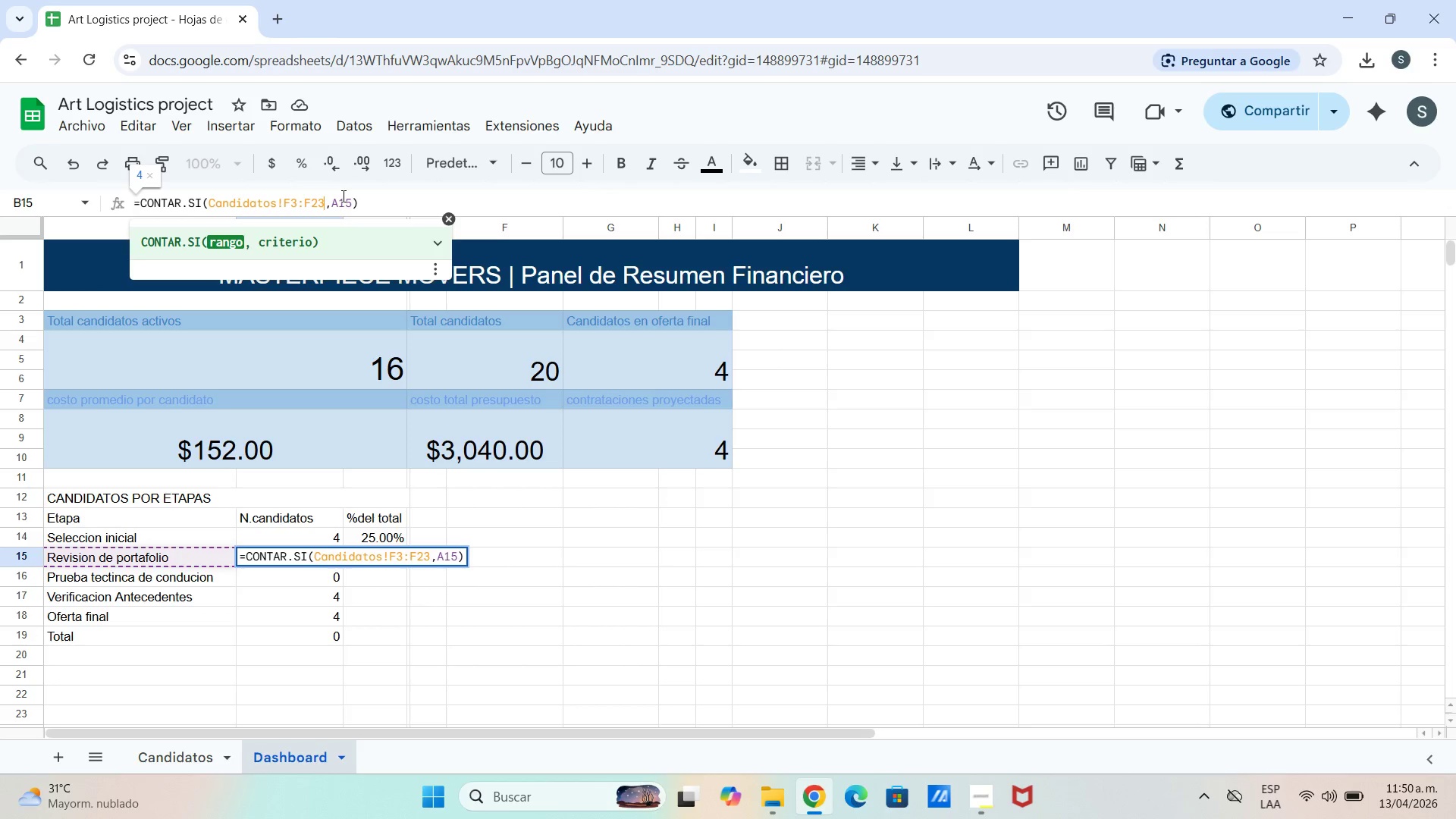 
key(Backspace)
 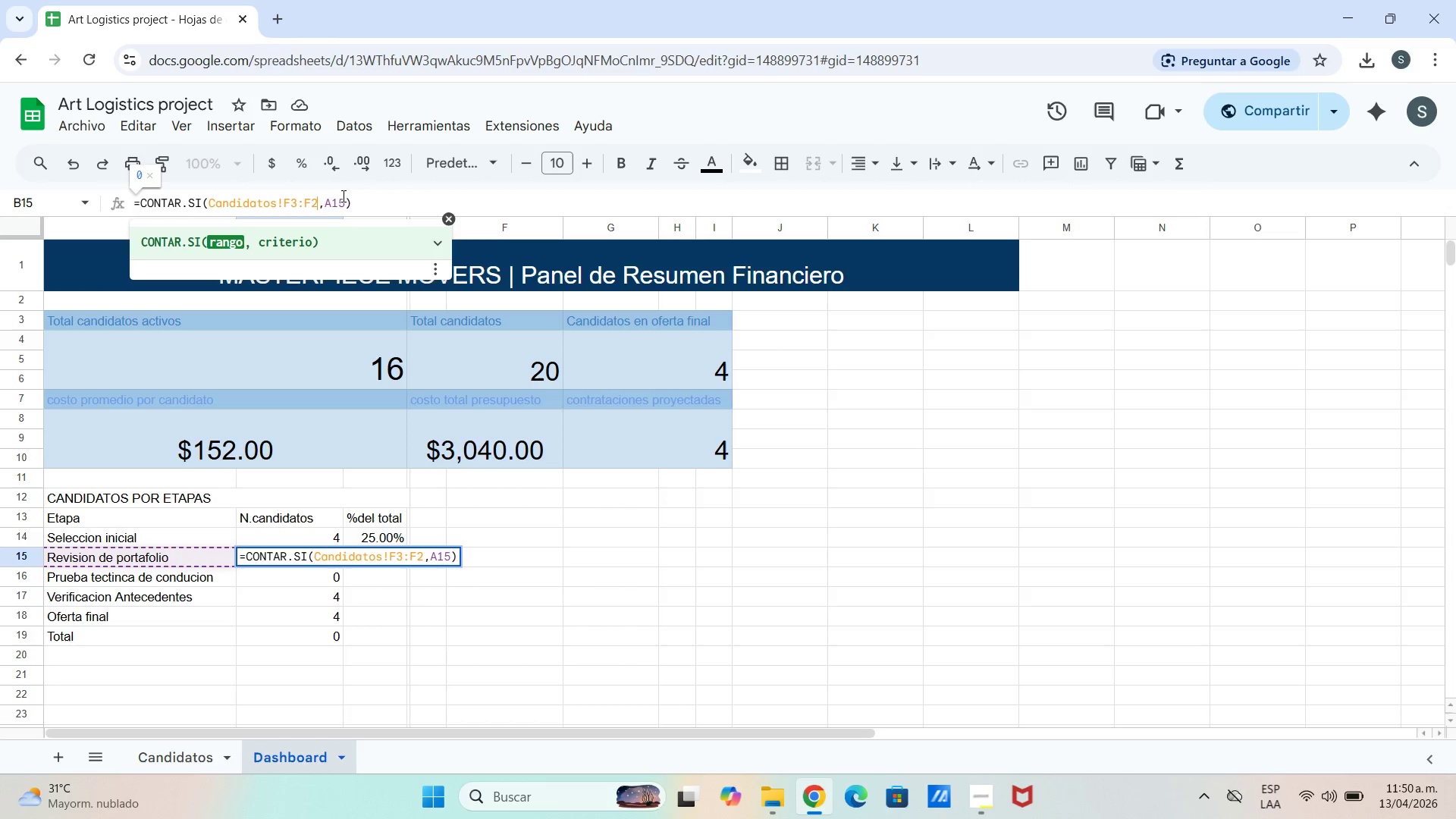 
key(2)
 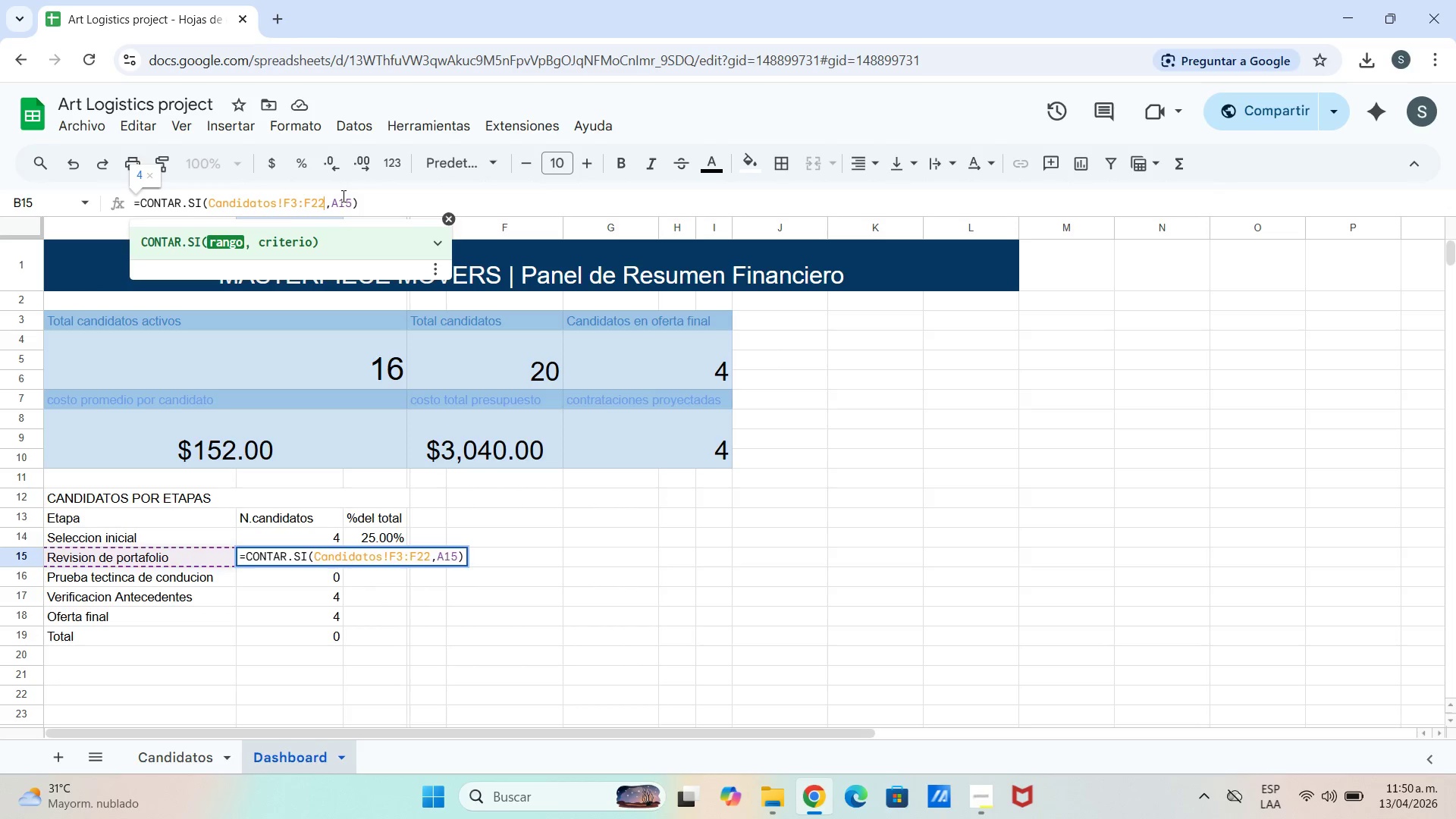 
key(Enter)
 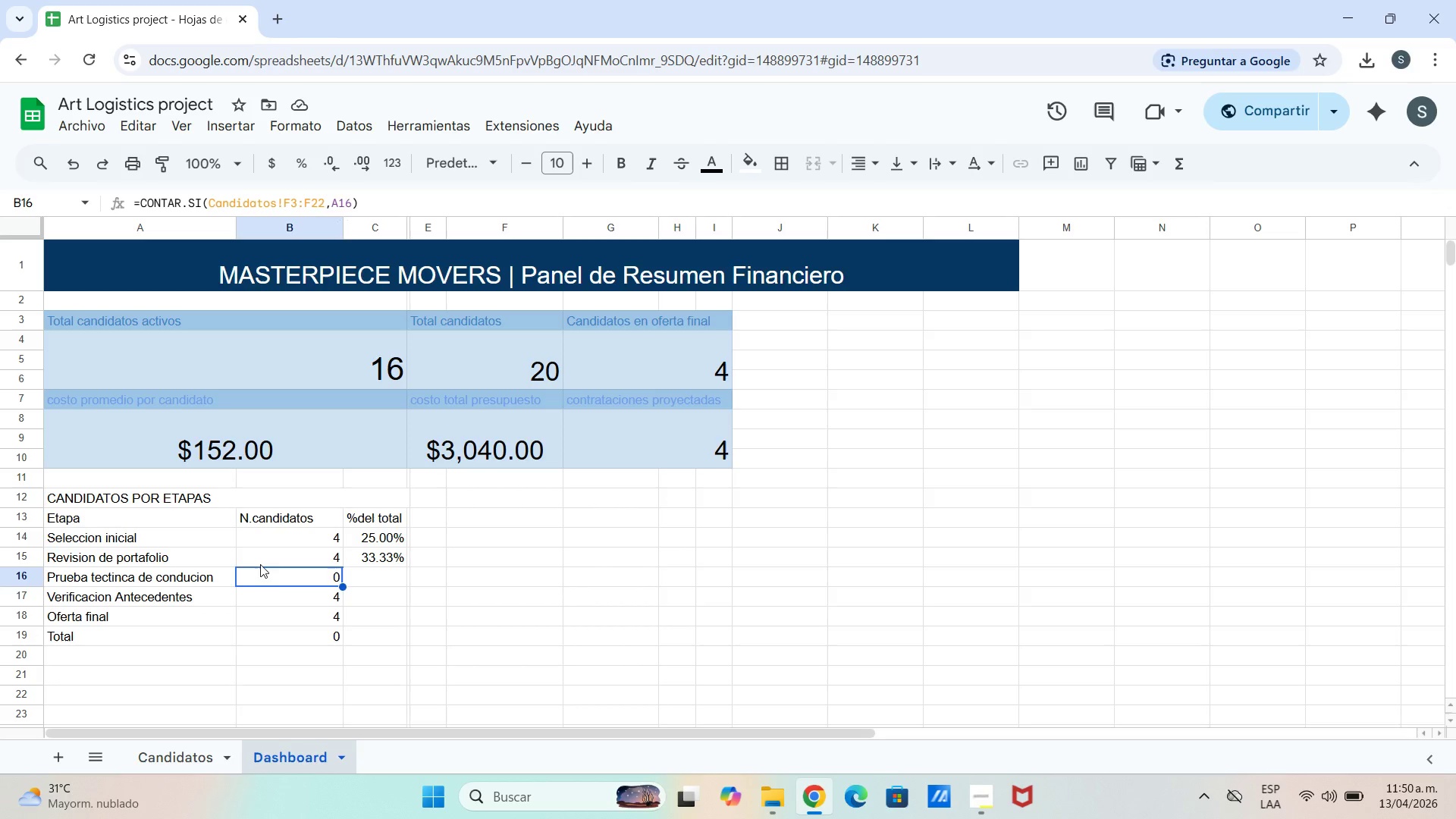 
wait(11.98)
 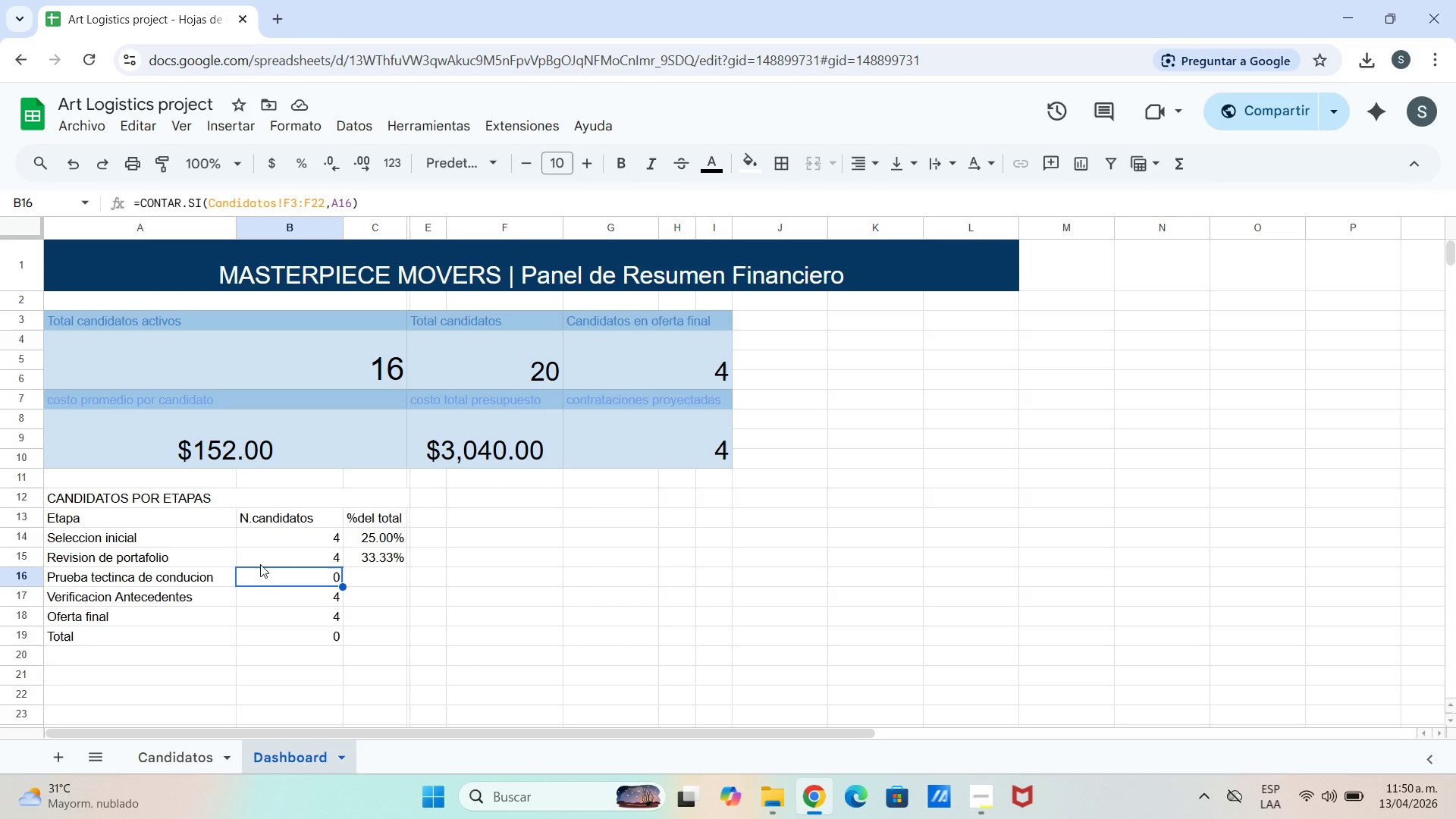 
left_click_drag(start_coordinate=[283, 589], to_coordinate=[281, 593])
 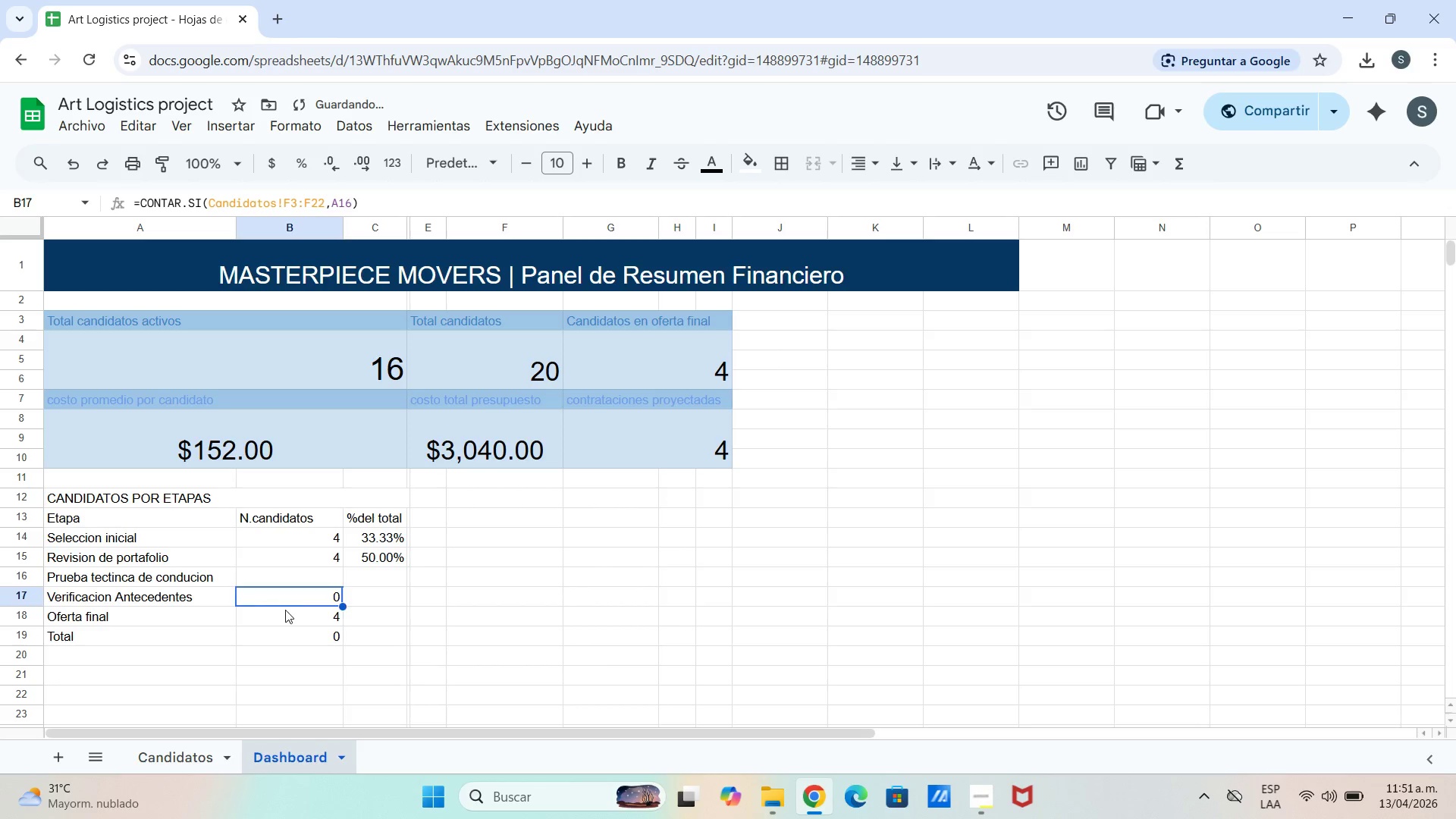 
left_click_drag(start_coordinate=[287, 610], to_coordinate=[287, 614])
 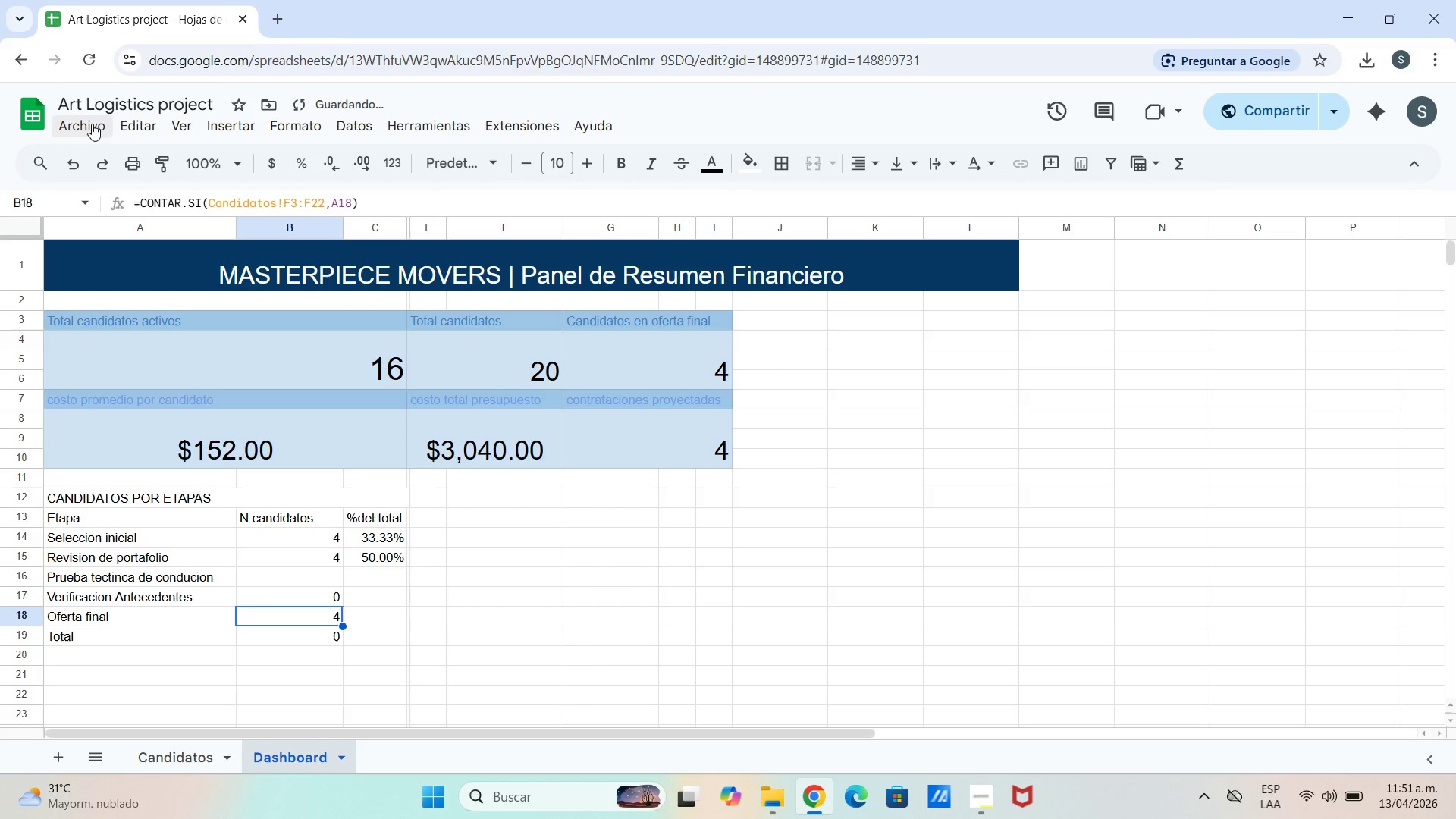 
left_click([75, 165])
 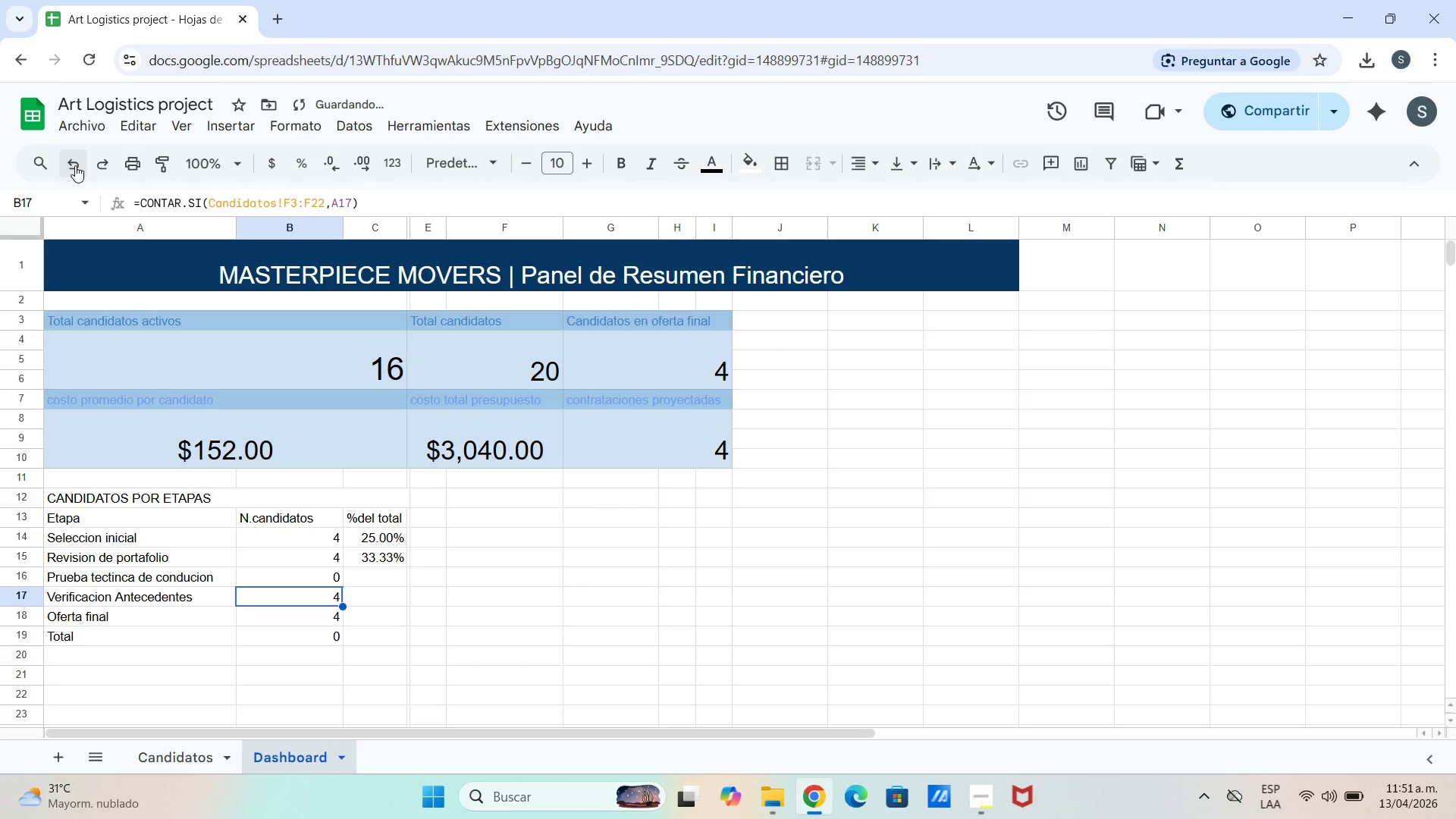 
left_click([75, 165])
 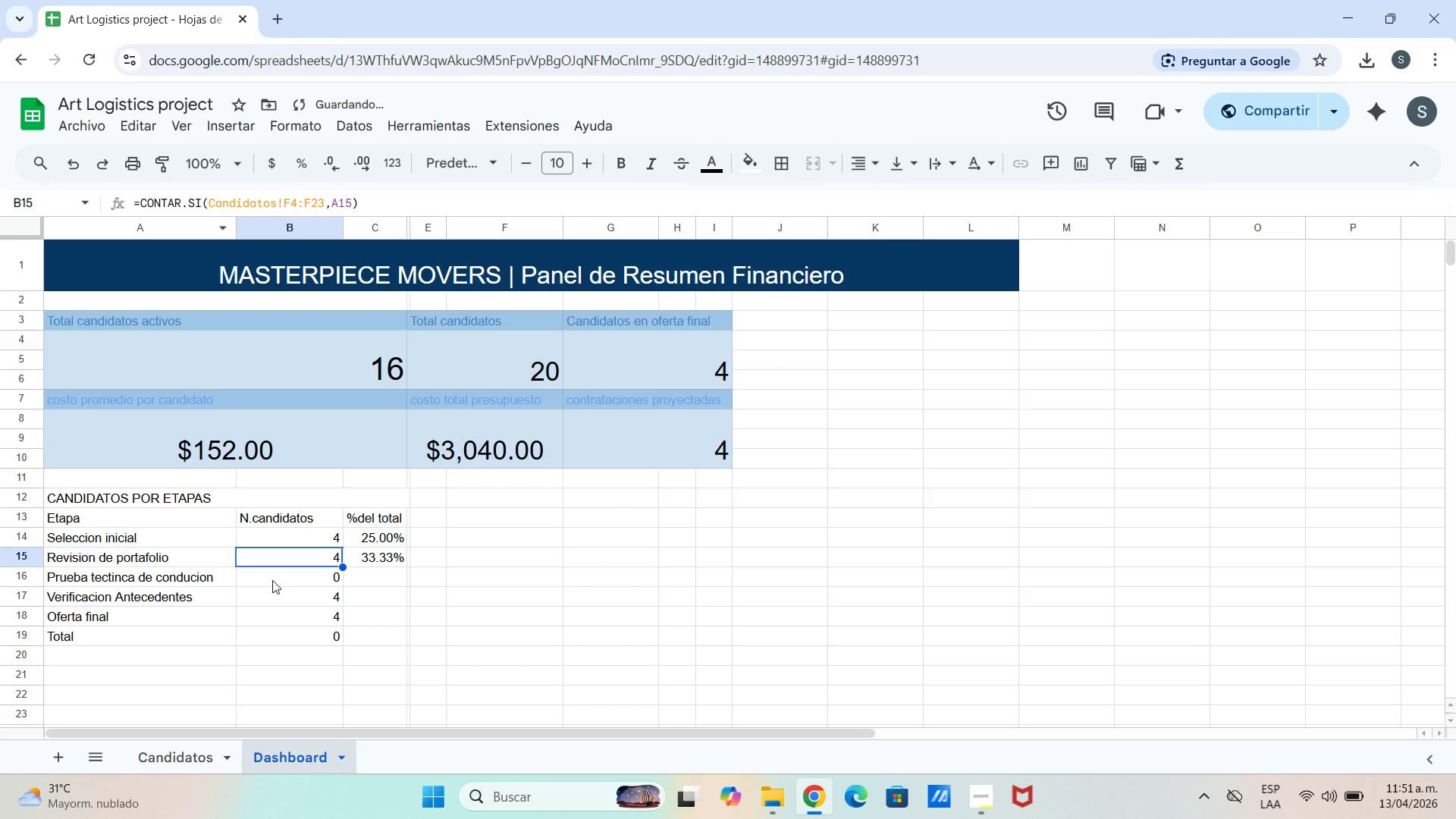 
left_click([272, 574])
 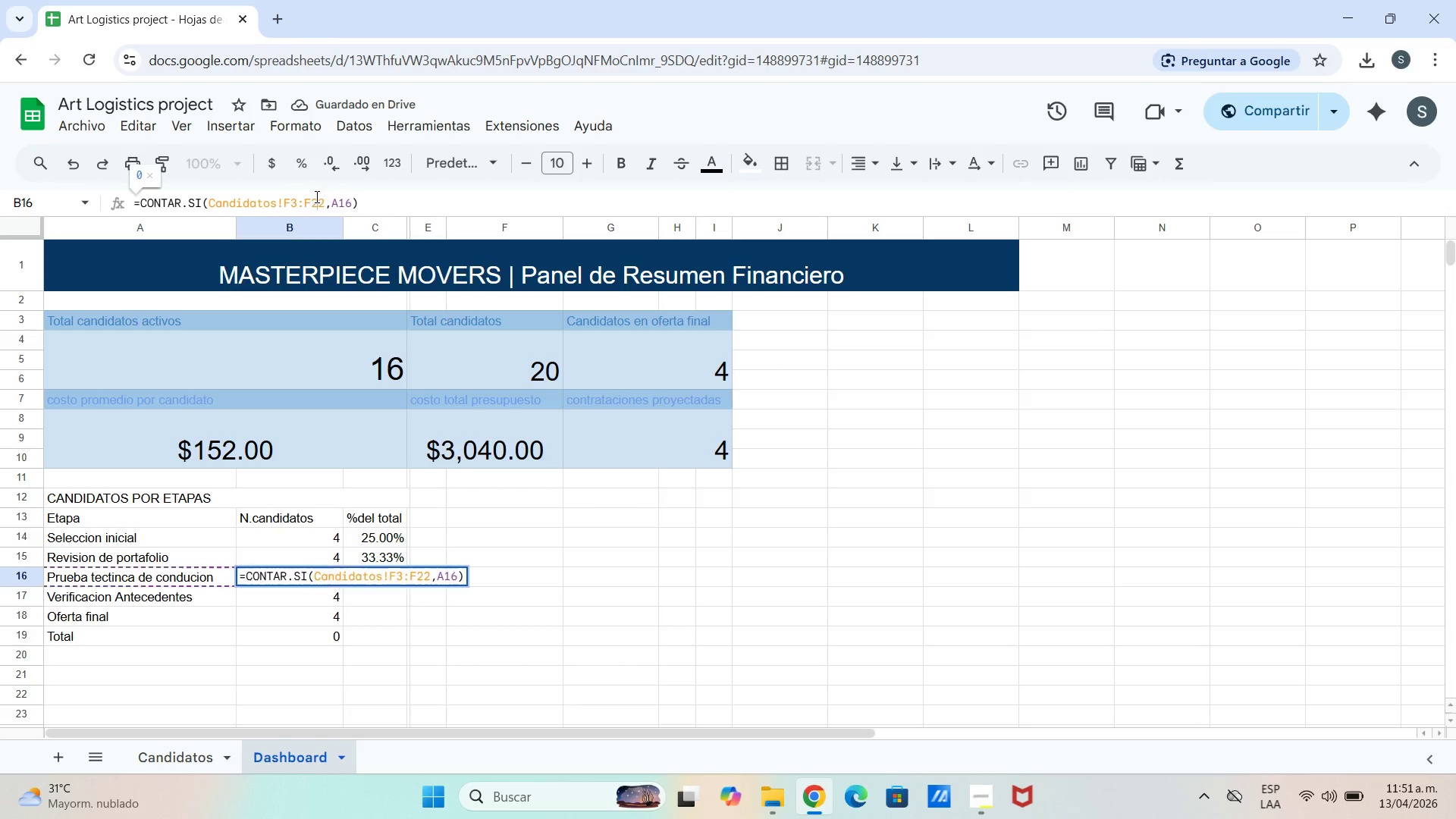 
left_click([329, 203])
 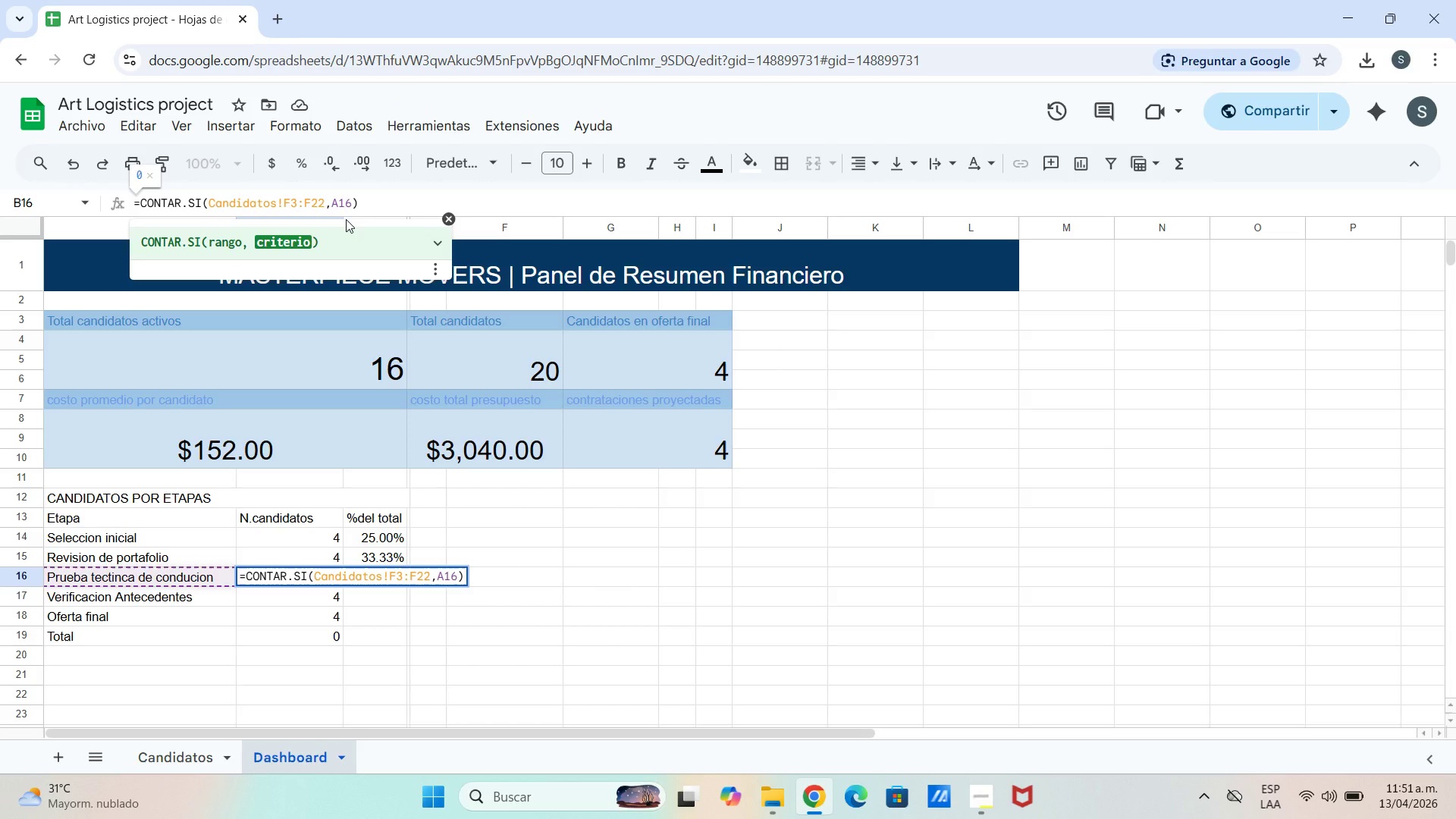 
wait(5.17)
 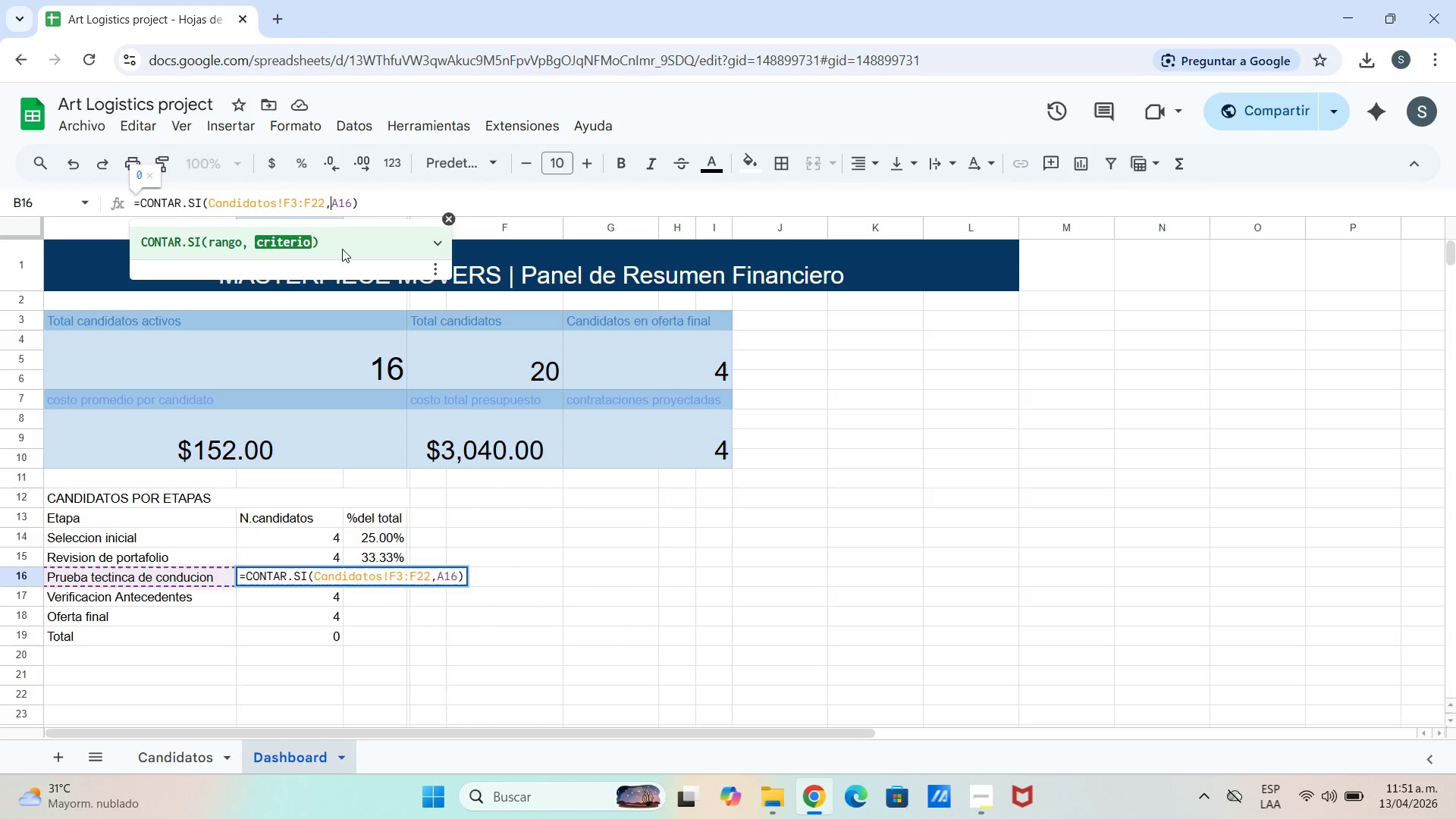 
left_click_drag(start_coordinate=[356, 213], to_coordinate=[361, 212])
 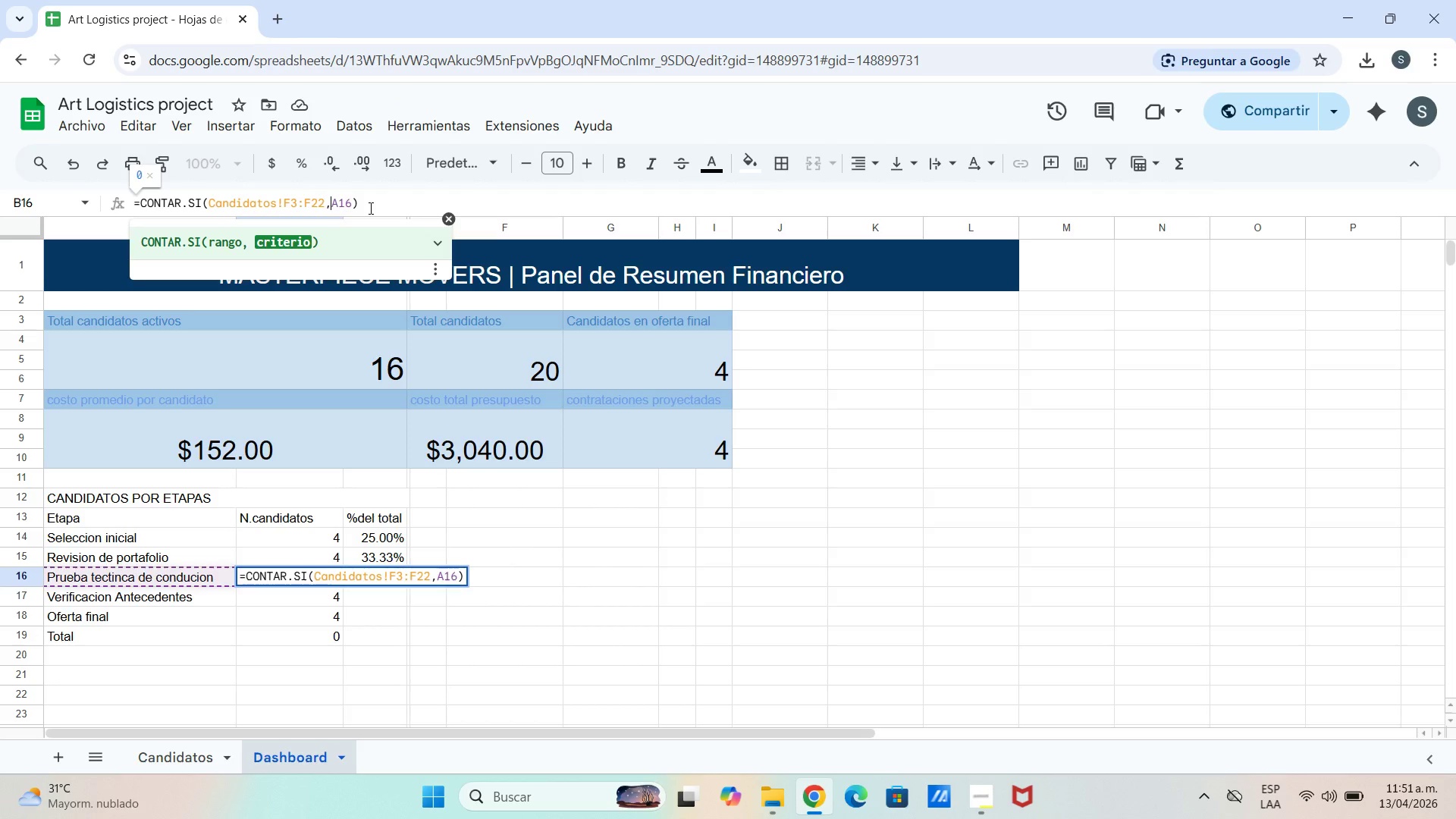 
left_click([369, 208])
 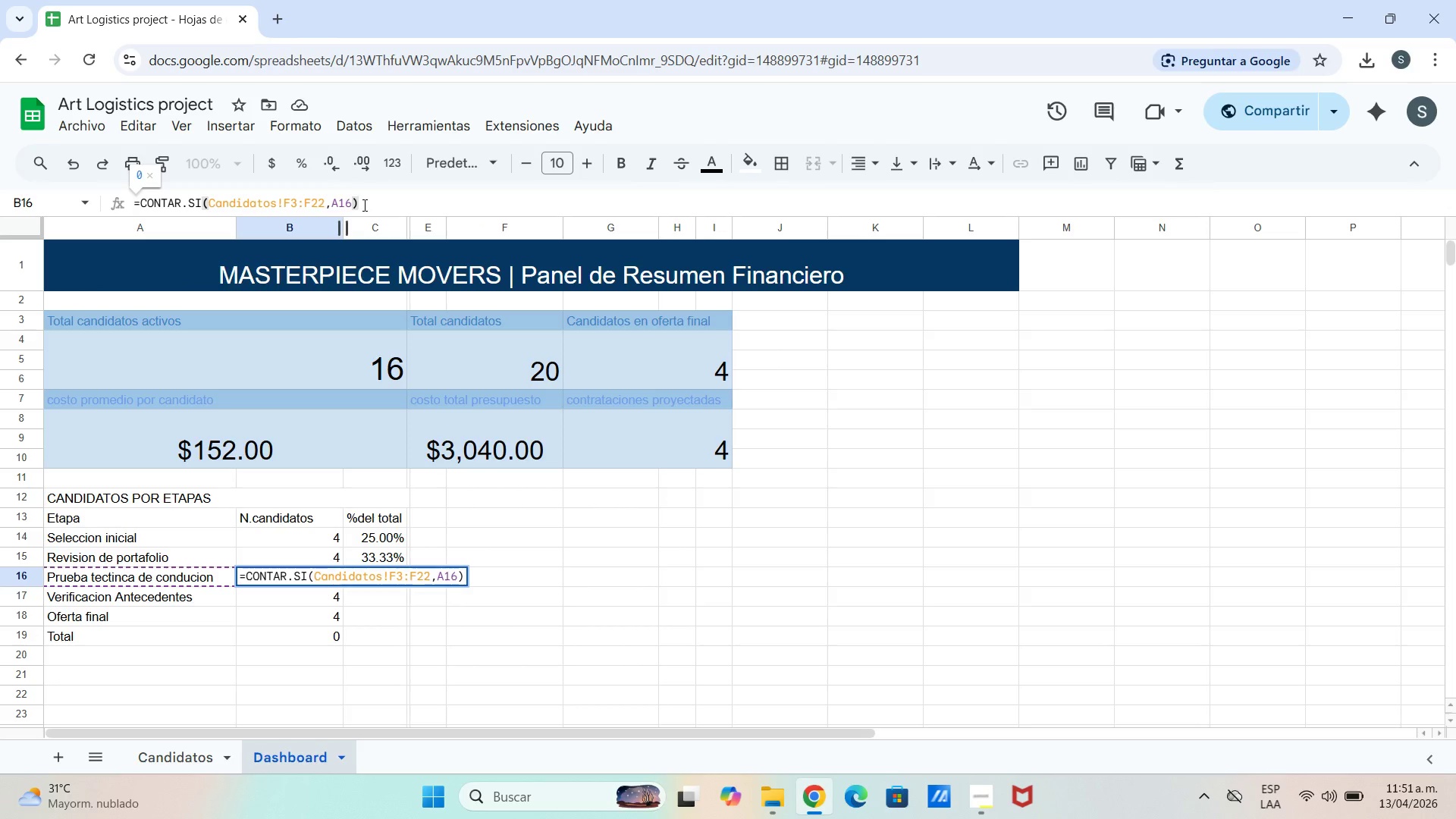 
hold_key(key=Backspace, duration=0.56)
 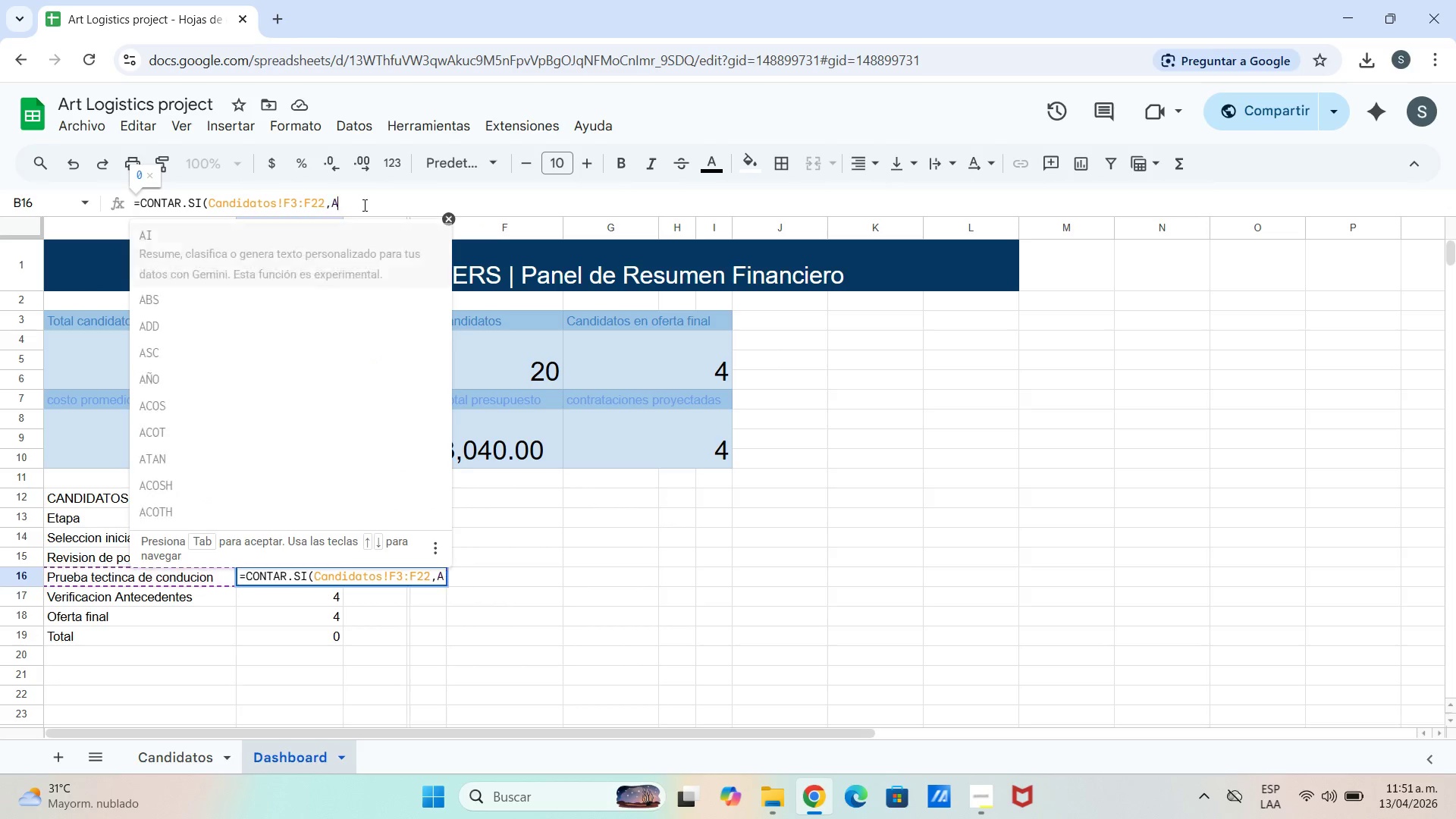 
key(Backspace)
 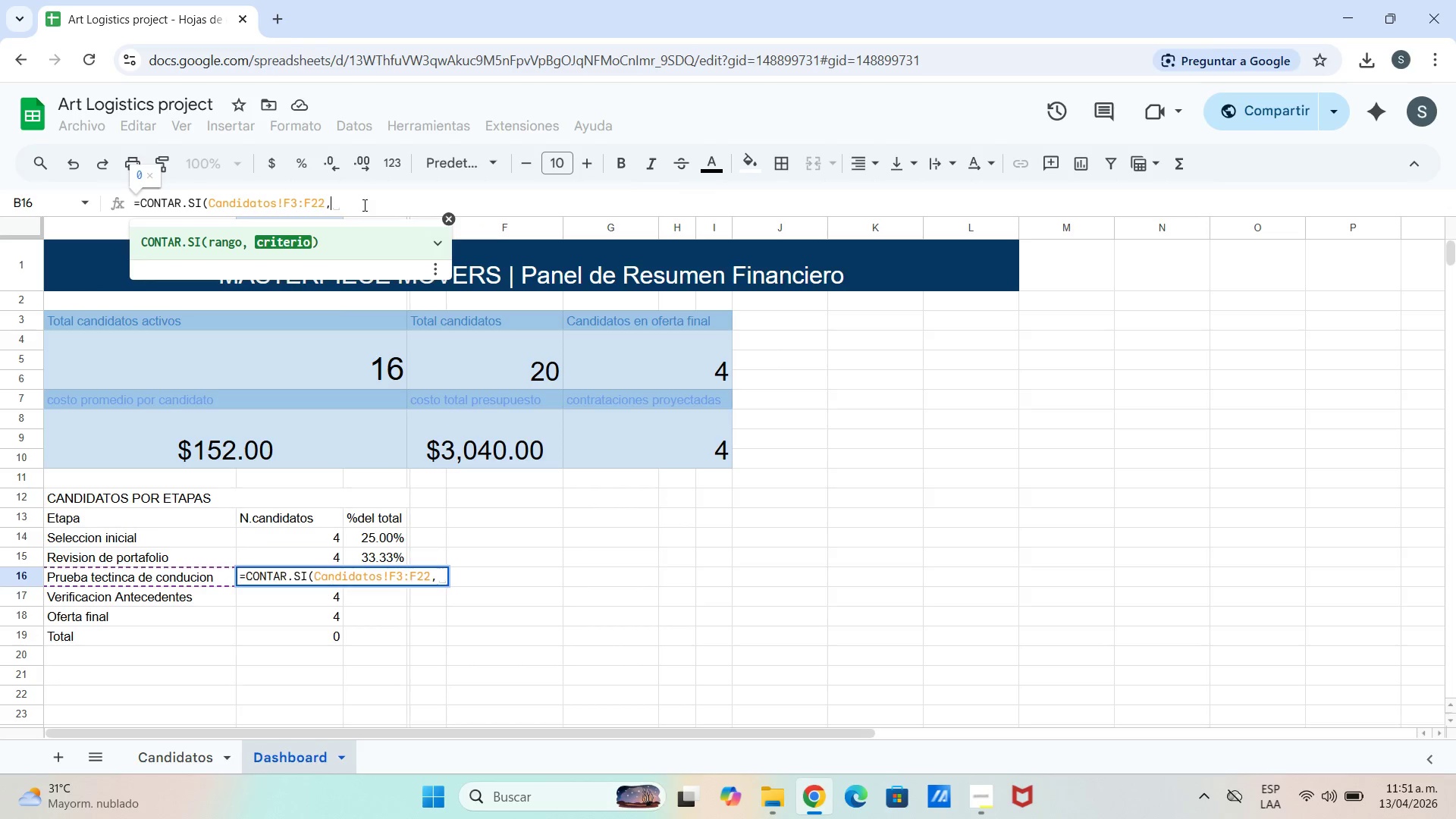 
key(Backspace)
 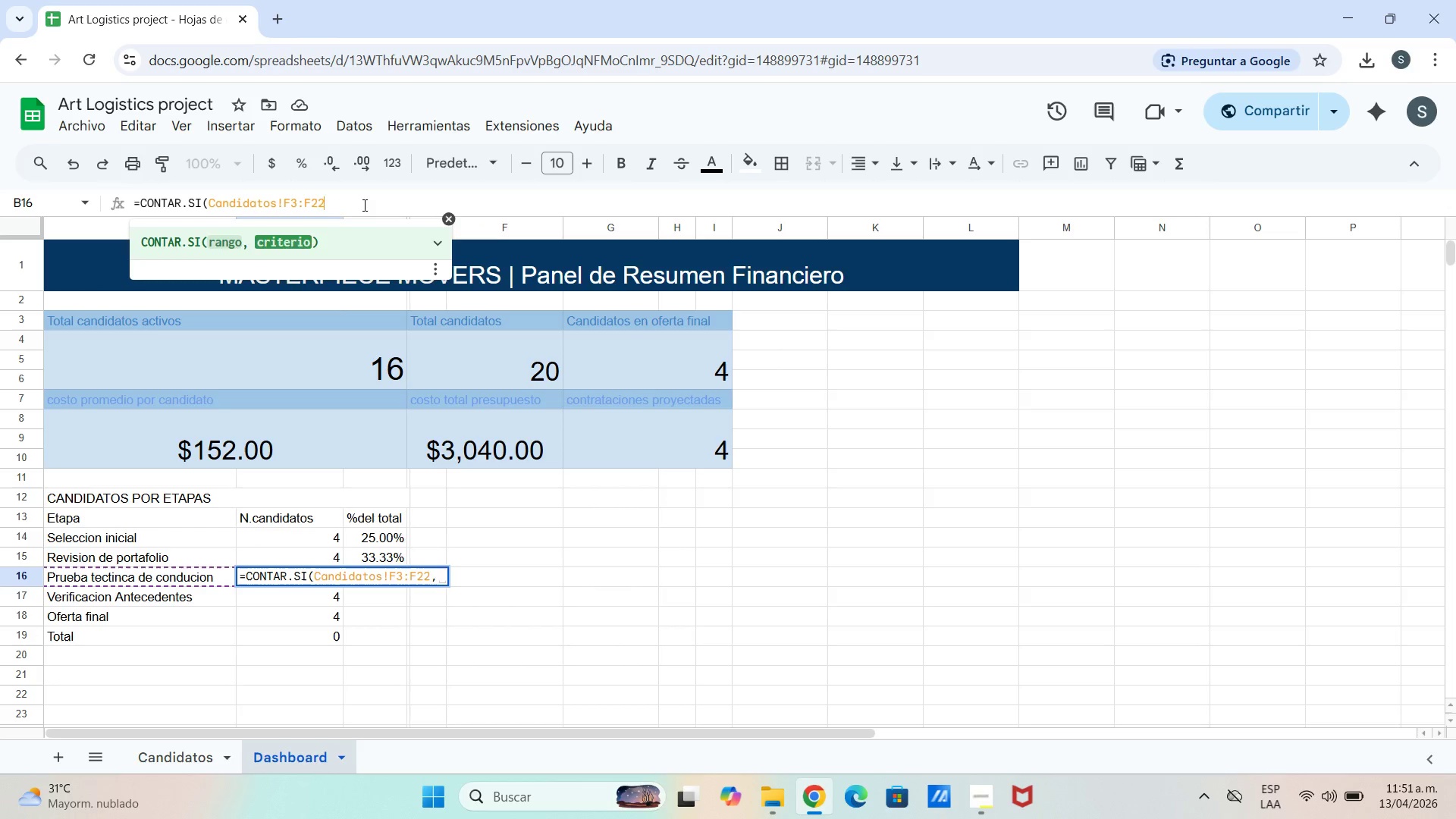 
key(Backspace)
 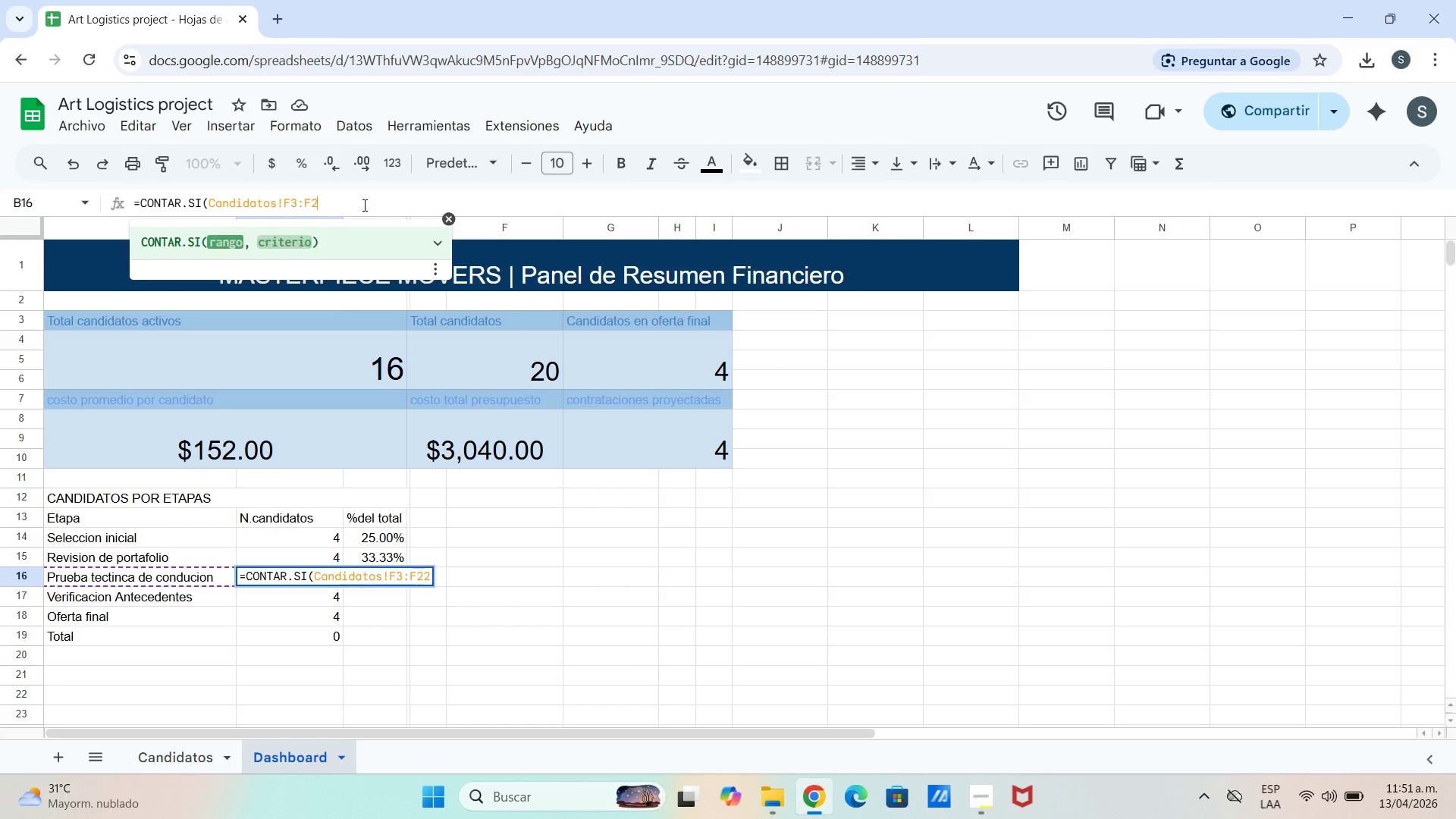 
key(Backspace)
 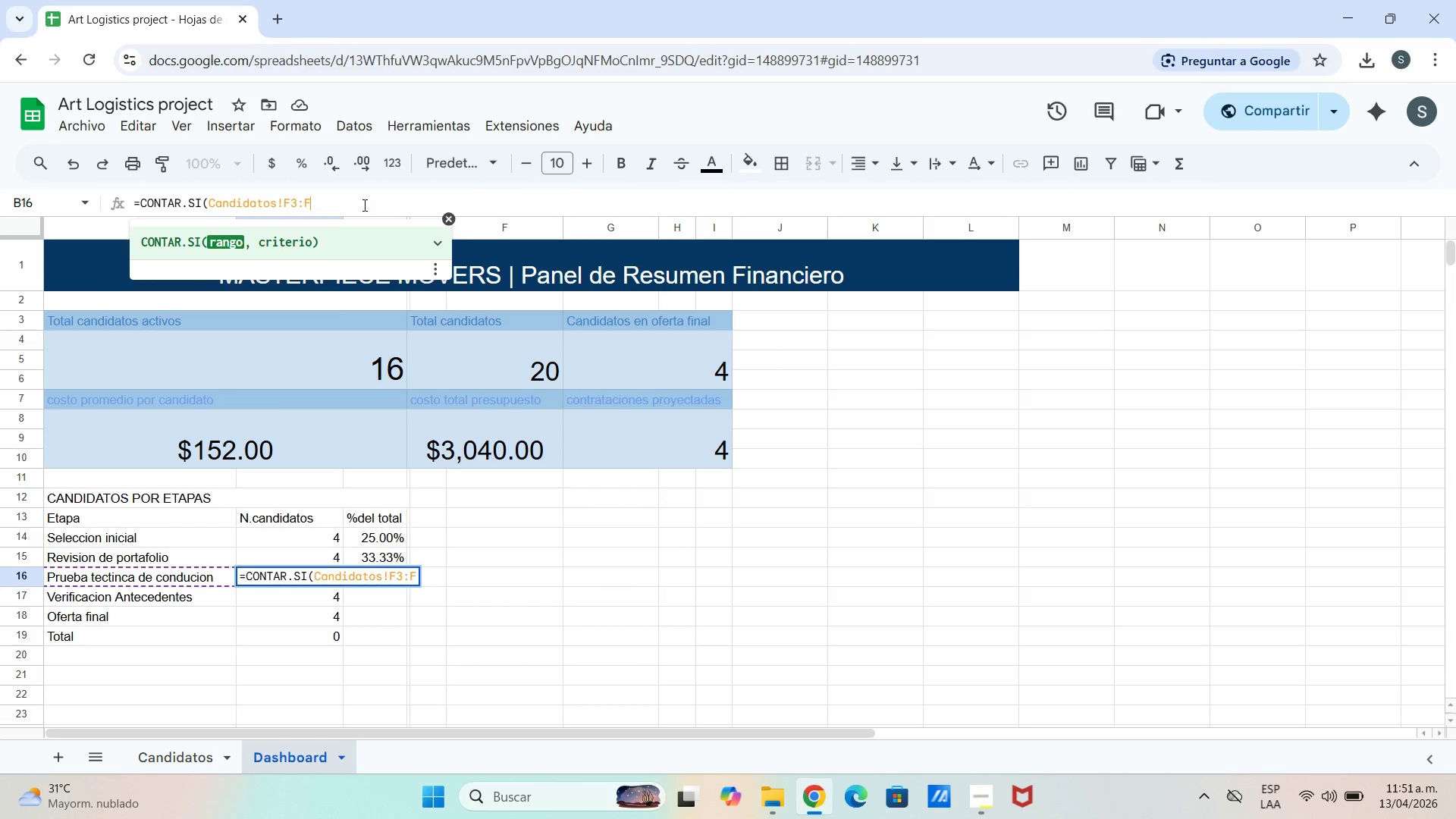 
key(Backspace)
 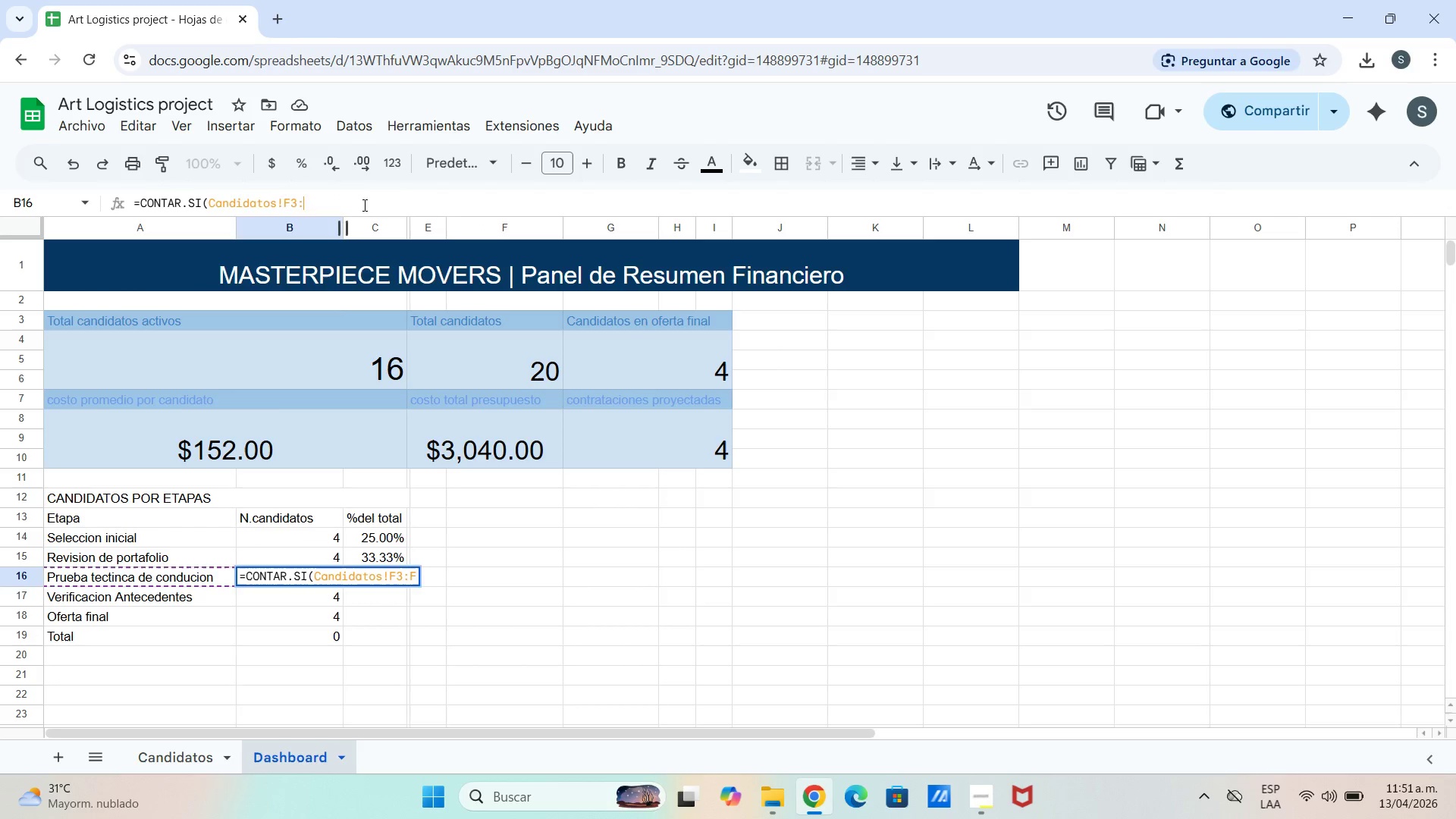 
key(Backspace)
 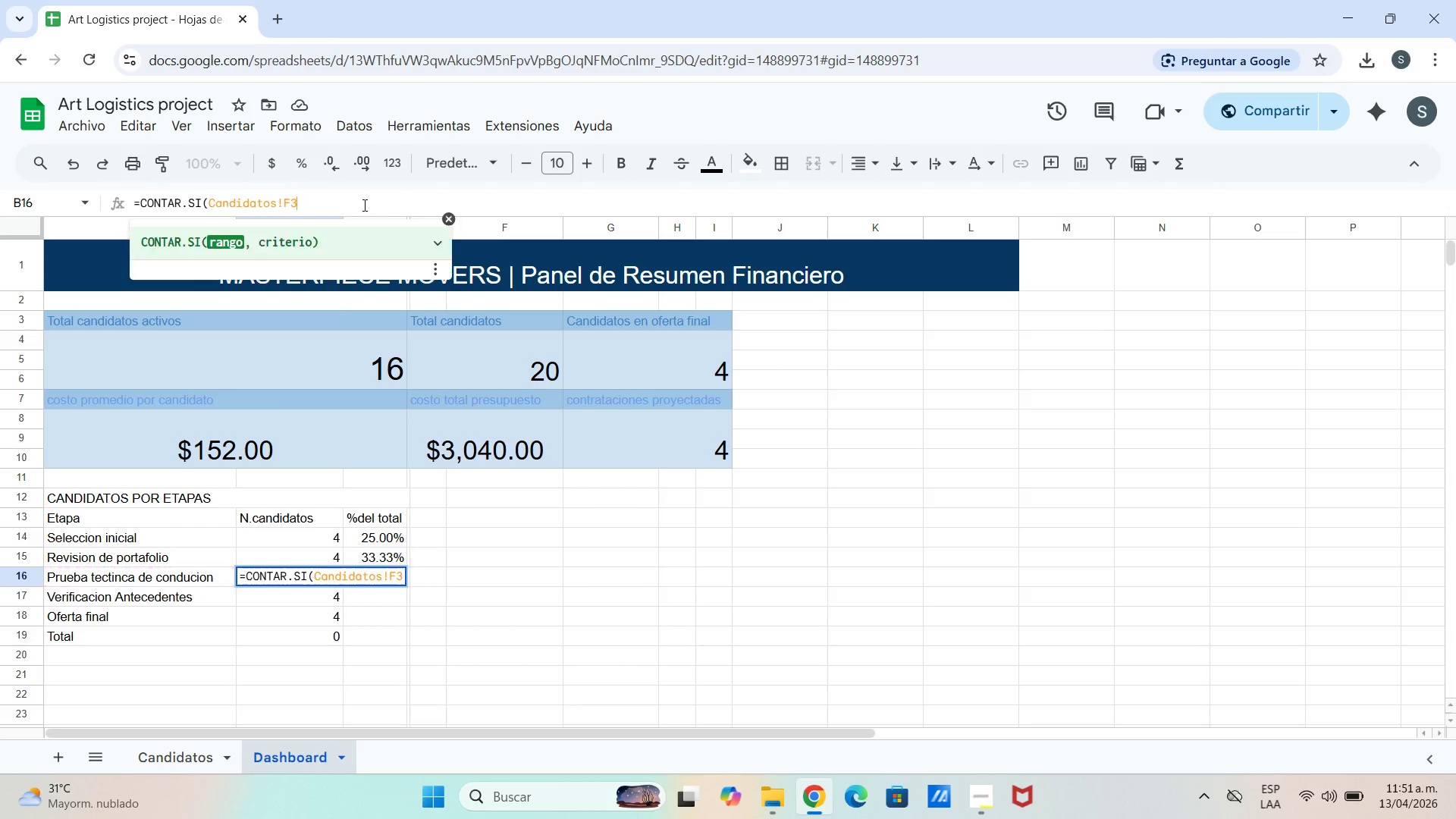 
key(Backspace)
 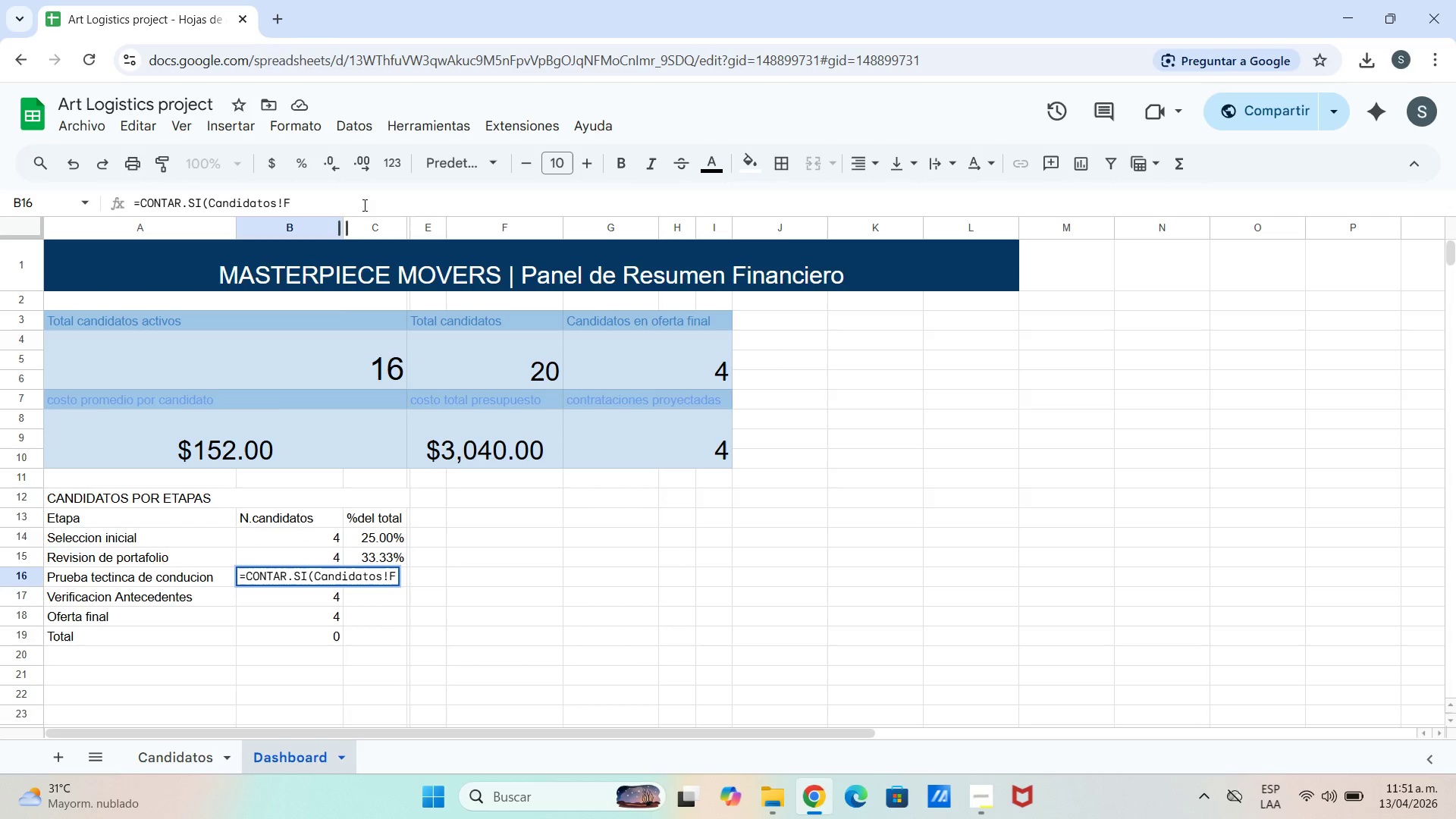 
key(2)
 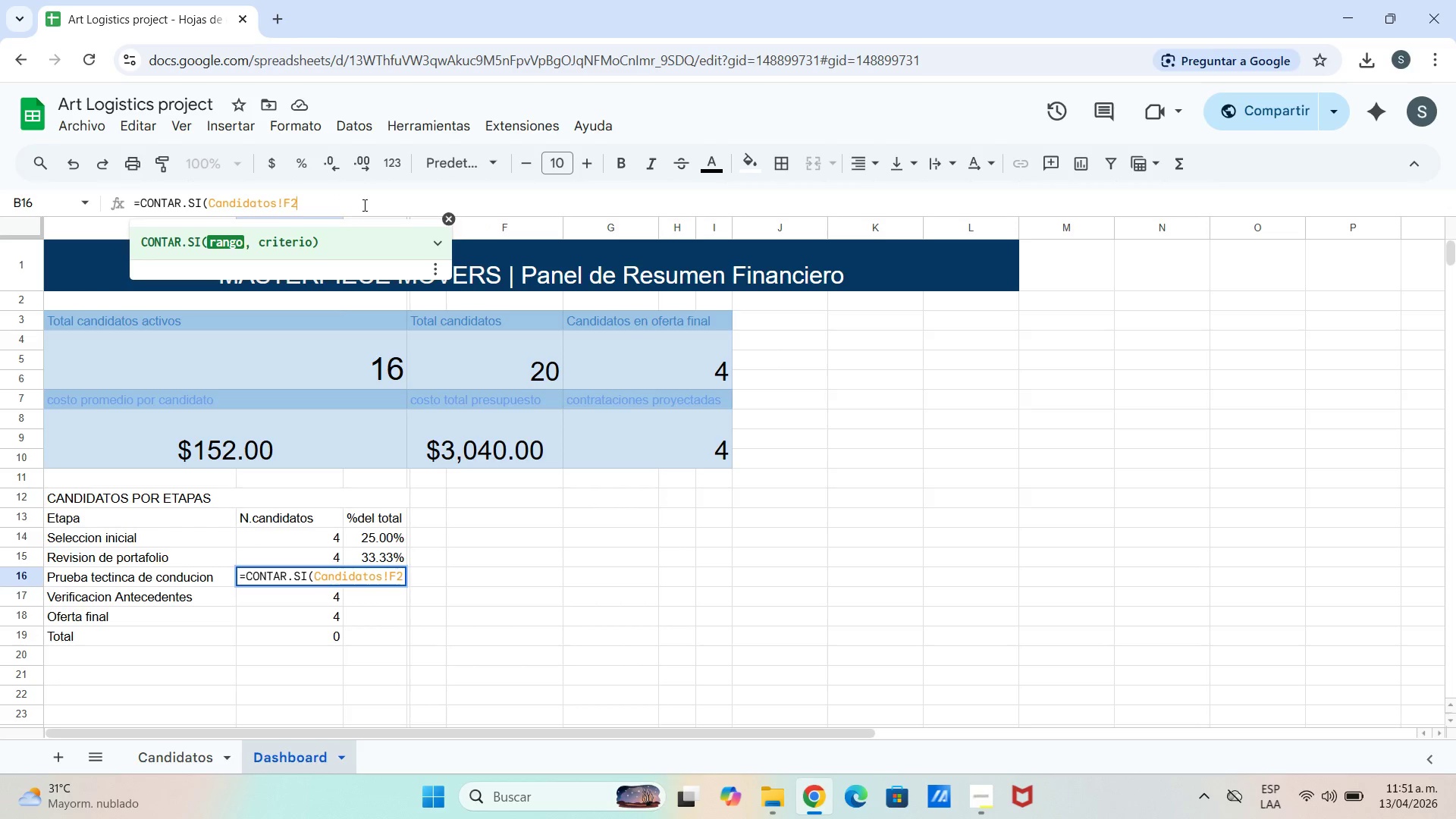 
key(Backspace)
 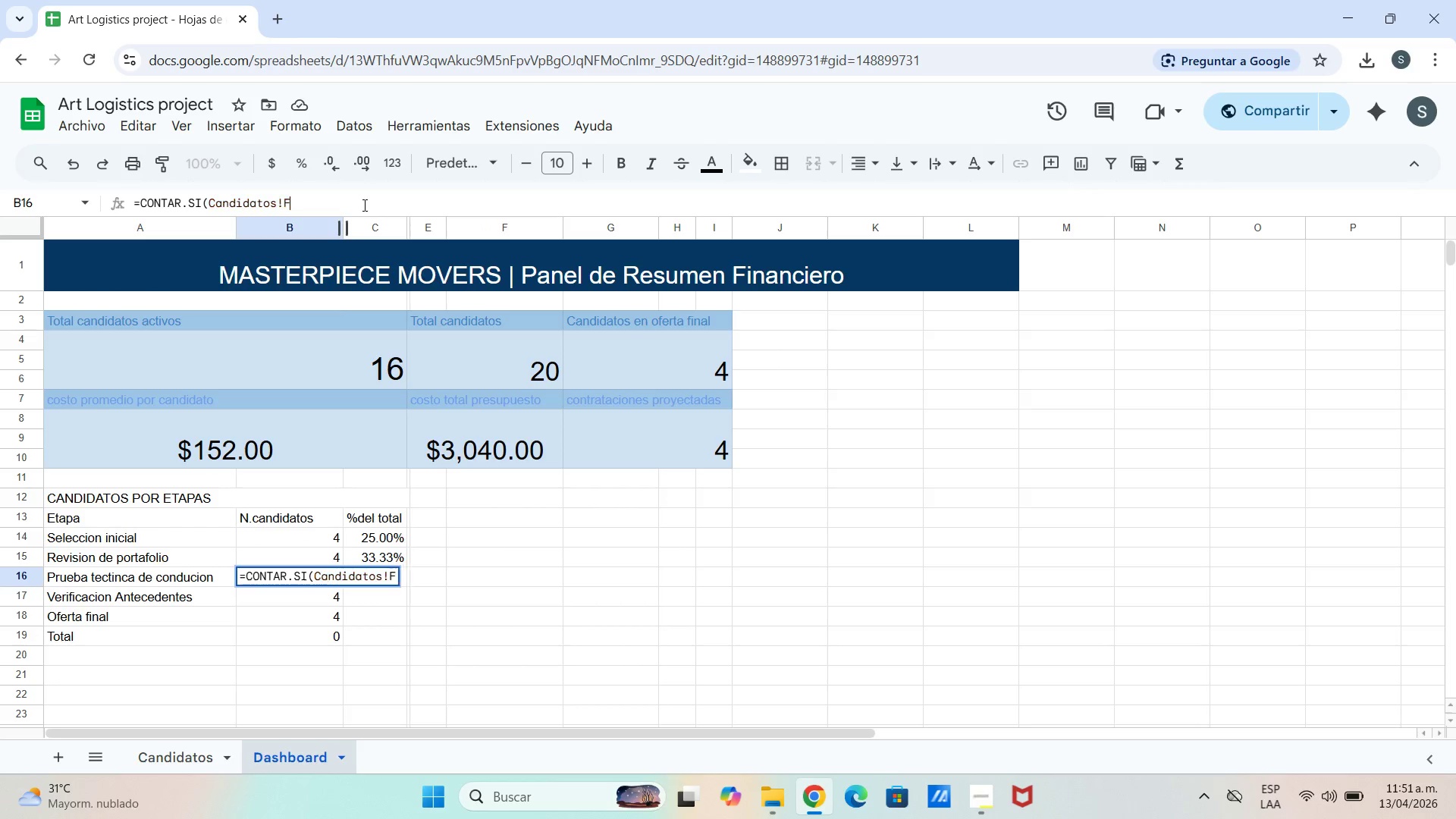 
key(3)
 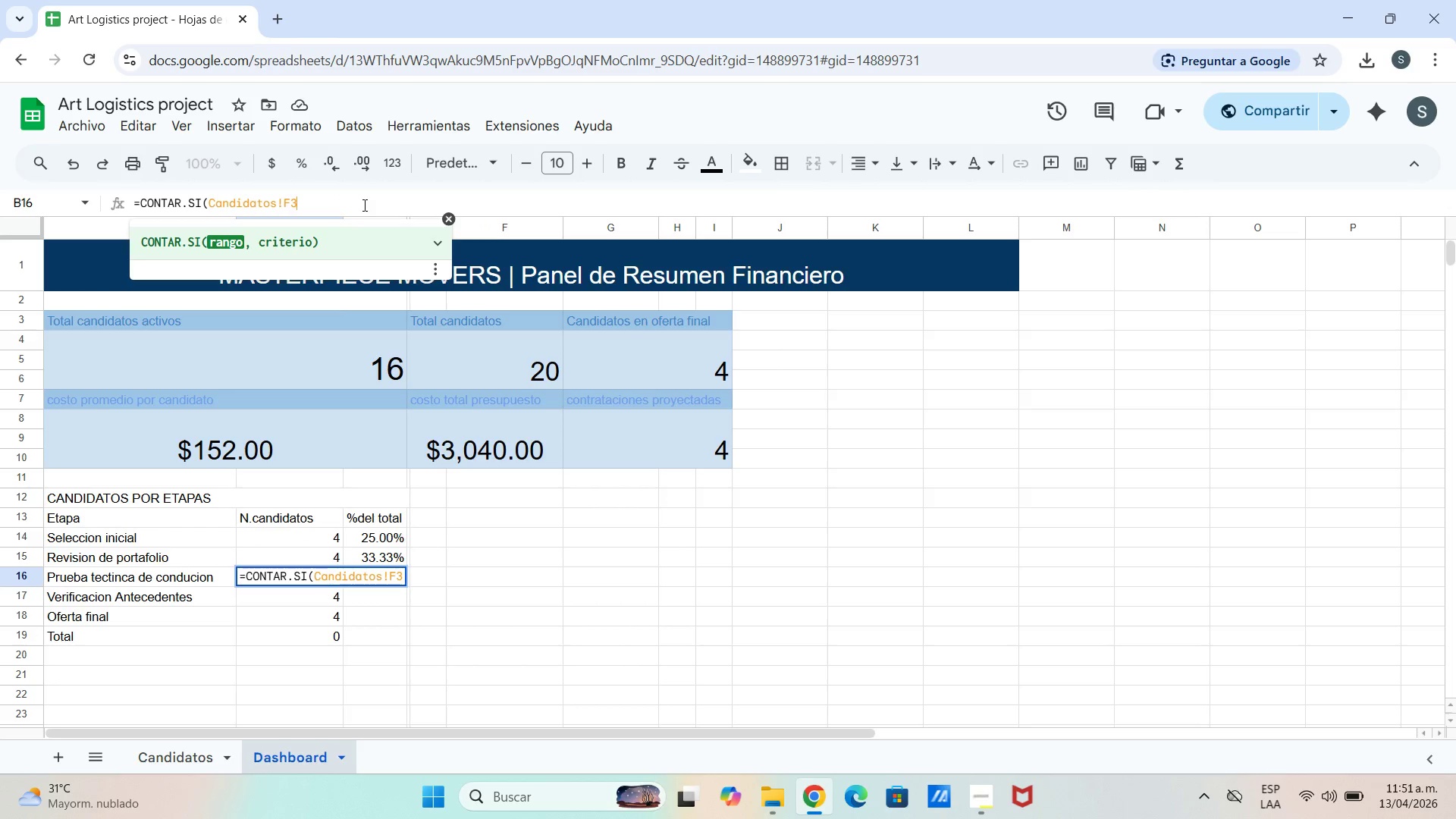 
key(Shift+Period)
 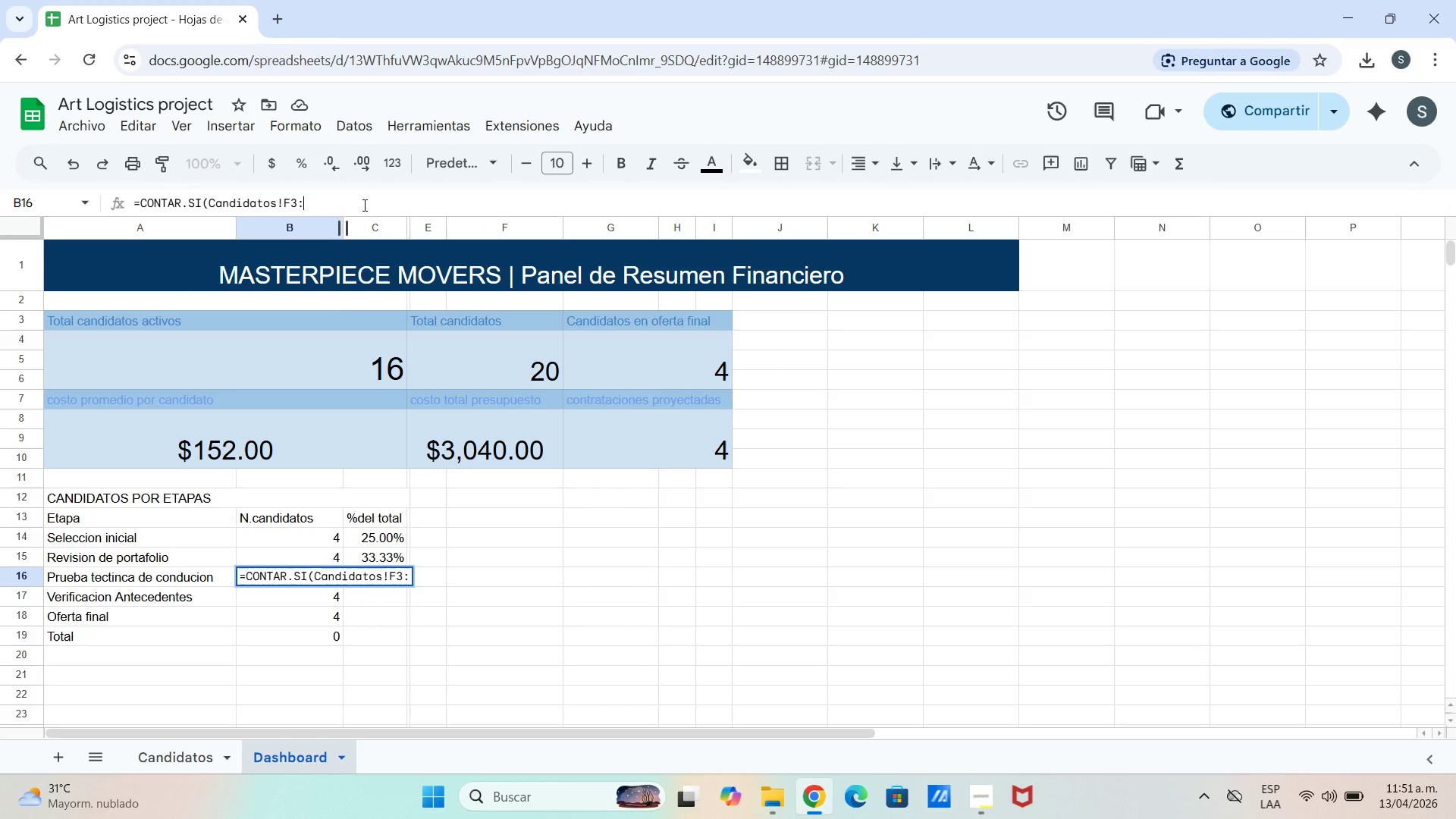 
type(f33)
key(Backspace)
key(Backspace)
type(22,a16)
 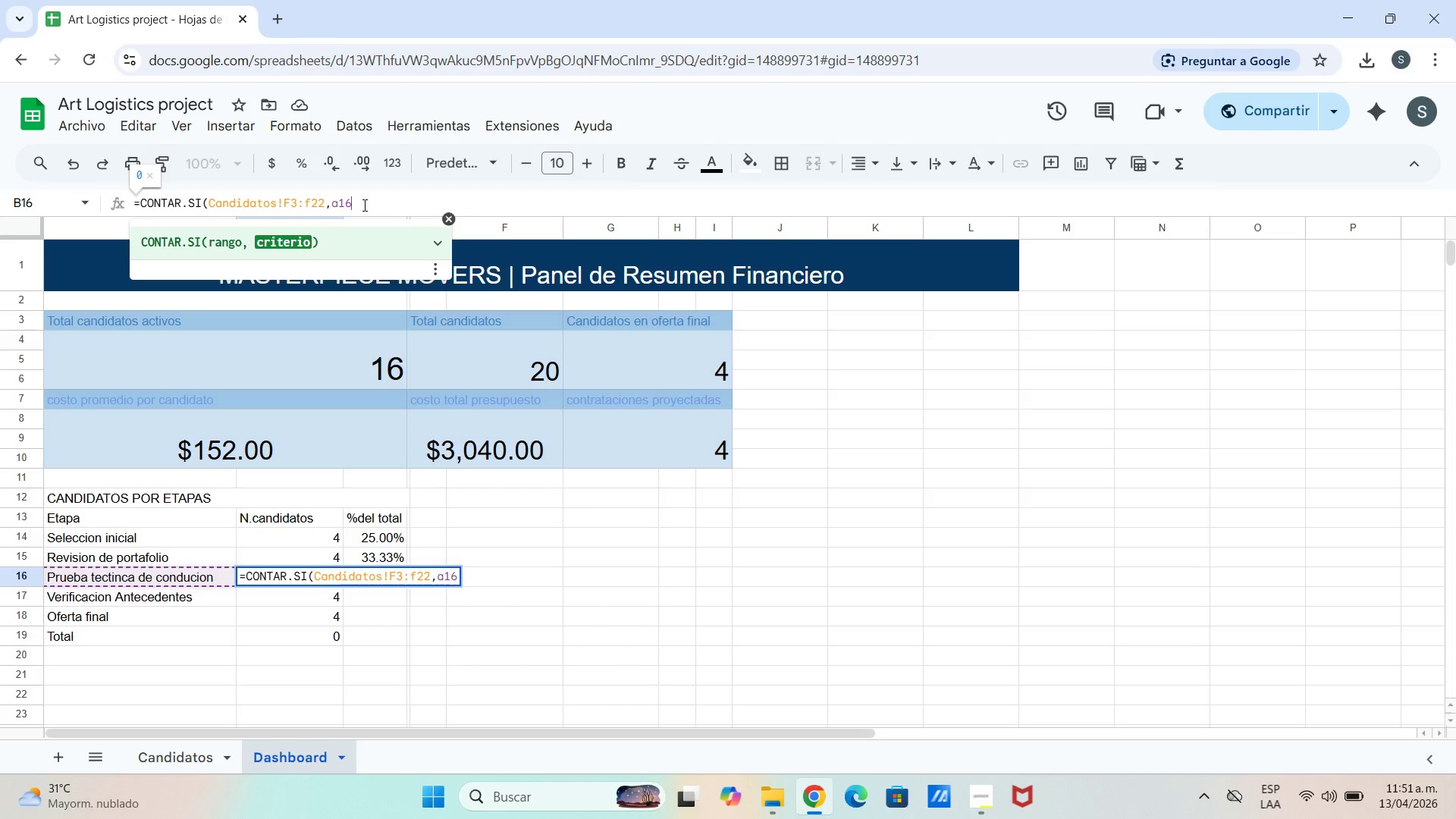 
key(Backspace)
key(Backspace)
key(Backspace)
type(A16()
 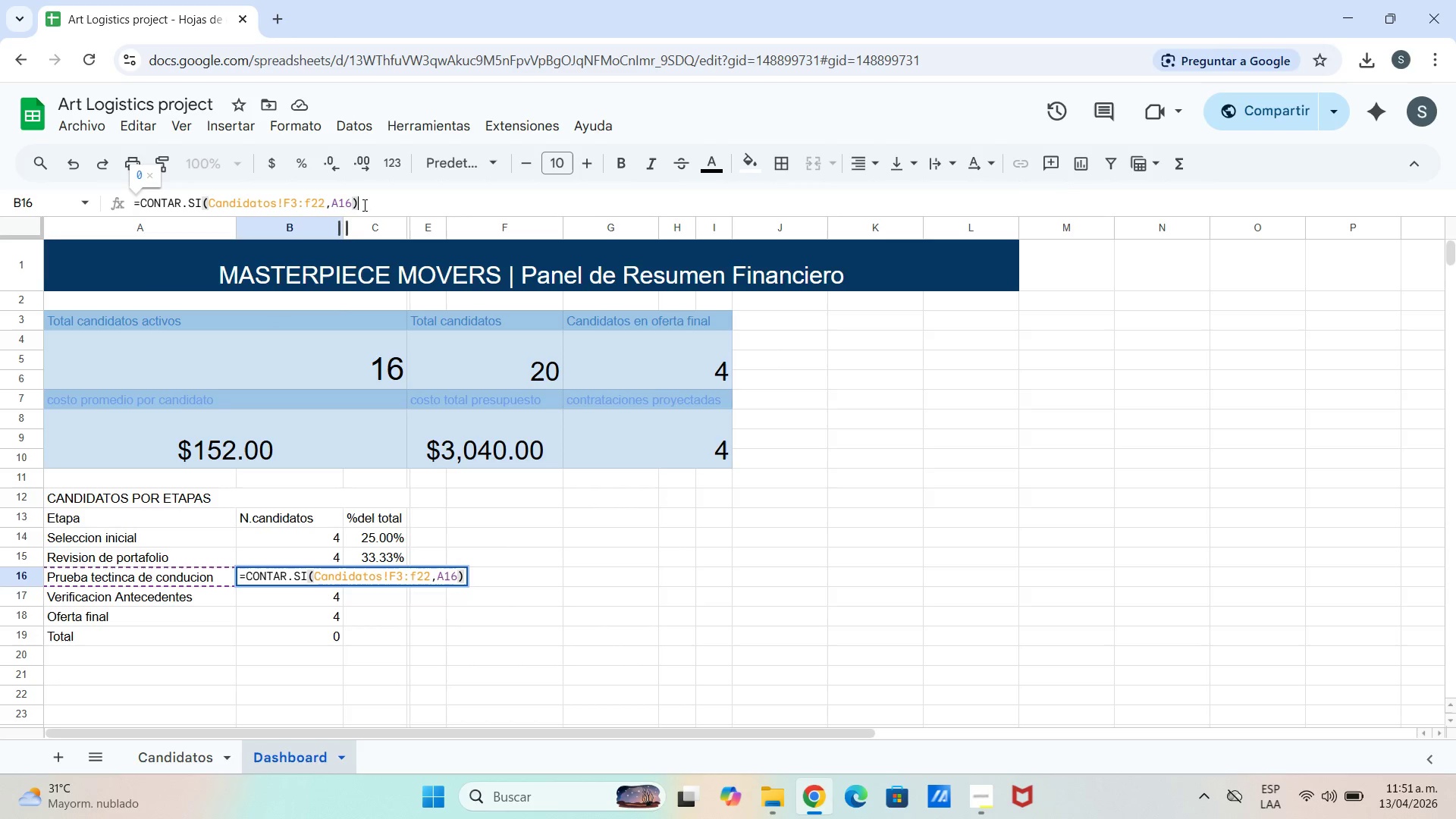 
key(Enter)
 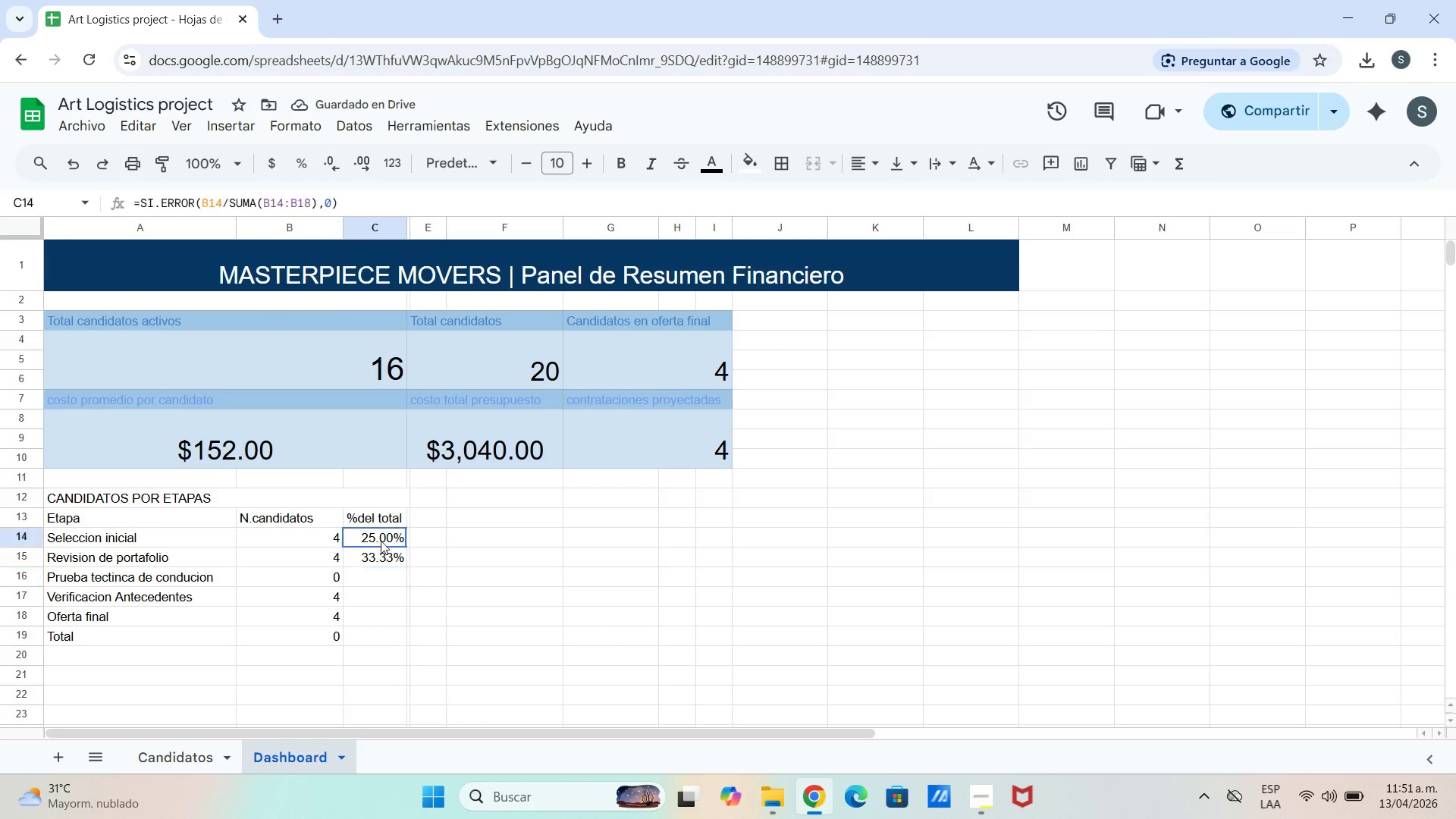 
left_click_drag(start_coordinate=[407, 544], to_coordinate=[411, 618])
 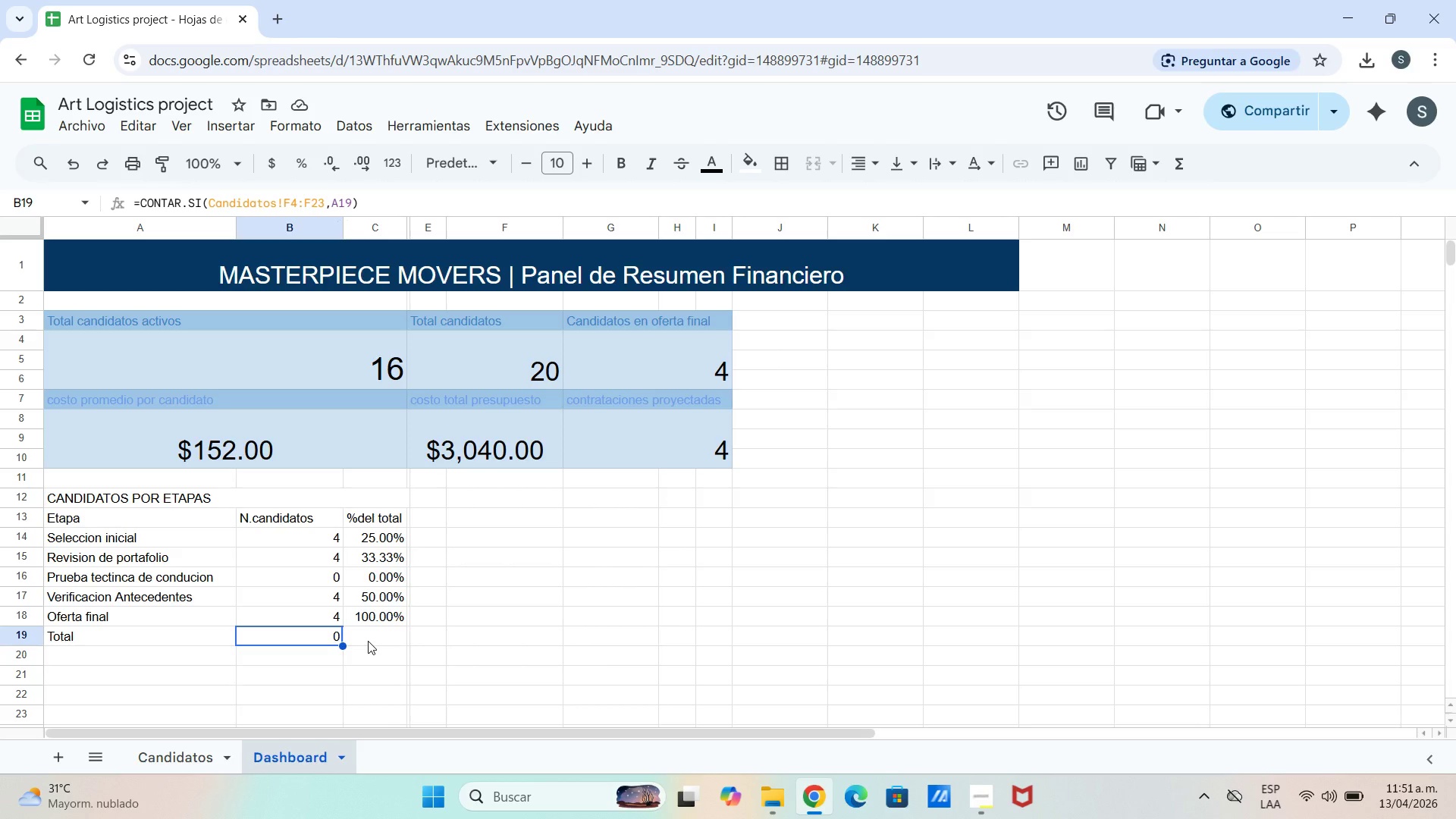 
wait(11.25)
 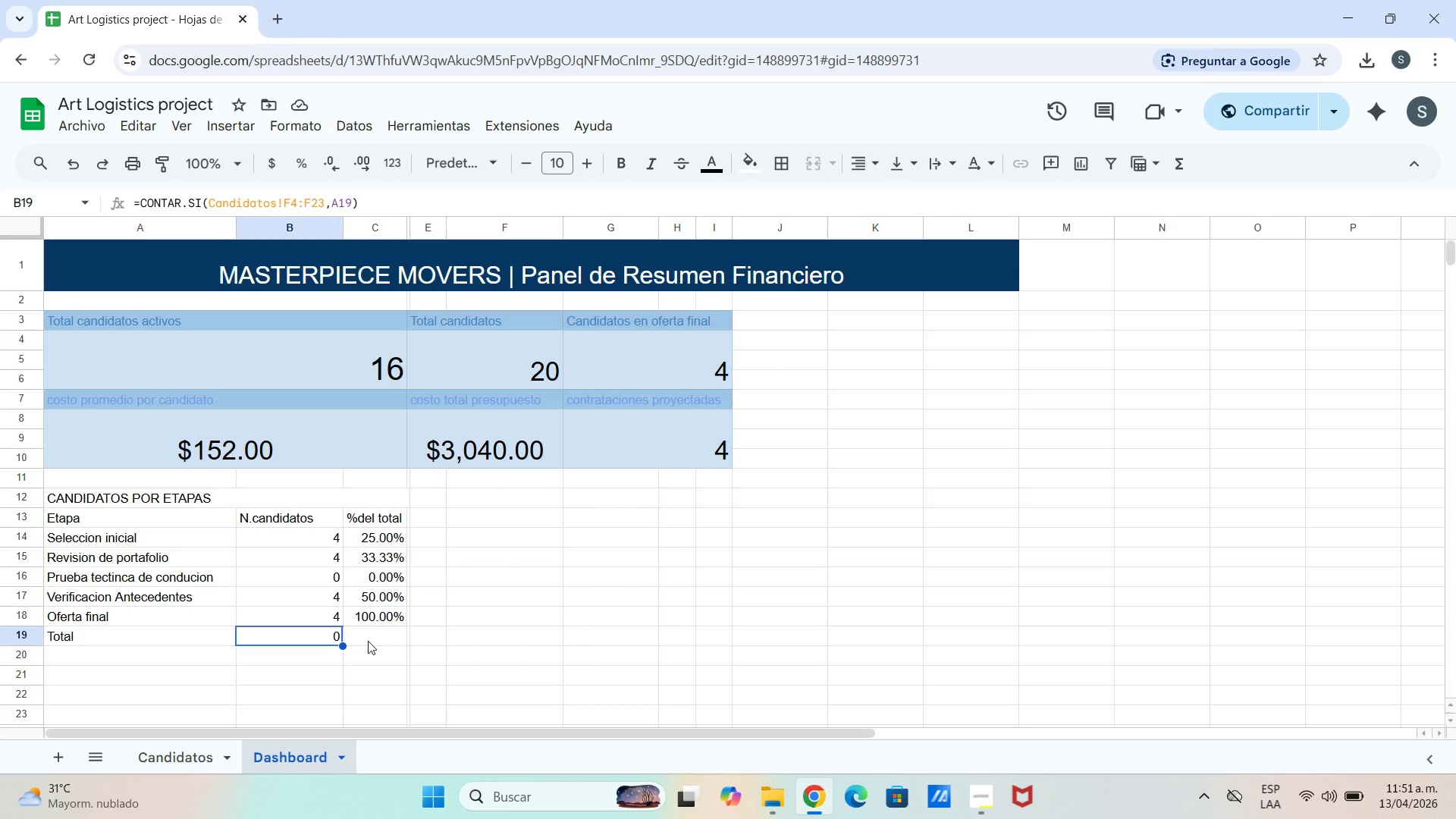 
scroll: coordinate [328, 572], scroll_direction: down, amount: 1.0
 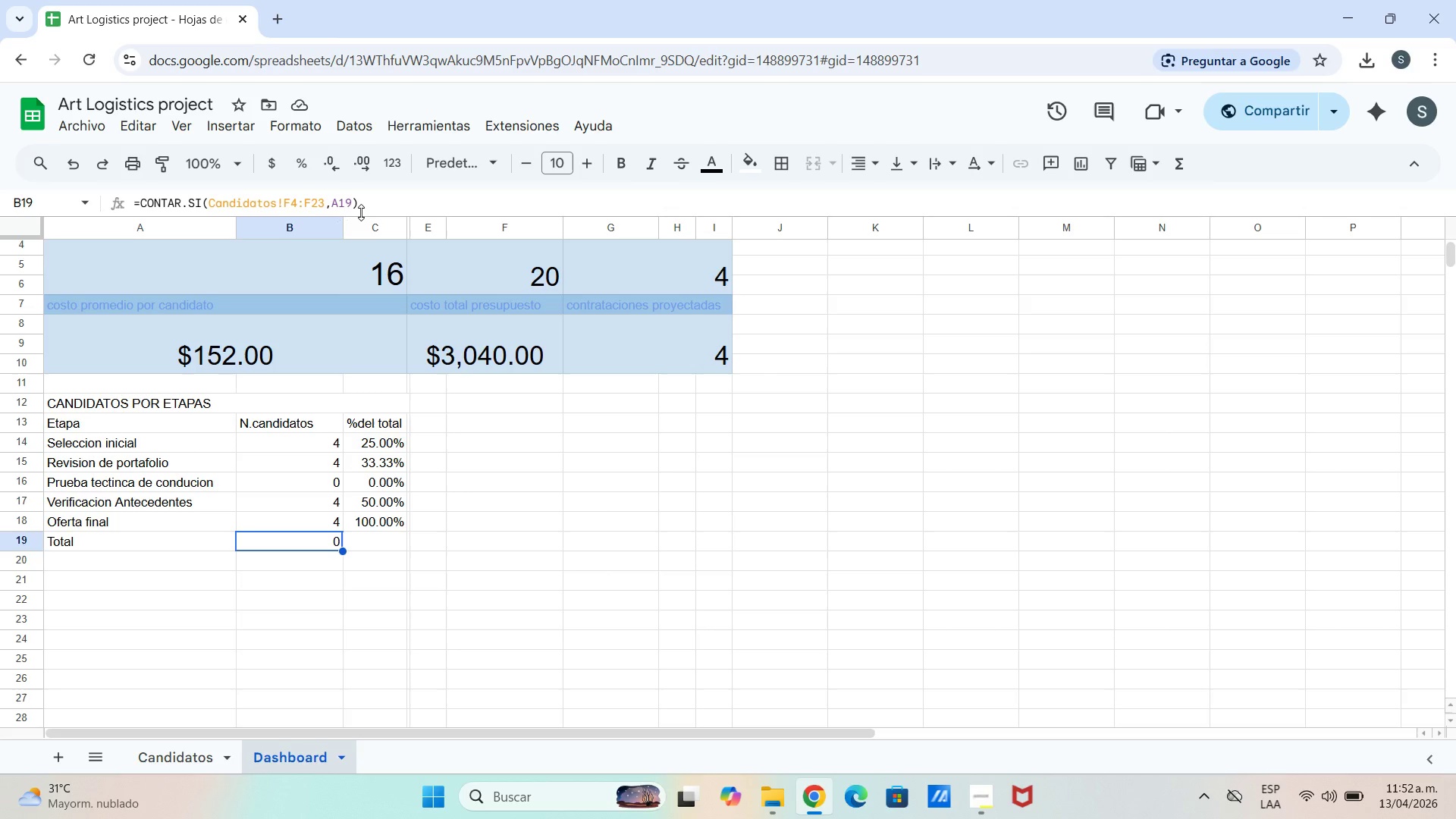 
wait(16.01)
 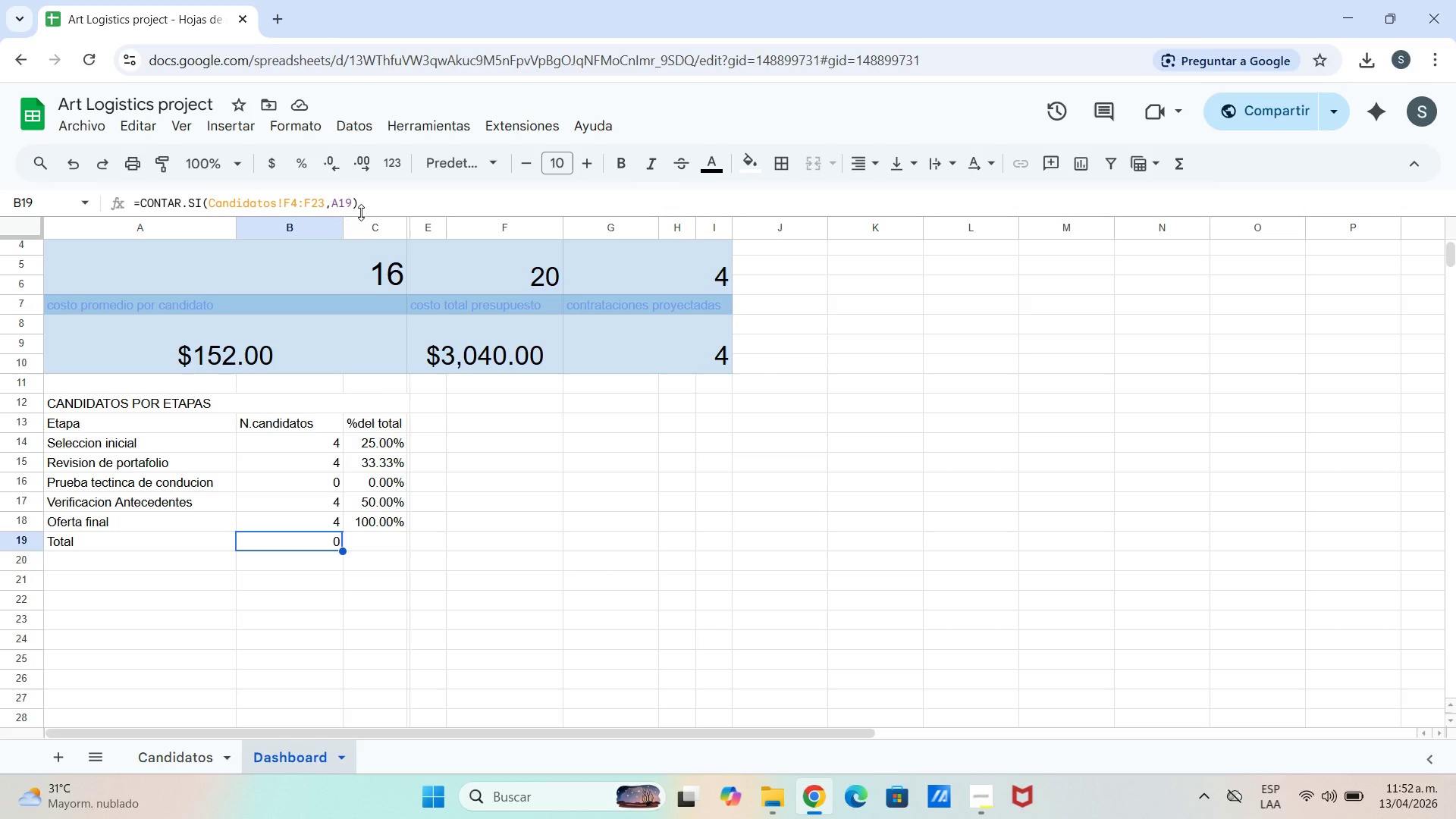 
double_click([380, 207])
 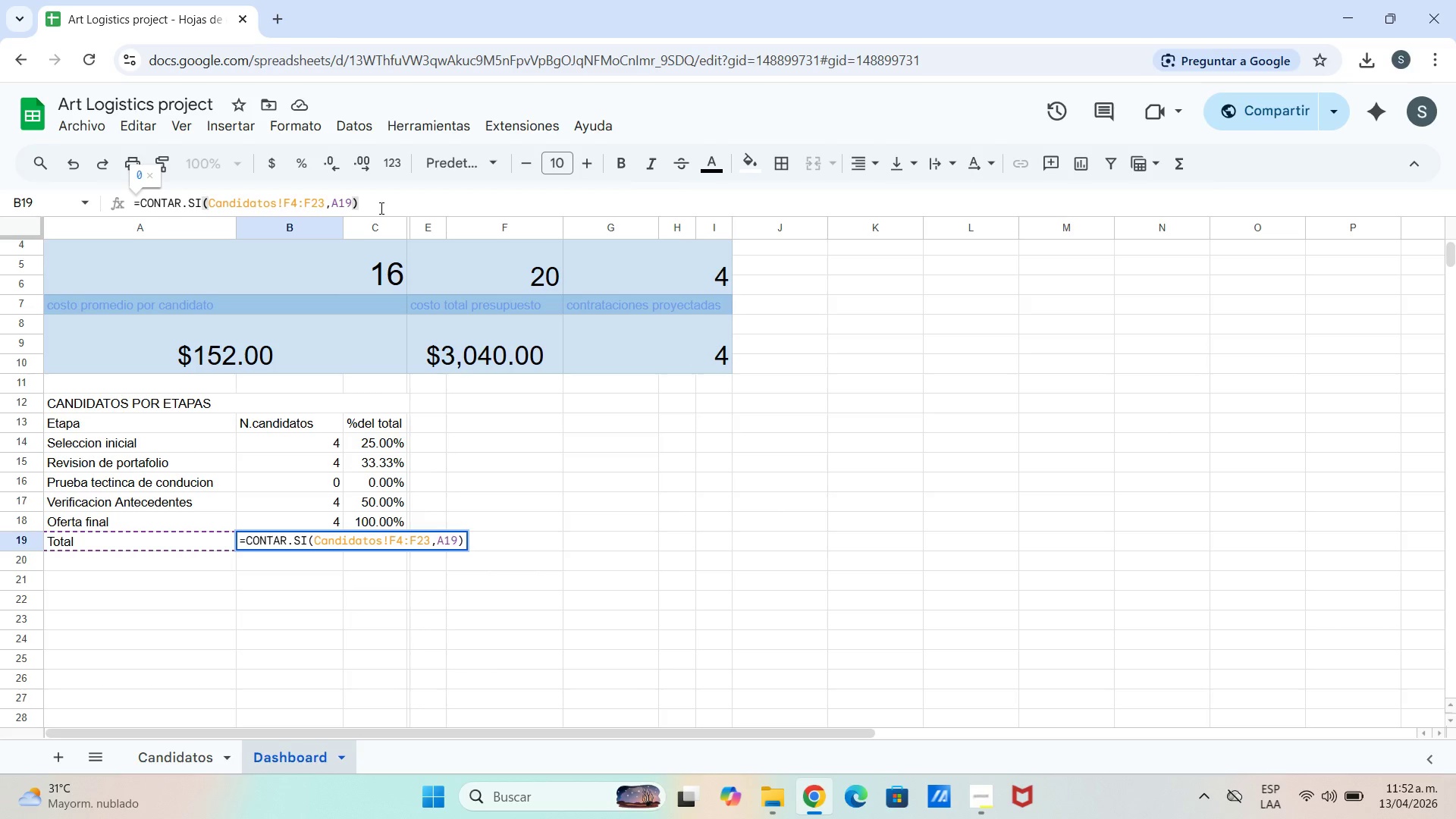 
hold_key(key=Backspace, duration=1.22)
 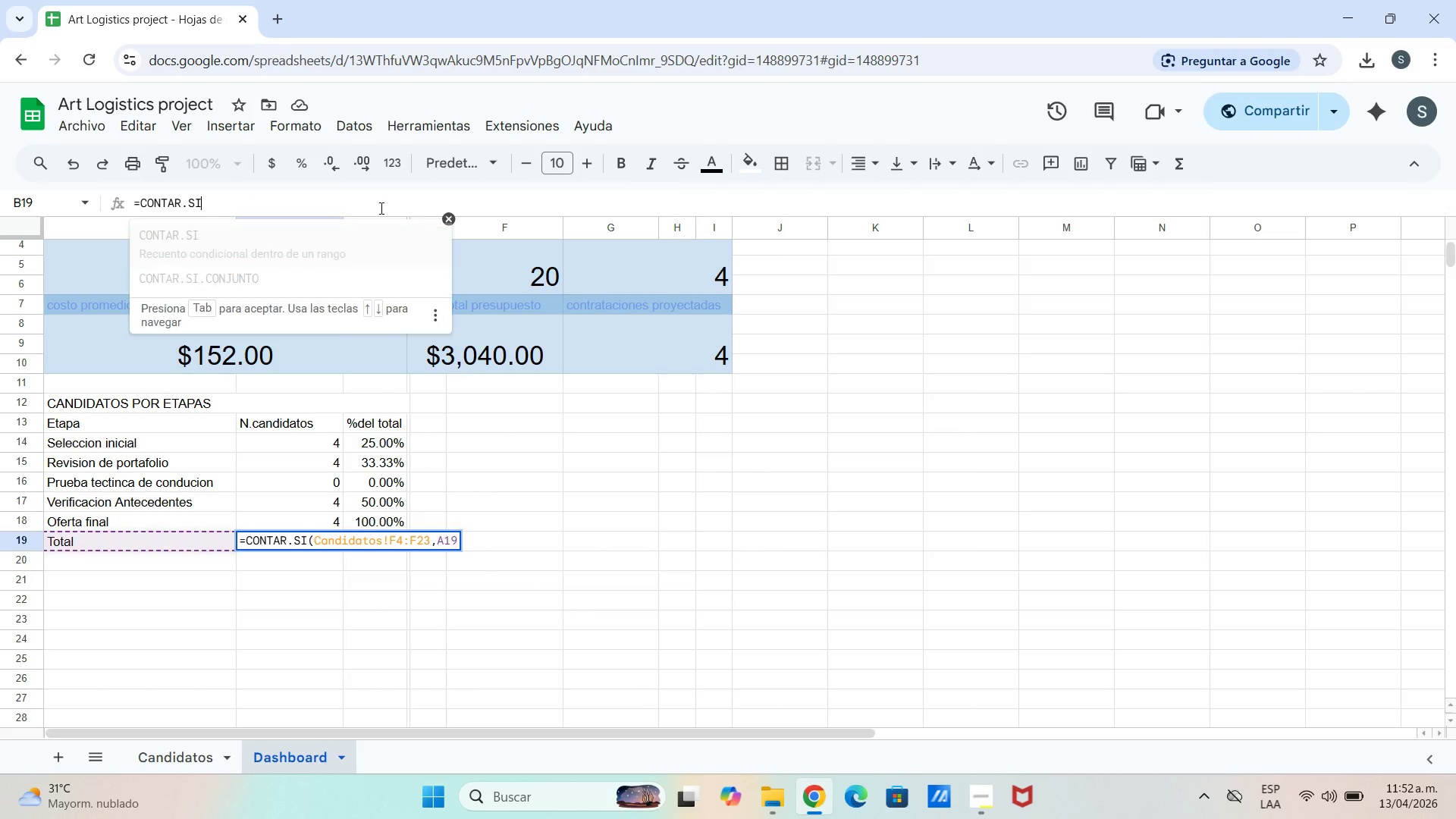 
key(Backspace)
key(Backspace)
key(Backspace)
key(Backspace)
key(Backspace)
key(Backspace)
key(Backspace)
key(Backspace)
key(Backspace)
type(SUMA)
 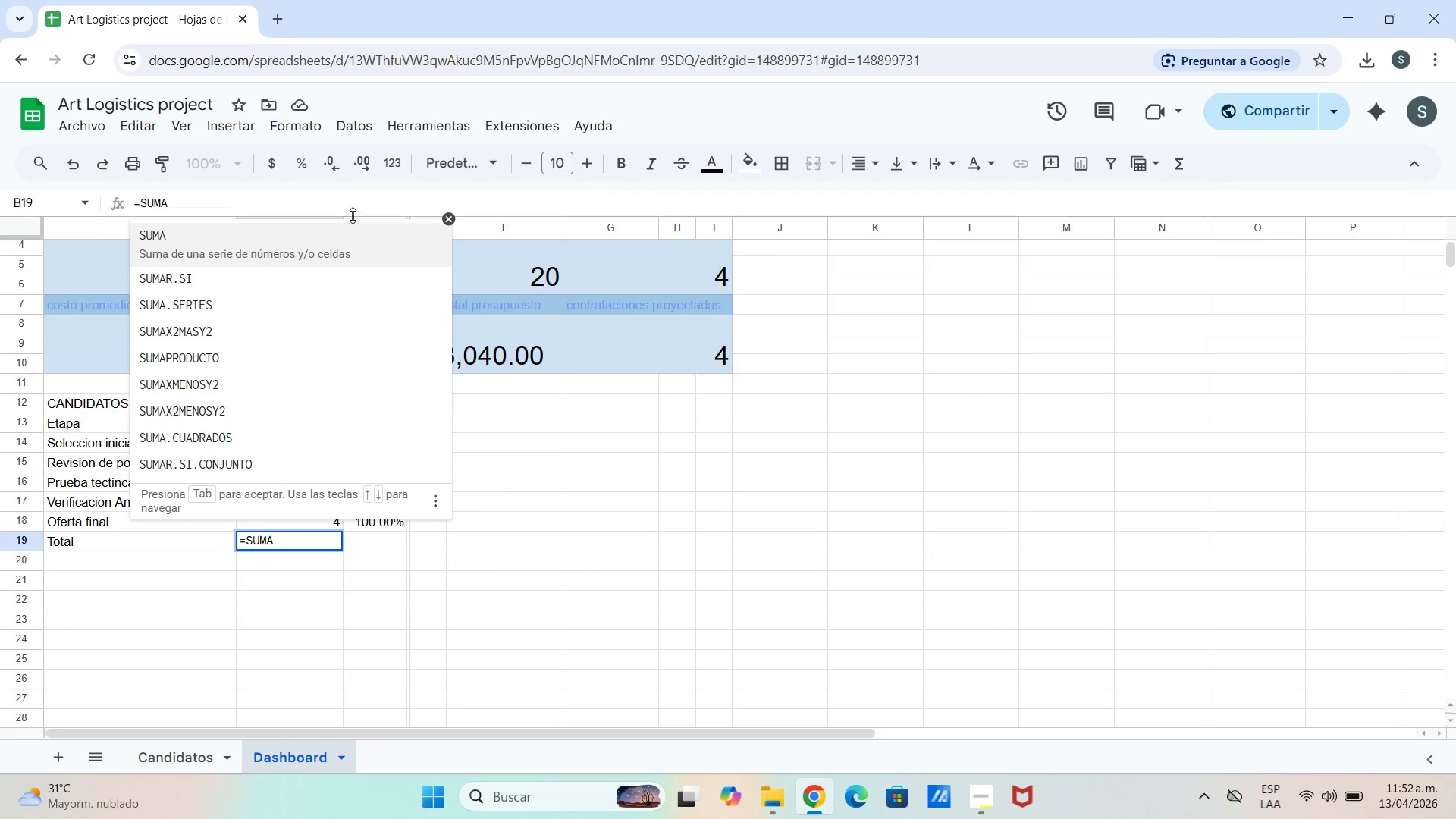 
left_click([339, 240])
 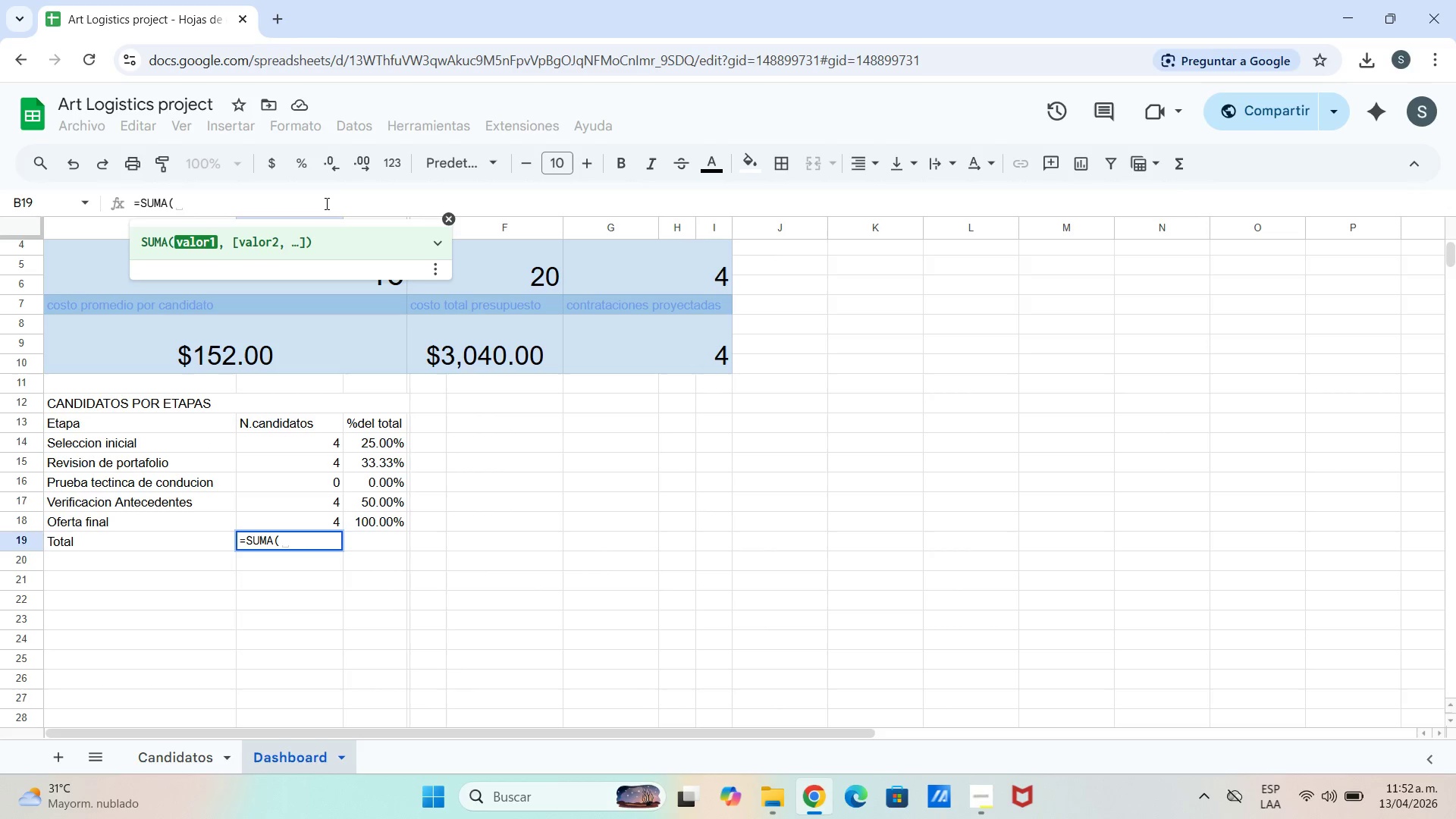 
type(B14>B18)
 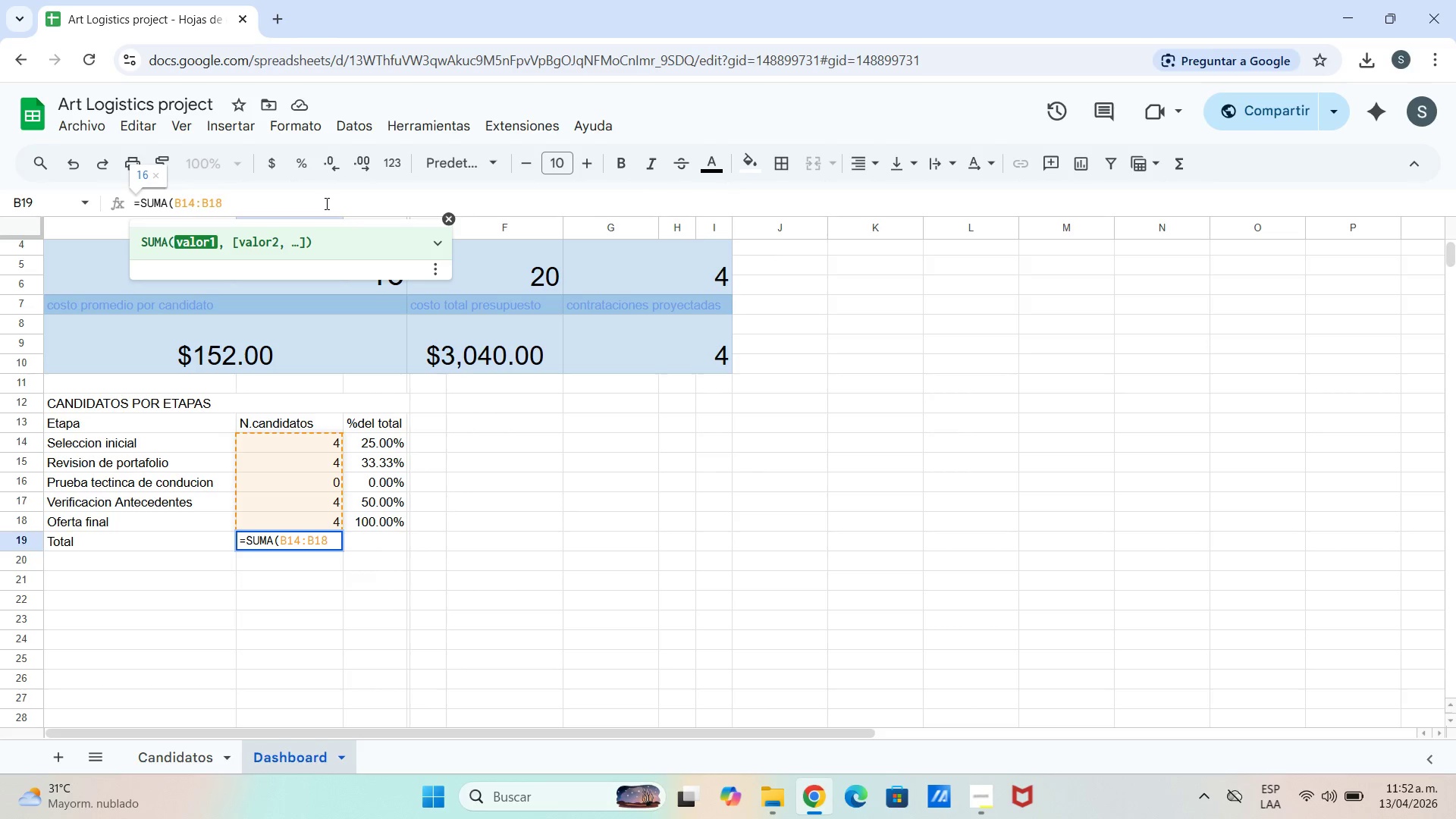 
key(Shift+9)
 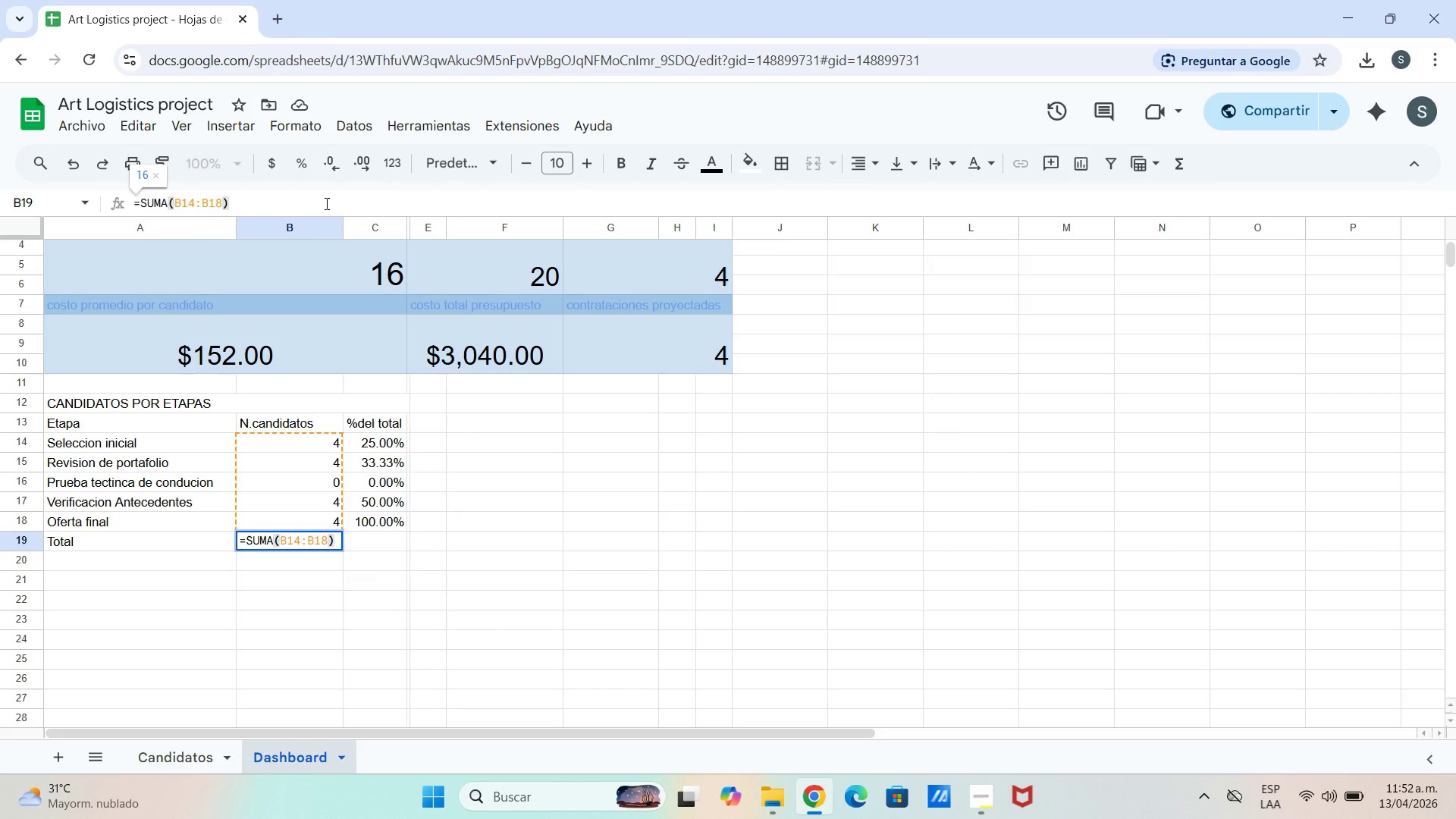 
key(Enter)
 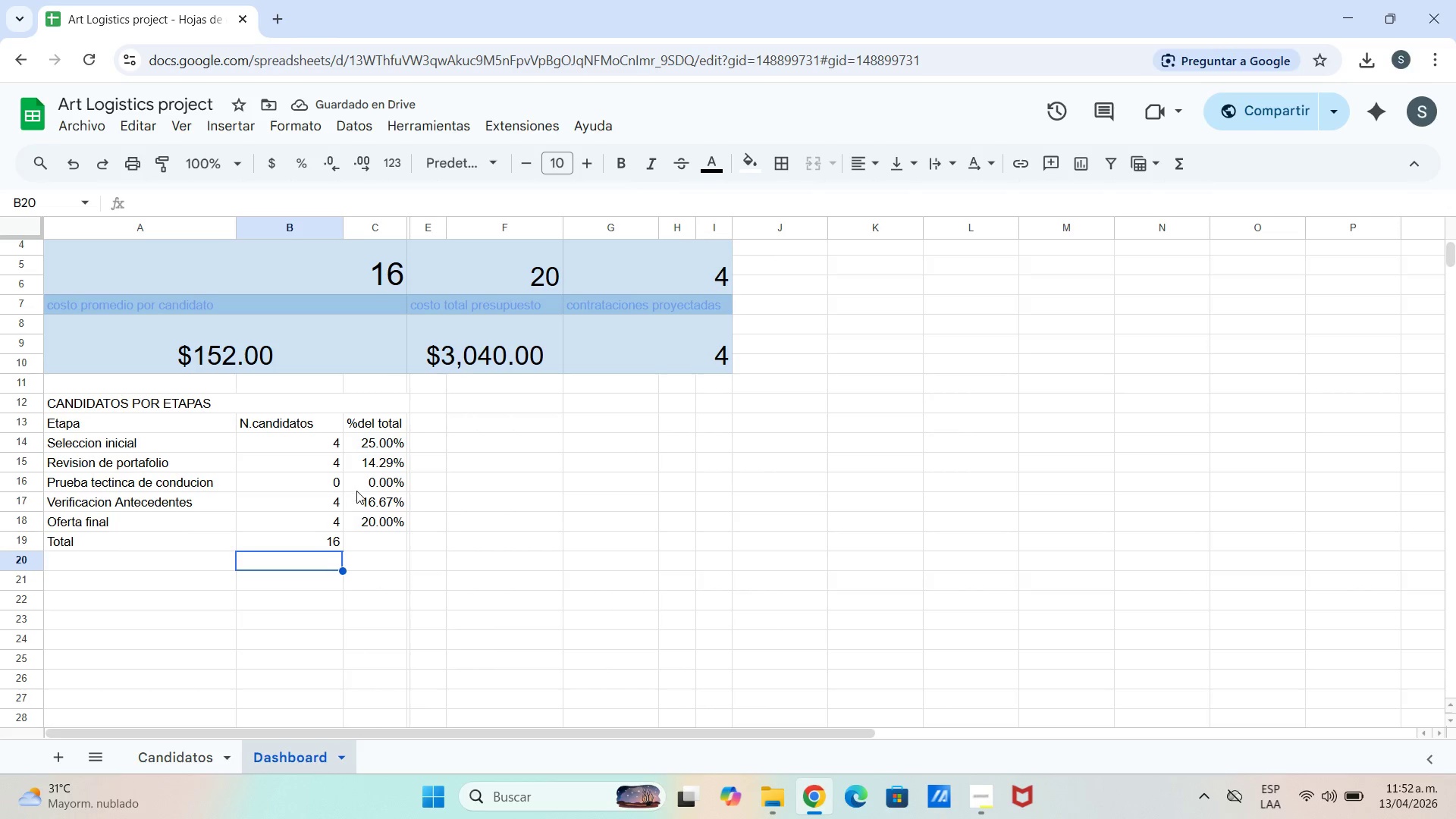 
wait(6.81)
 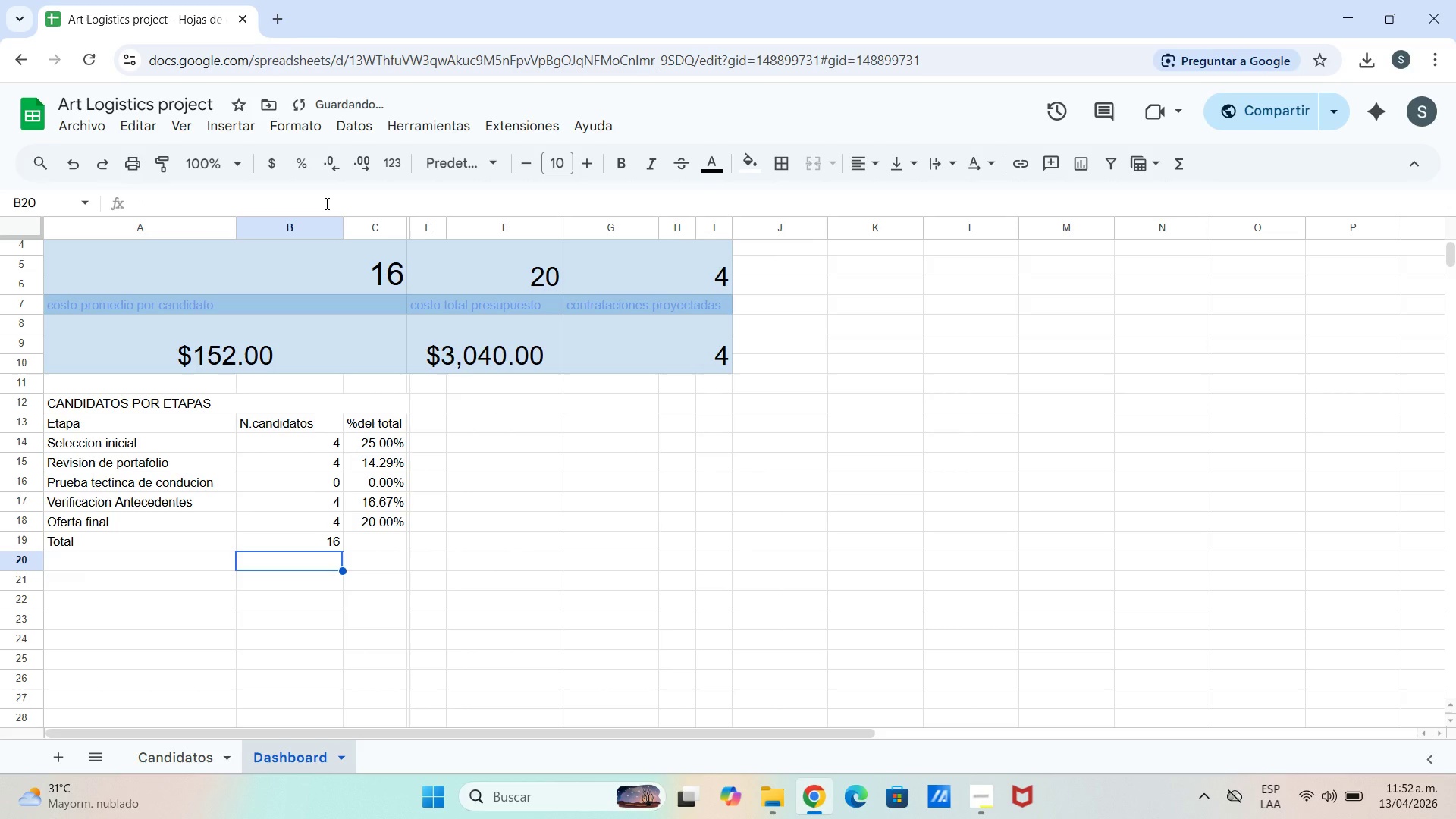 
left_click([385, 516])
 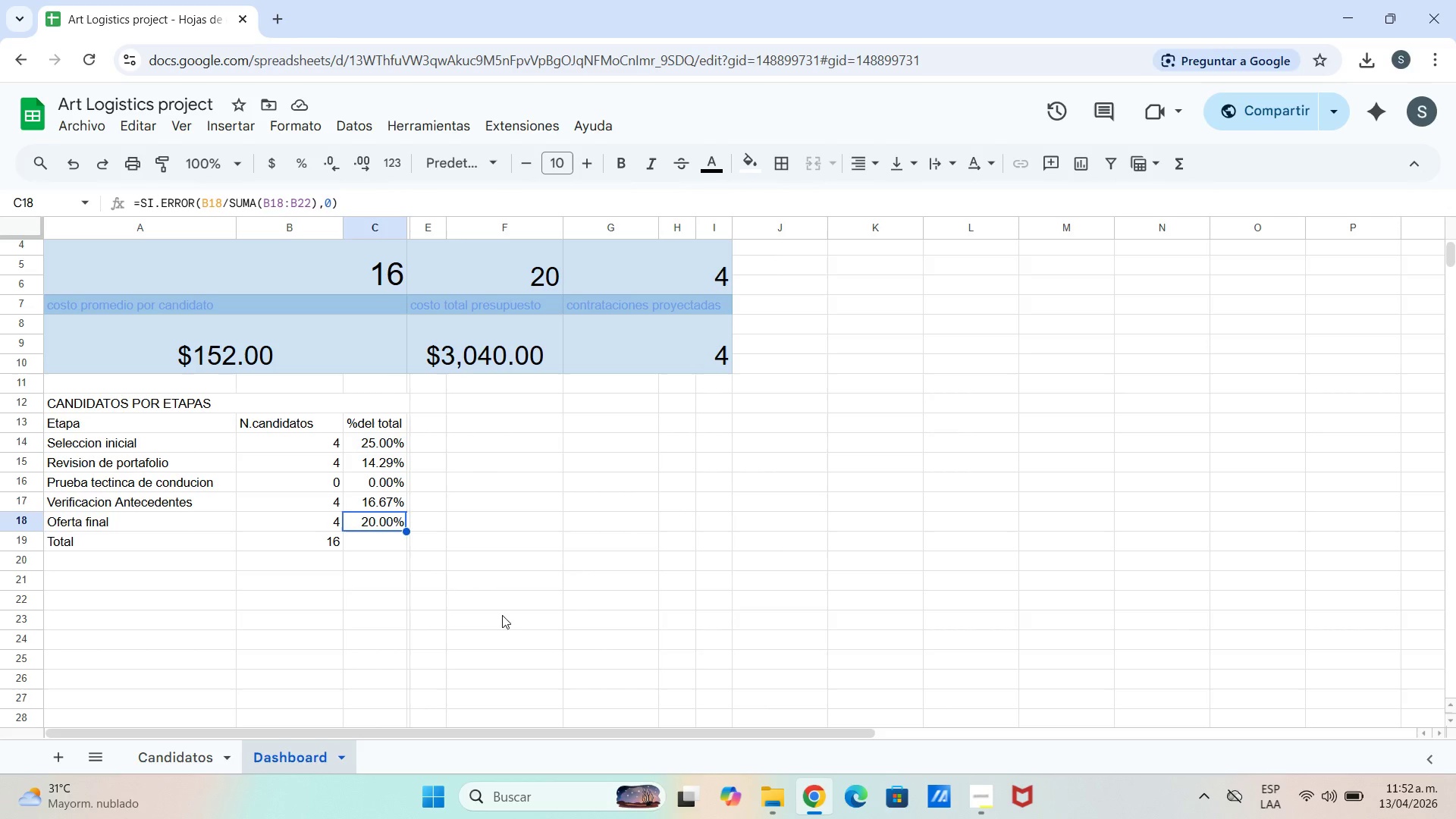 
wait(6.58)
 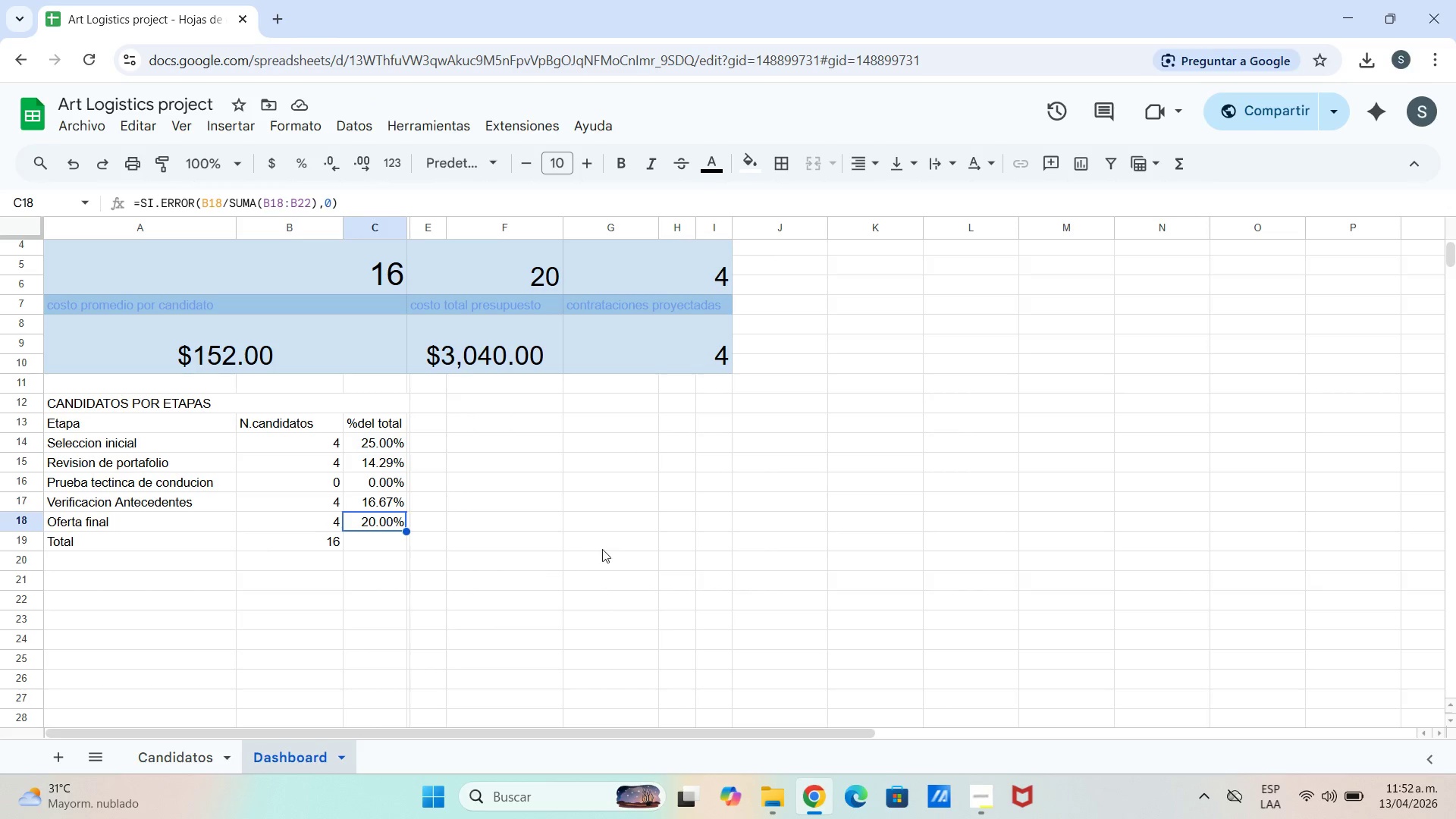 
left_click_drag(start_coordinate=[366, 557], to_coordinate=[366, 553])
 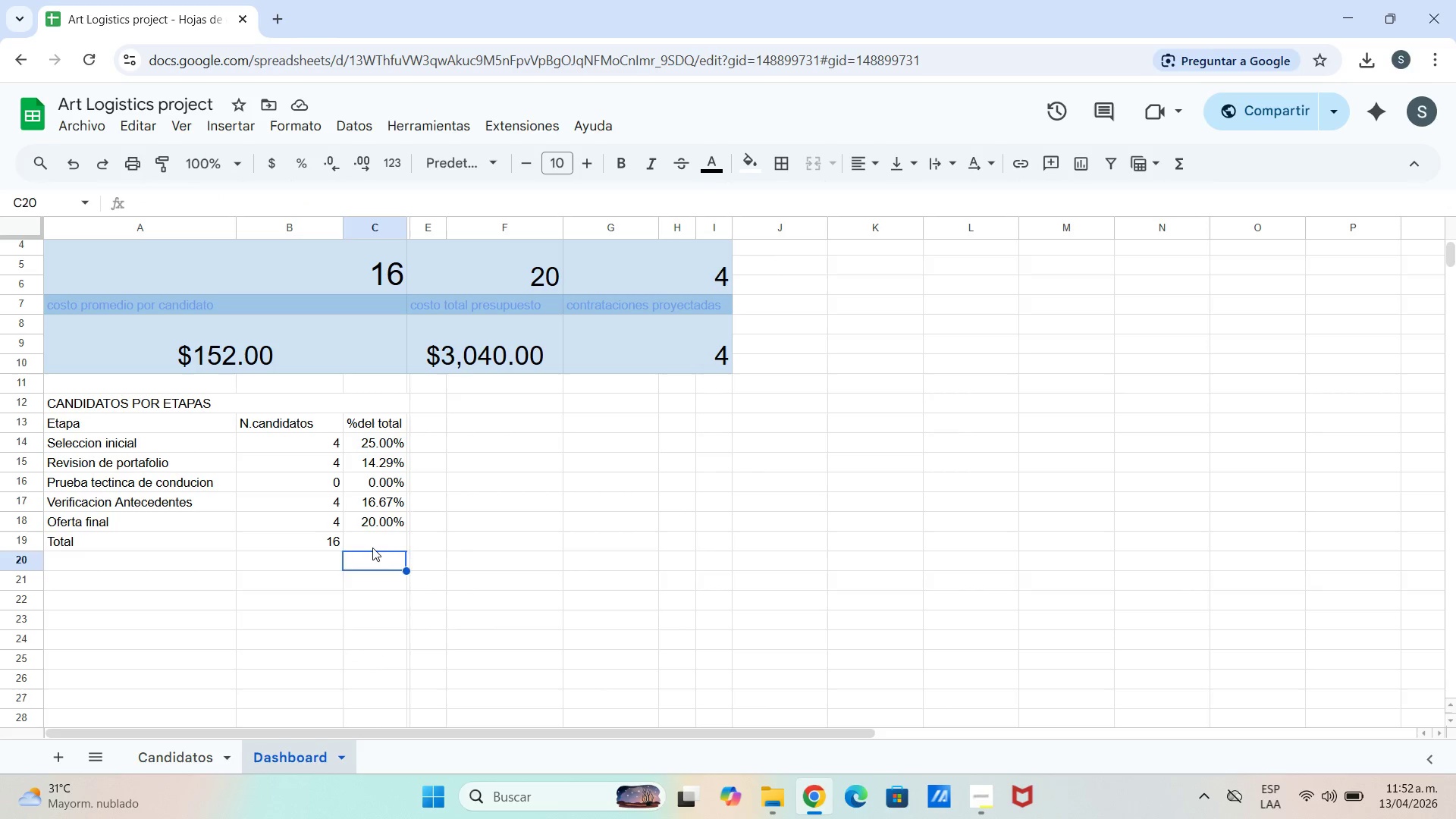 
double_click([372, 548])
 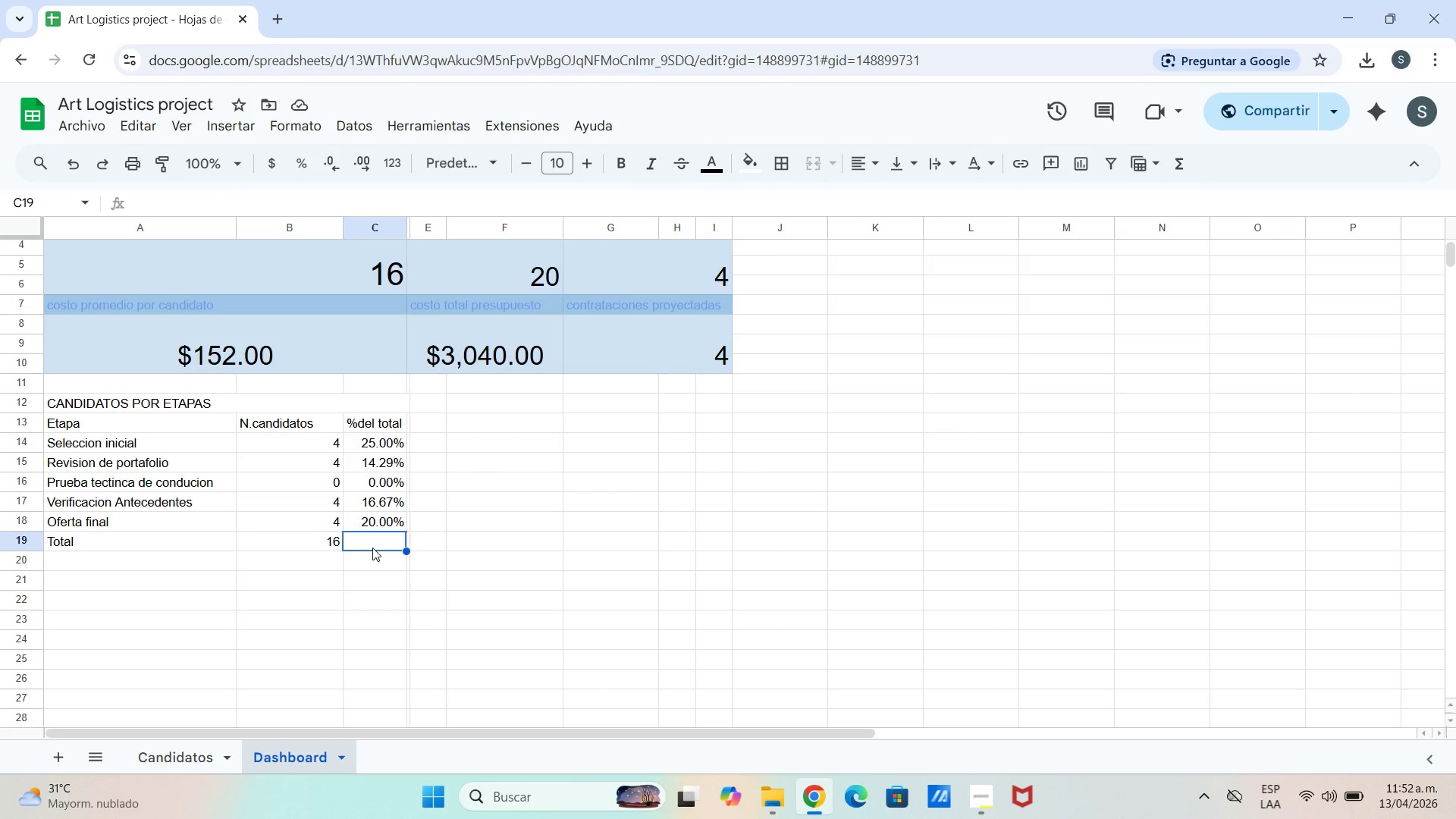 
triple_click([372, 548])
 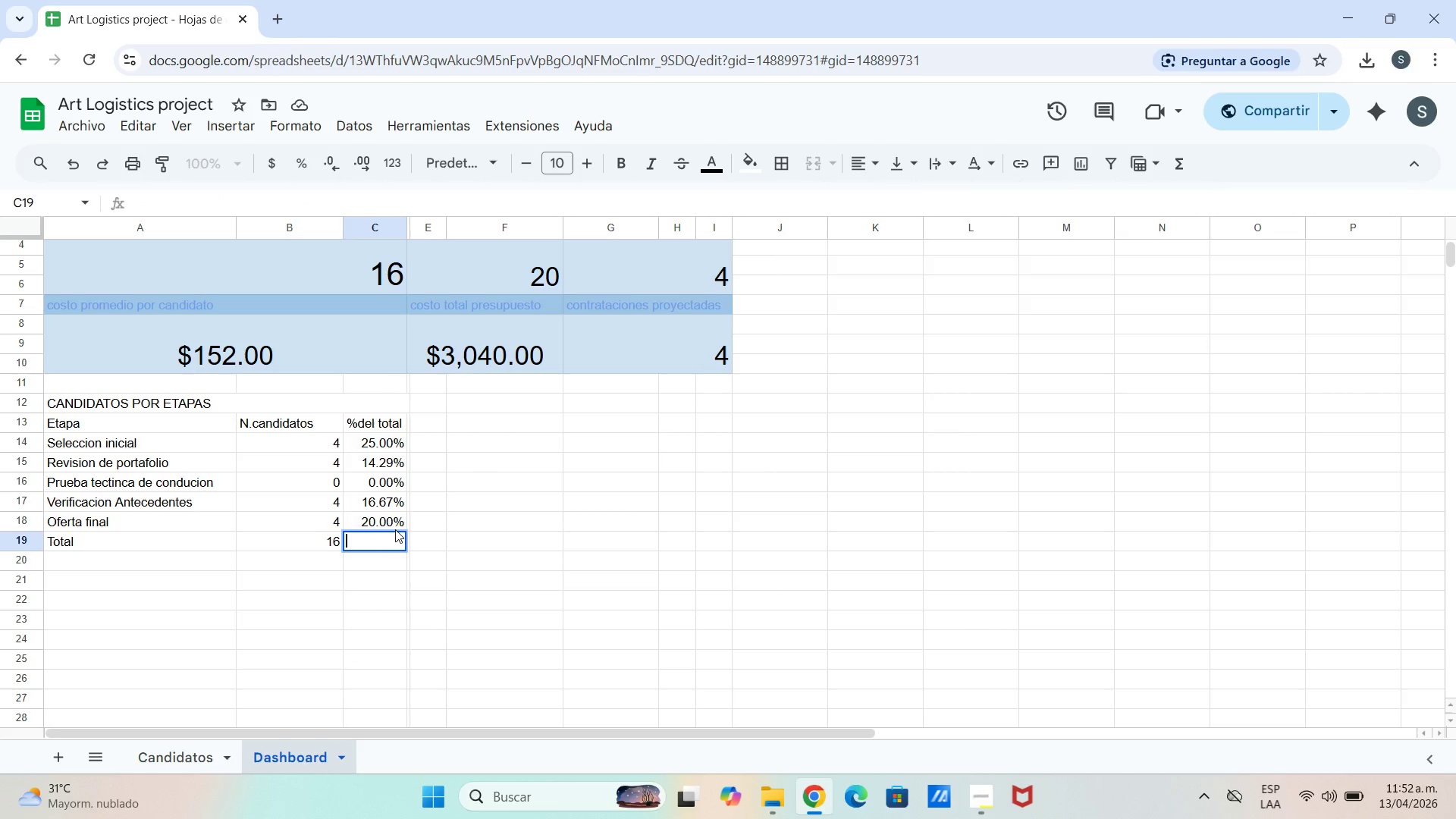 
left_click([397, 517])
 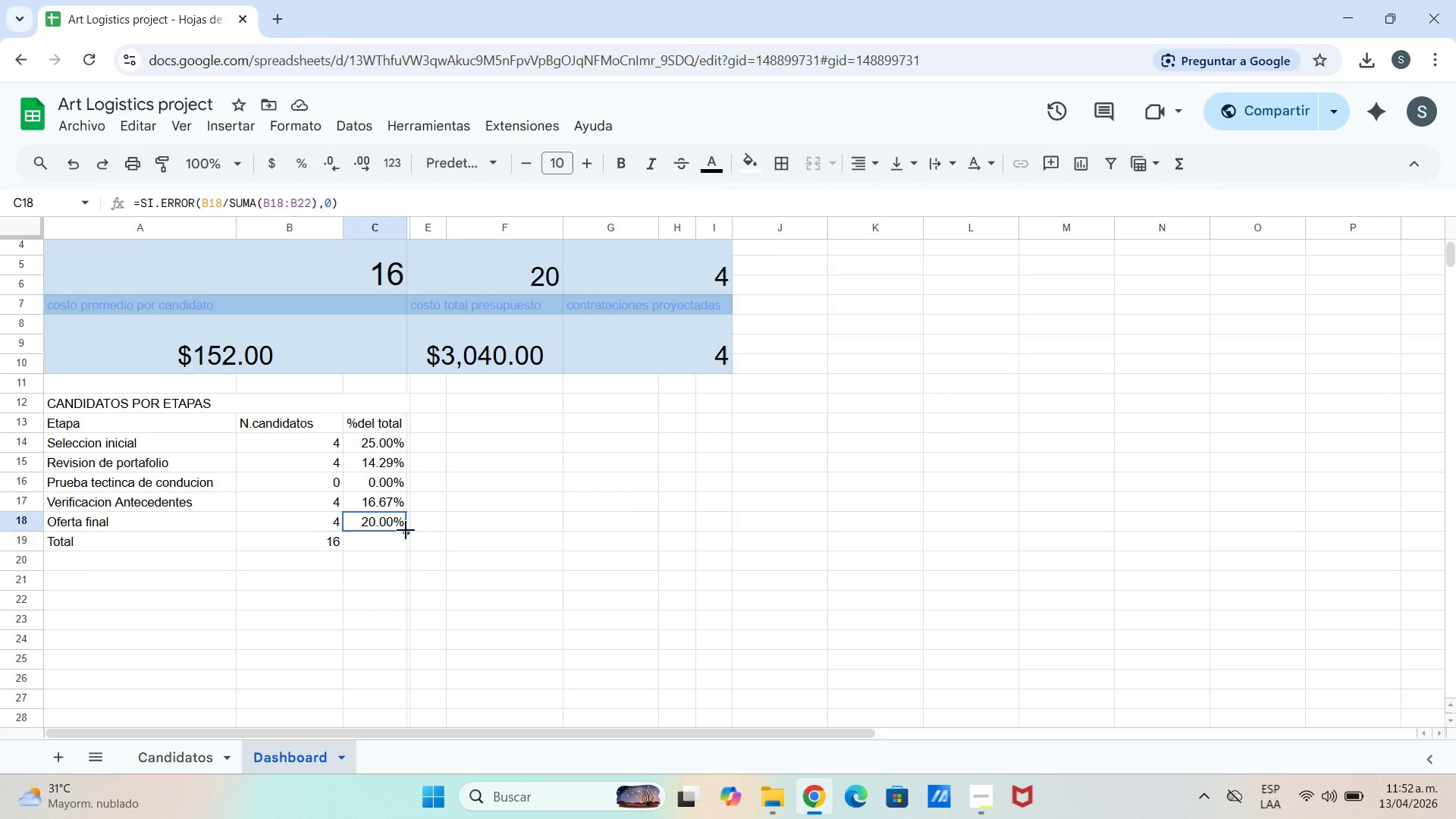 
left_click_drag(start_coordinate=[406, 531], to_coordinate=[406, 550])
 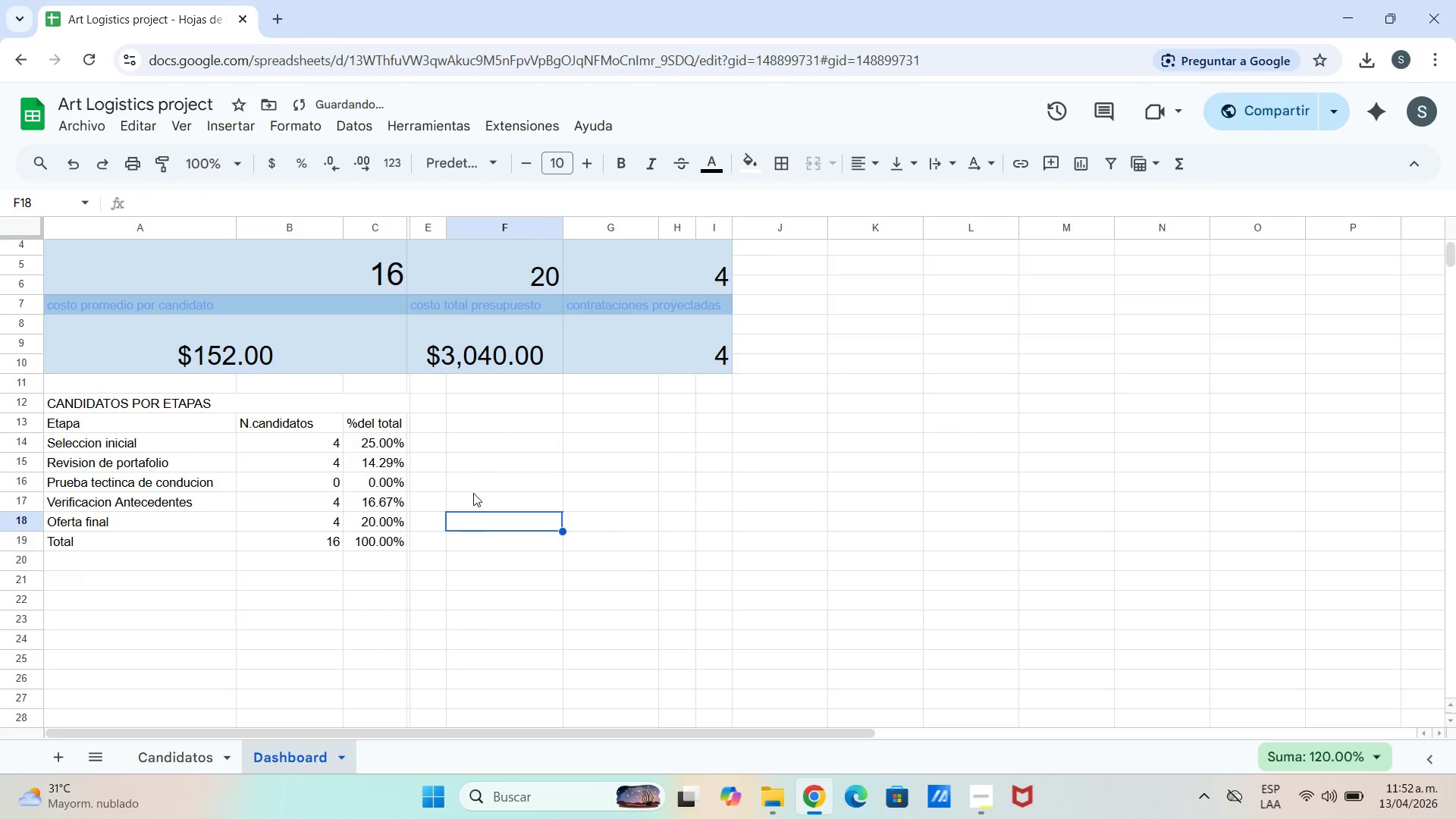 
left_click_drag(start_coordinate=[464, 470], to_coordinate=[459, 467])
 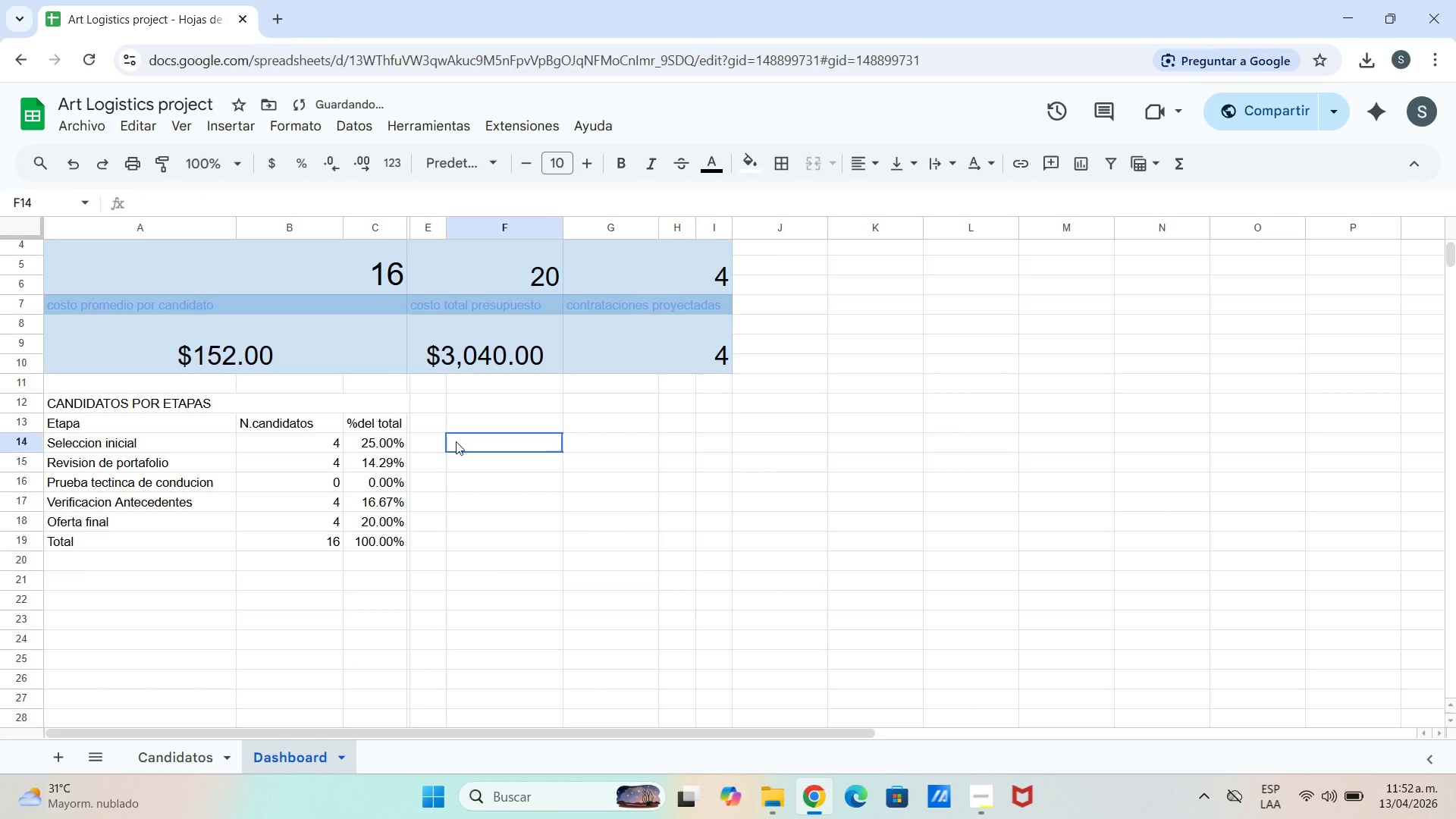 
triple_click([456, 441])
 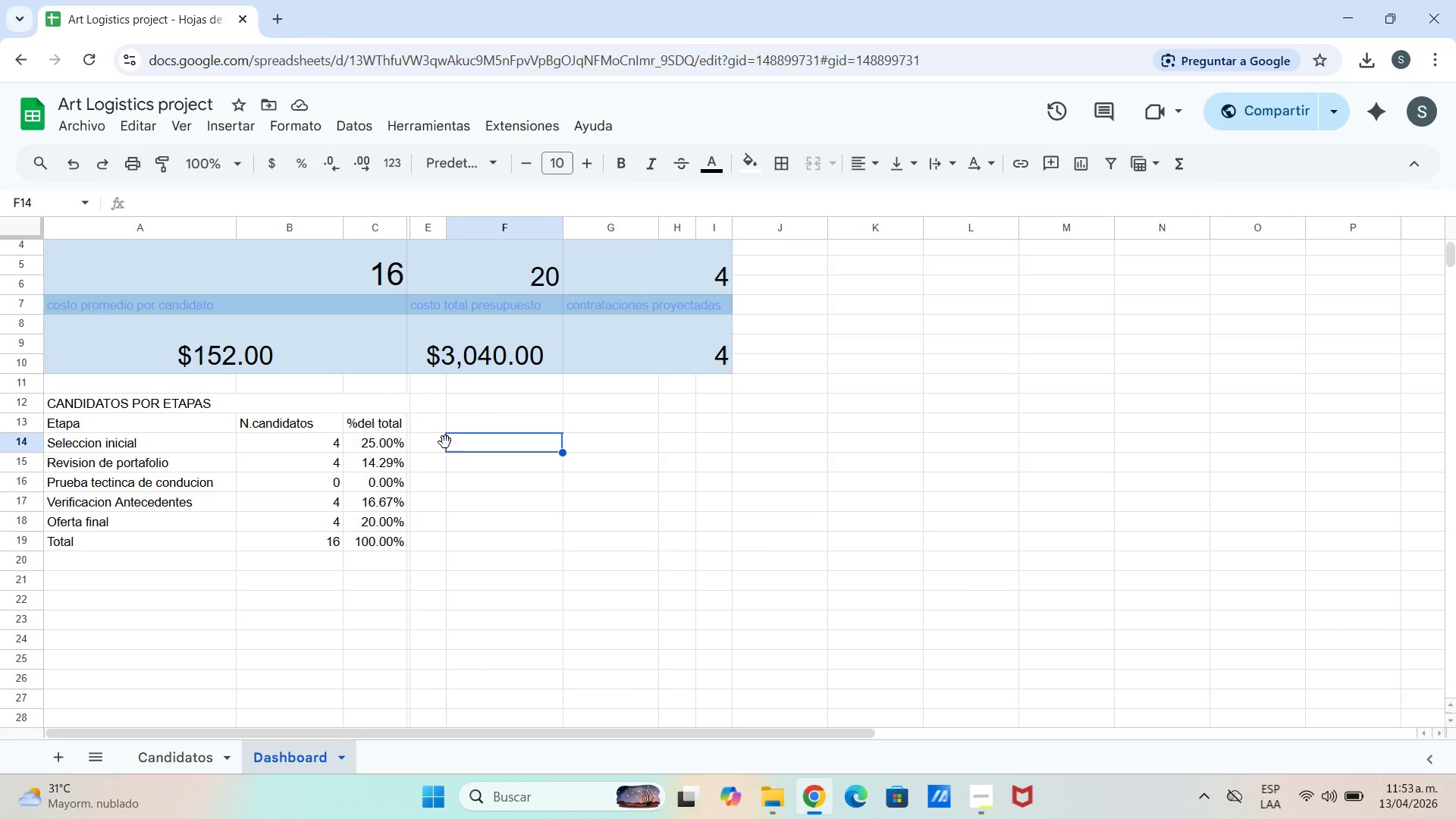 
left_click([425, 421])
 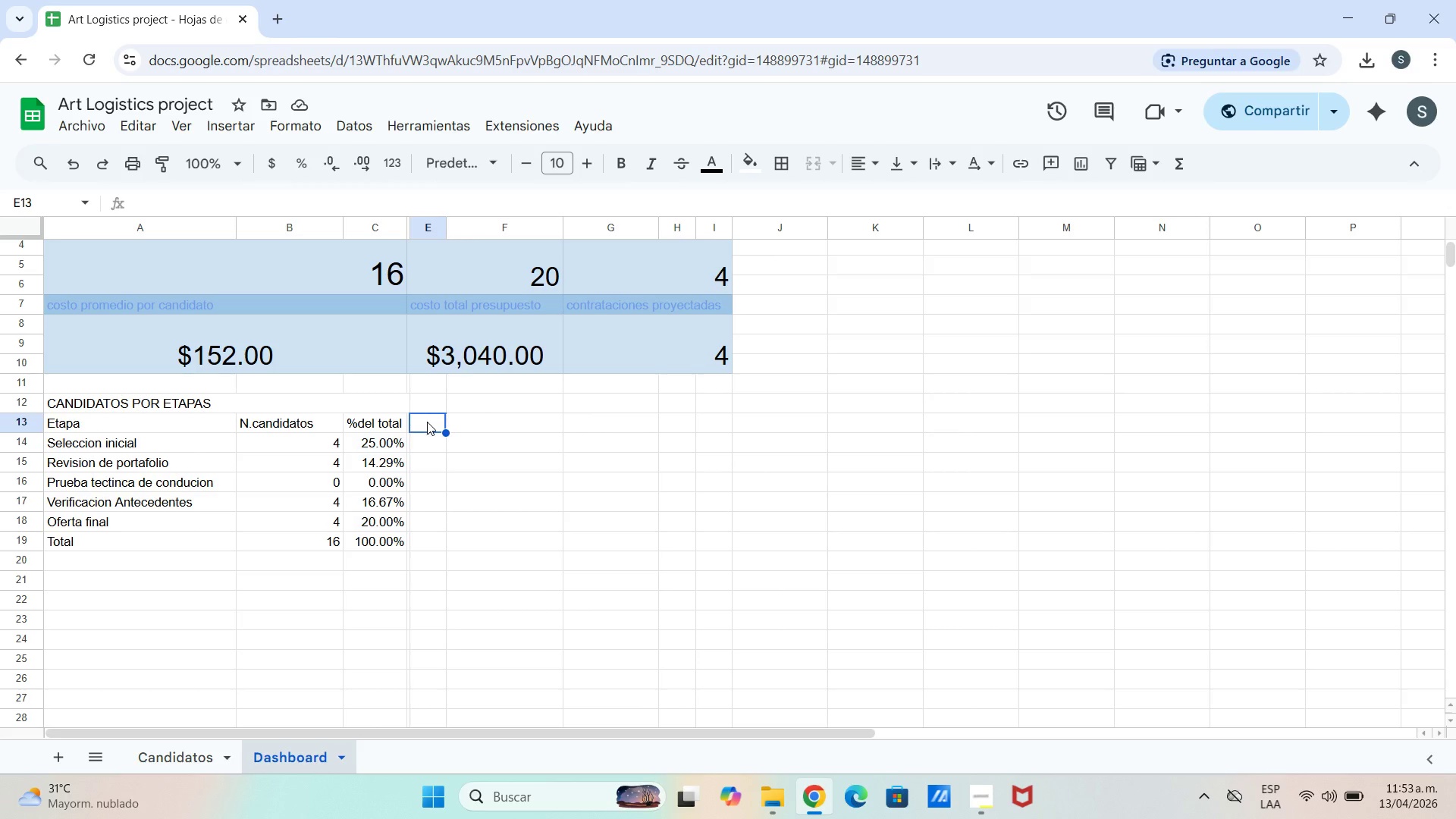 
wait(8.94)
 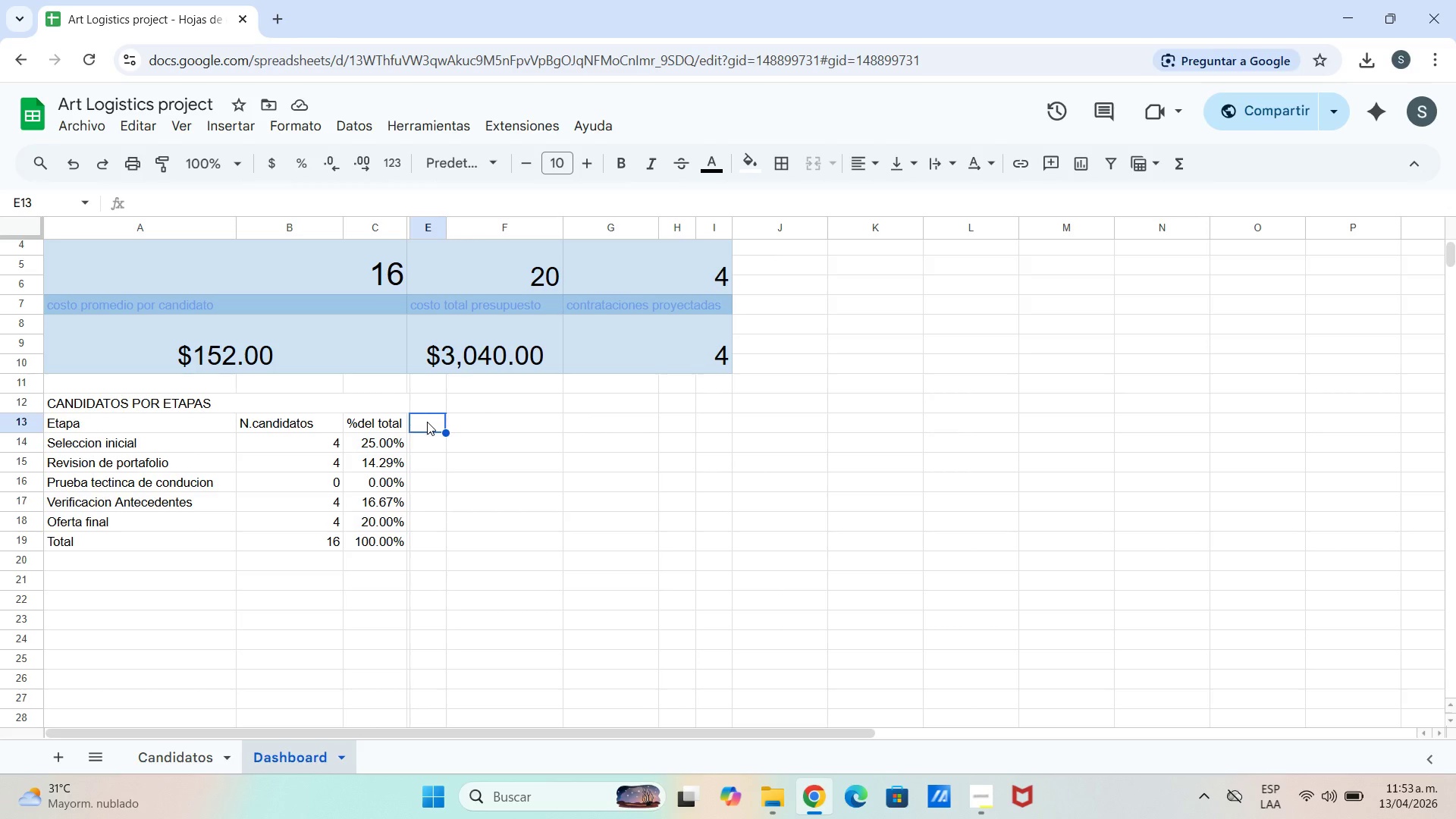 
double_click([326, 477])
 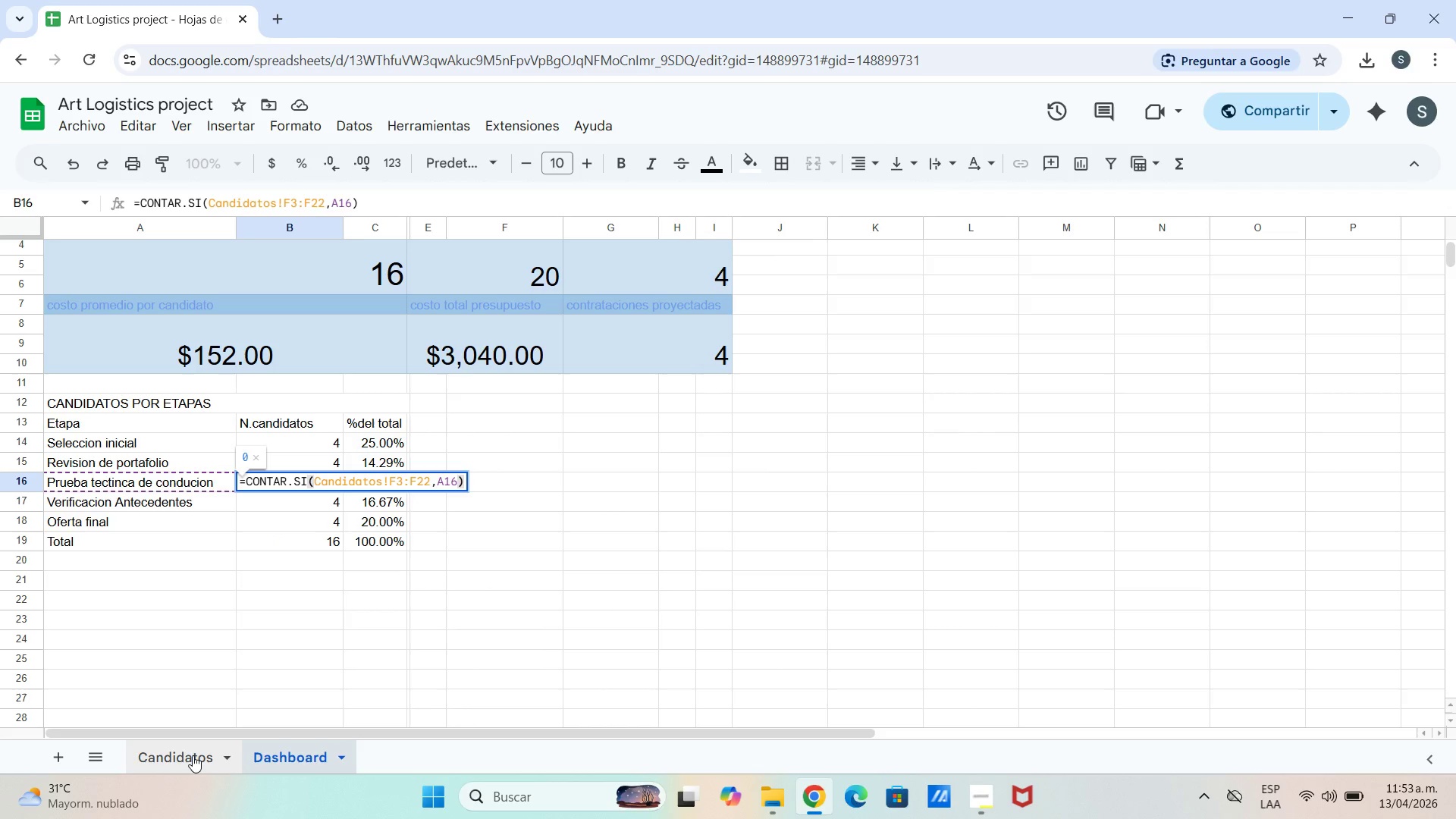 
wait(11.2)
 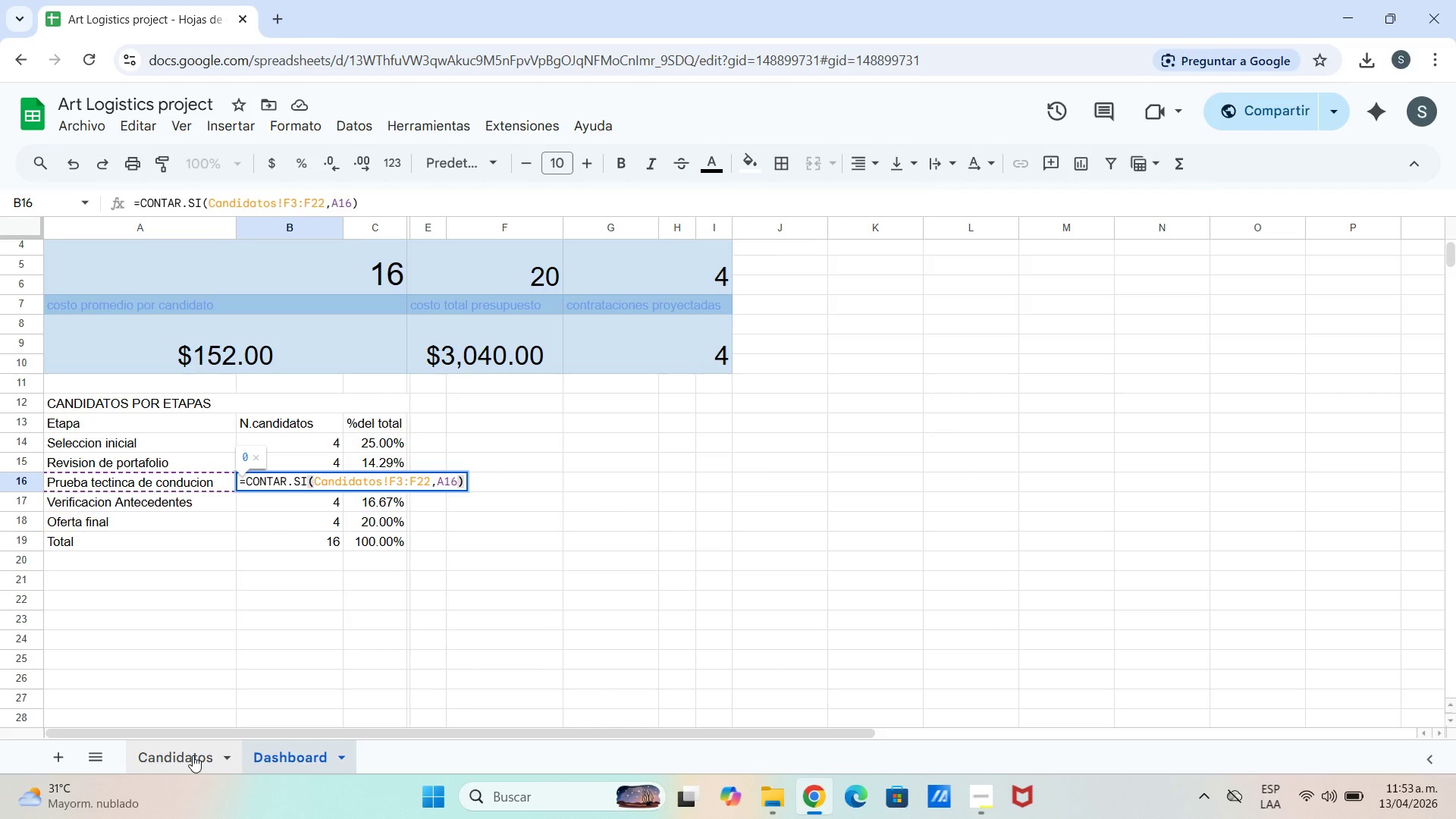 
left_click_drag(start_coordinate=[296, 747], to_coordinate=[297, 743])
 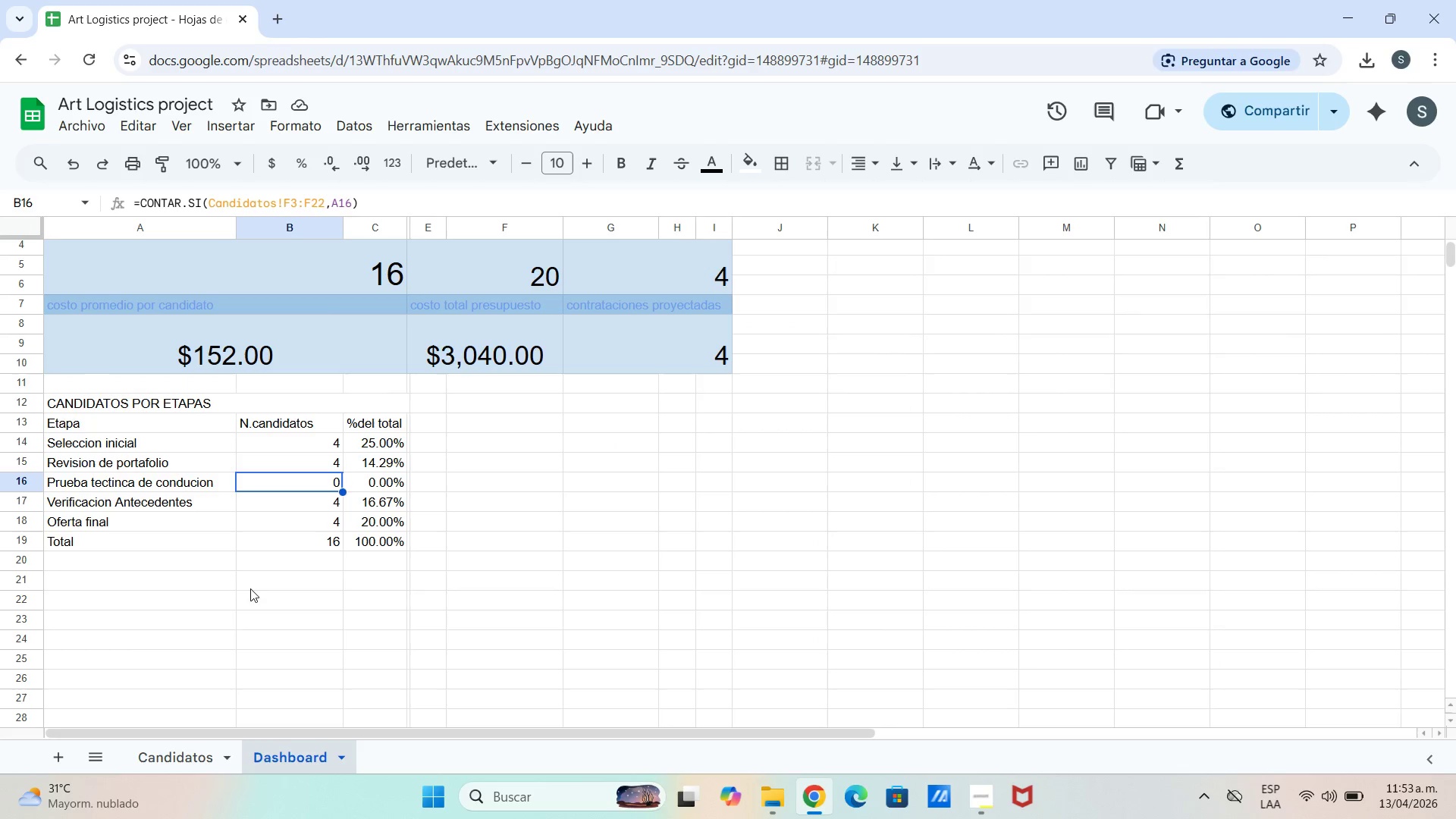 
double_click([168, 598])
 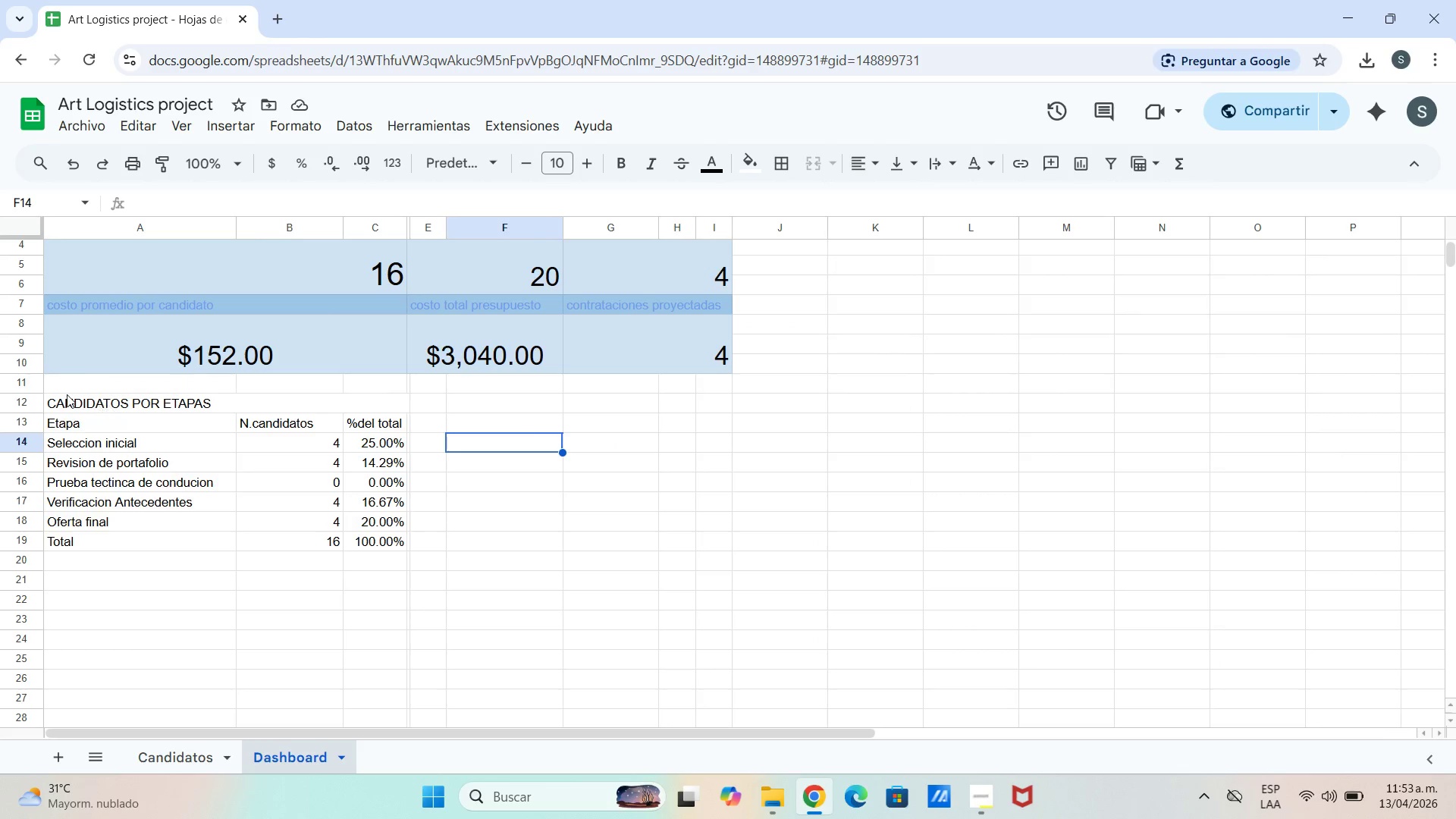 
left_click_drag(start_coordinate=[51, 394], to_coordinate=[253, 394])
 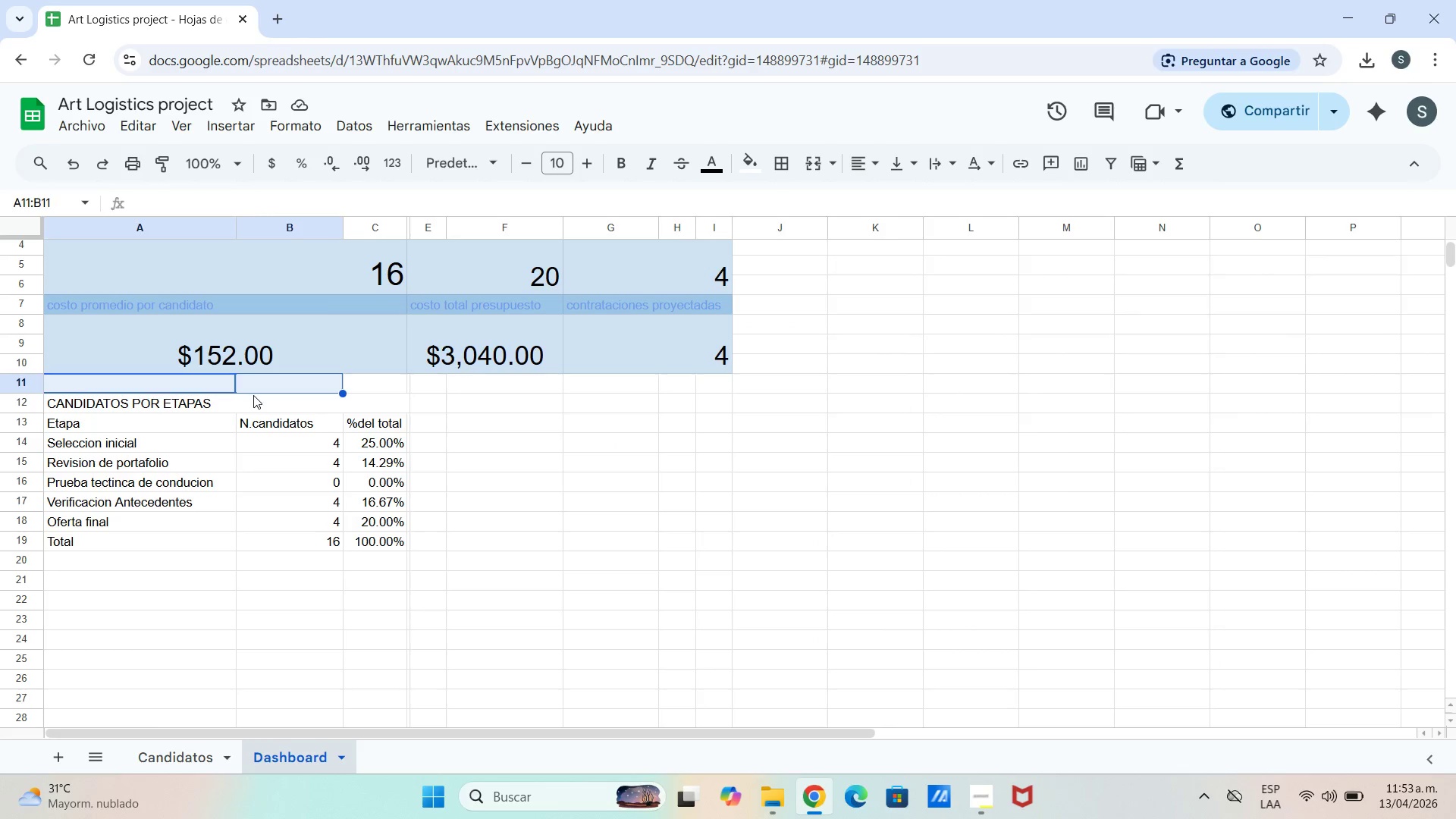 
left_click_drag(start_coordinate=[253, 395], to_coordinate=[253, 401])
 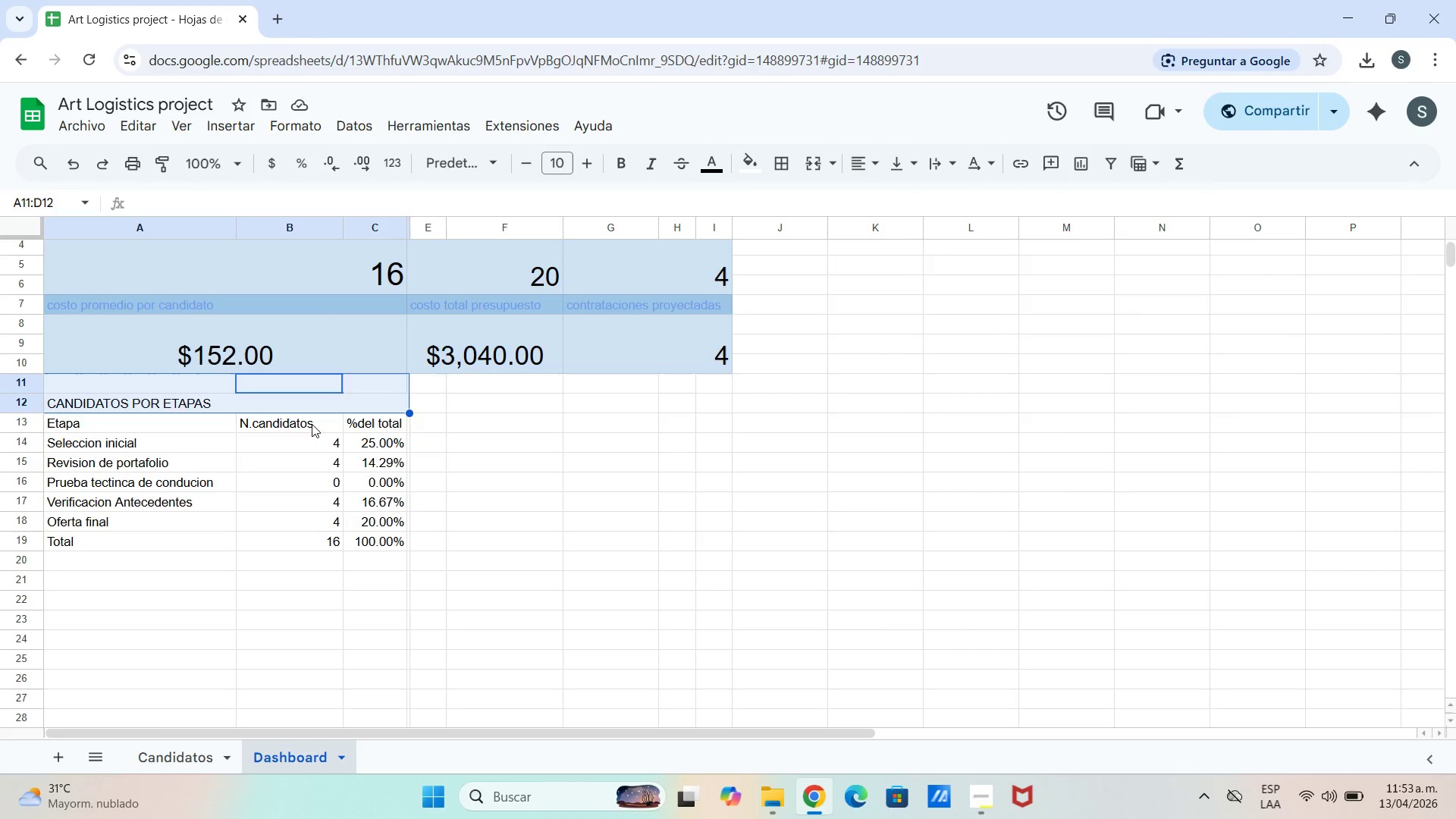 
left_click_drag(start_coordinate=[413, 439], to_coordinate=[431, 439])
 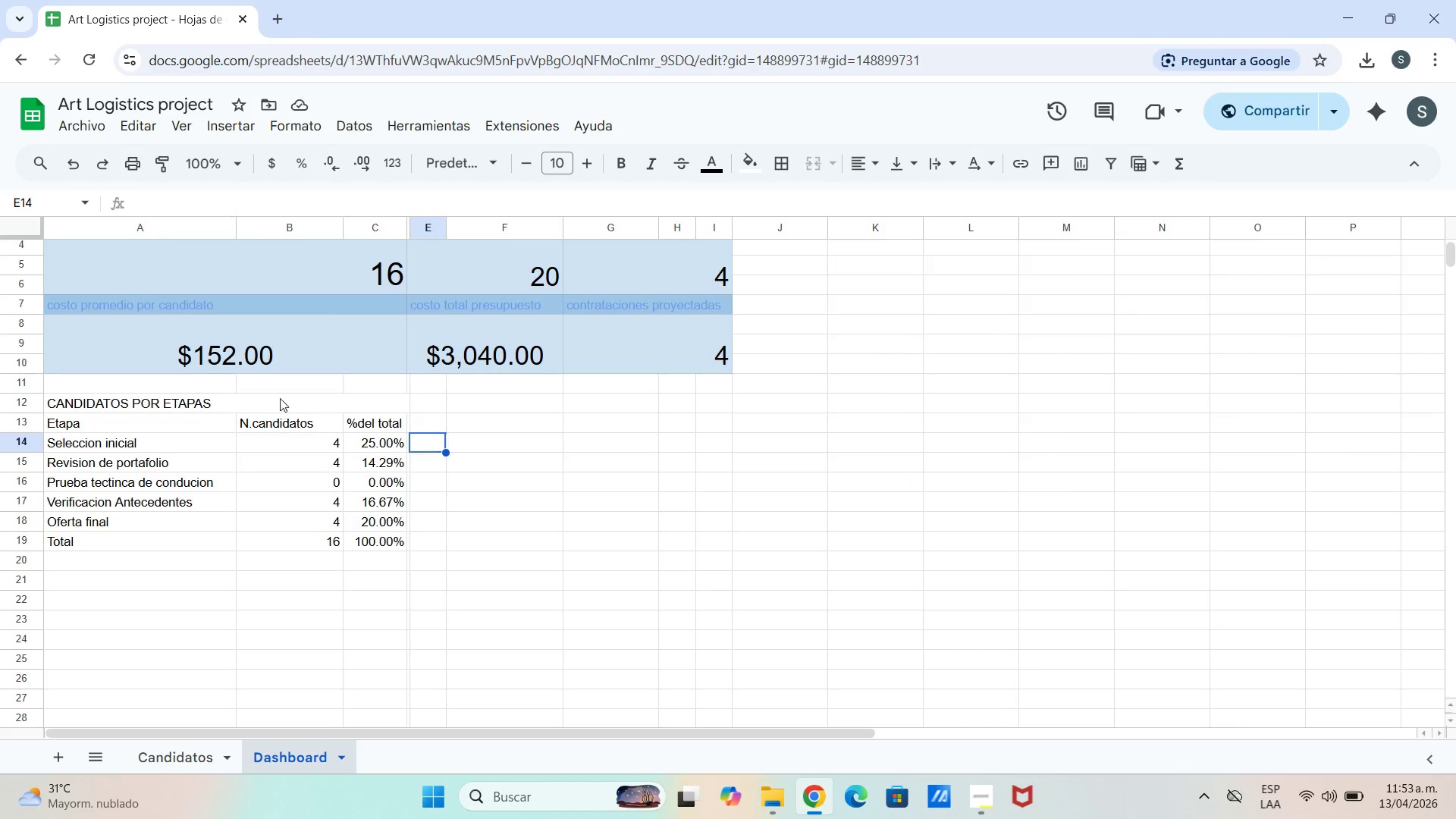 
left_click([280, 396])
 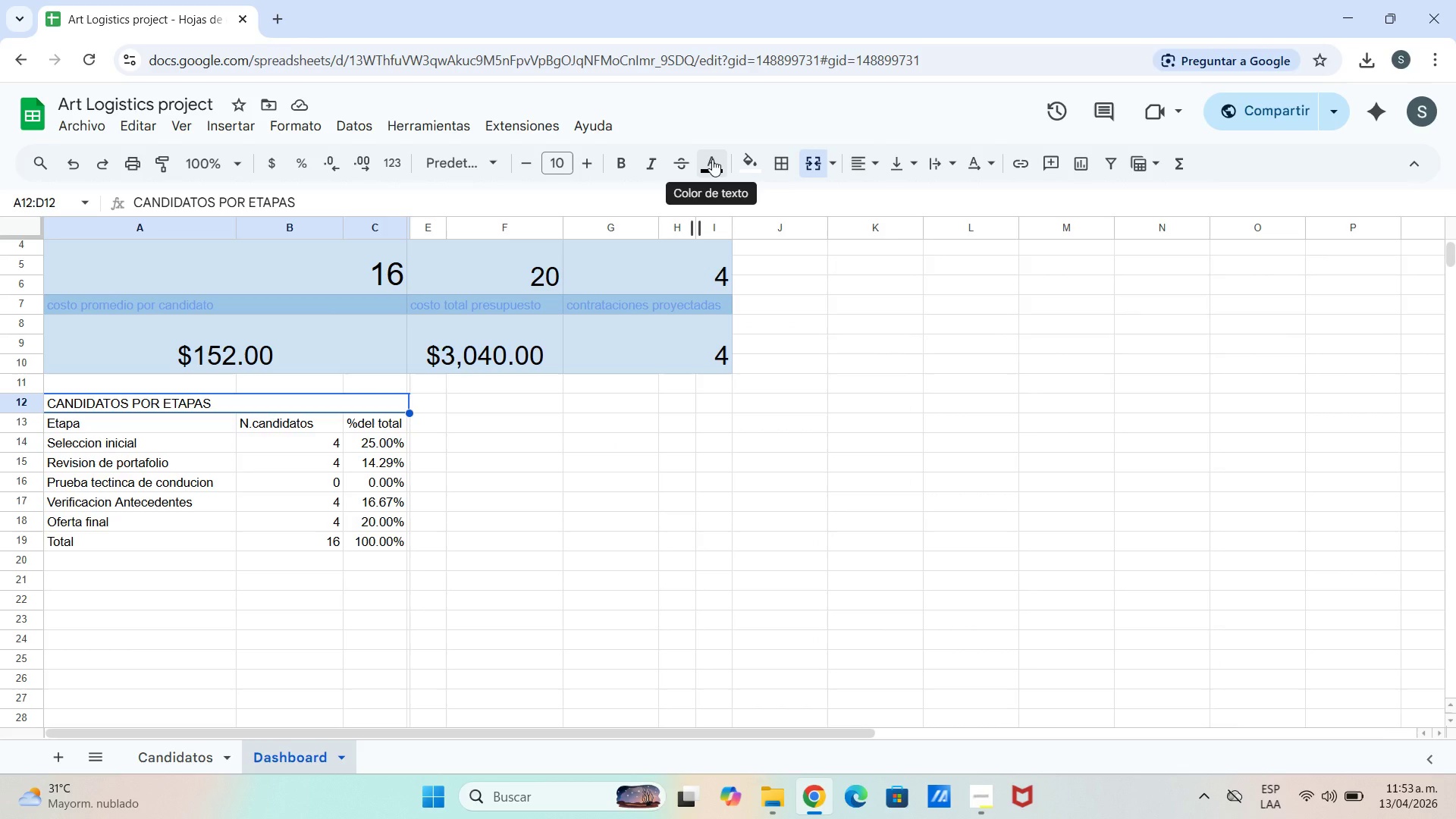 
left_click([712, 159])
 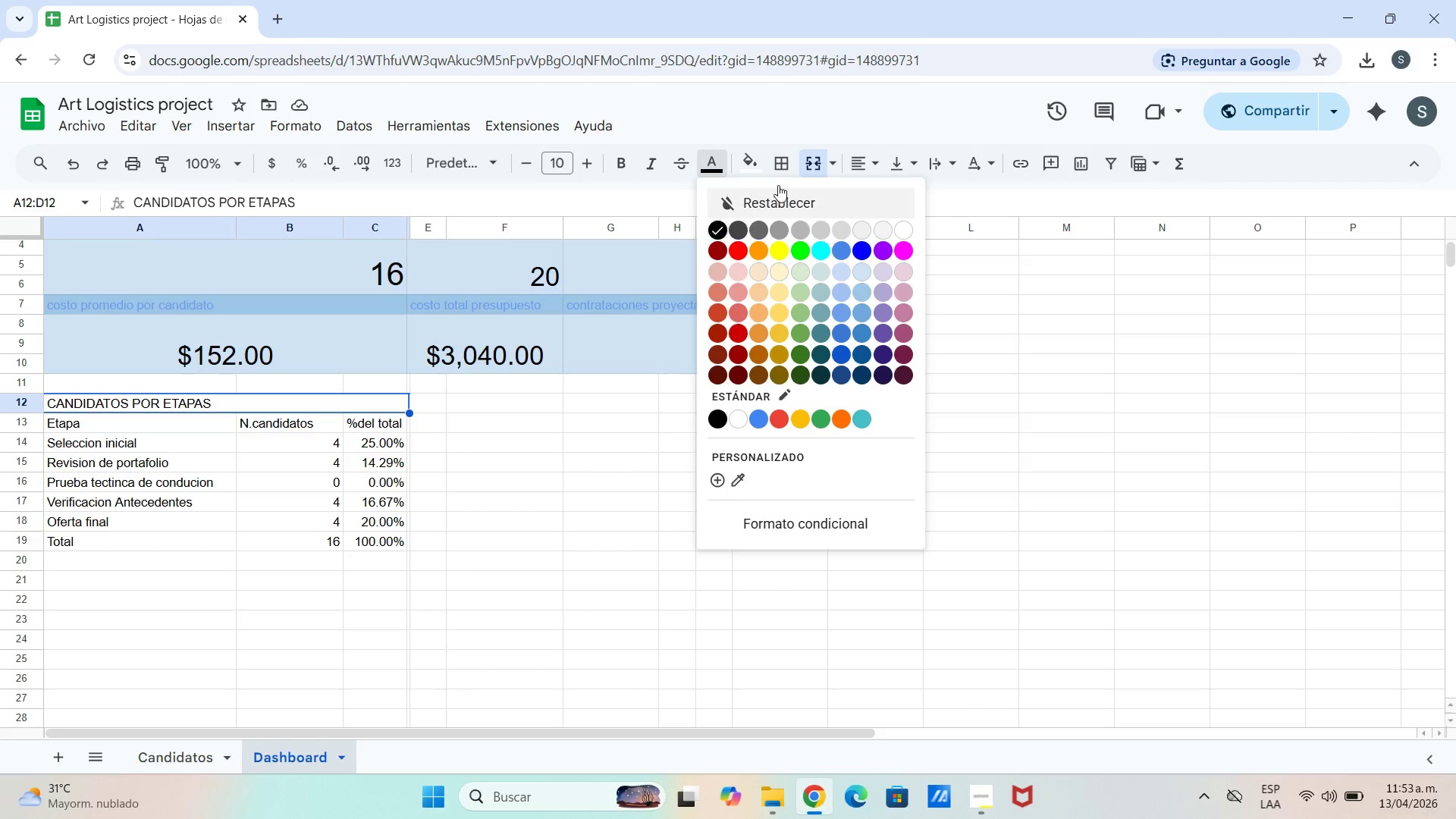 
wait(5.76)
 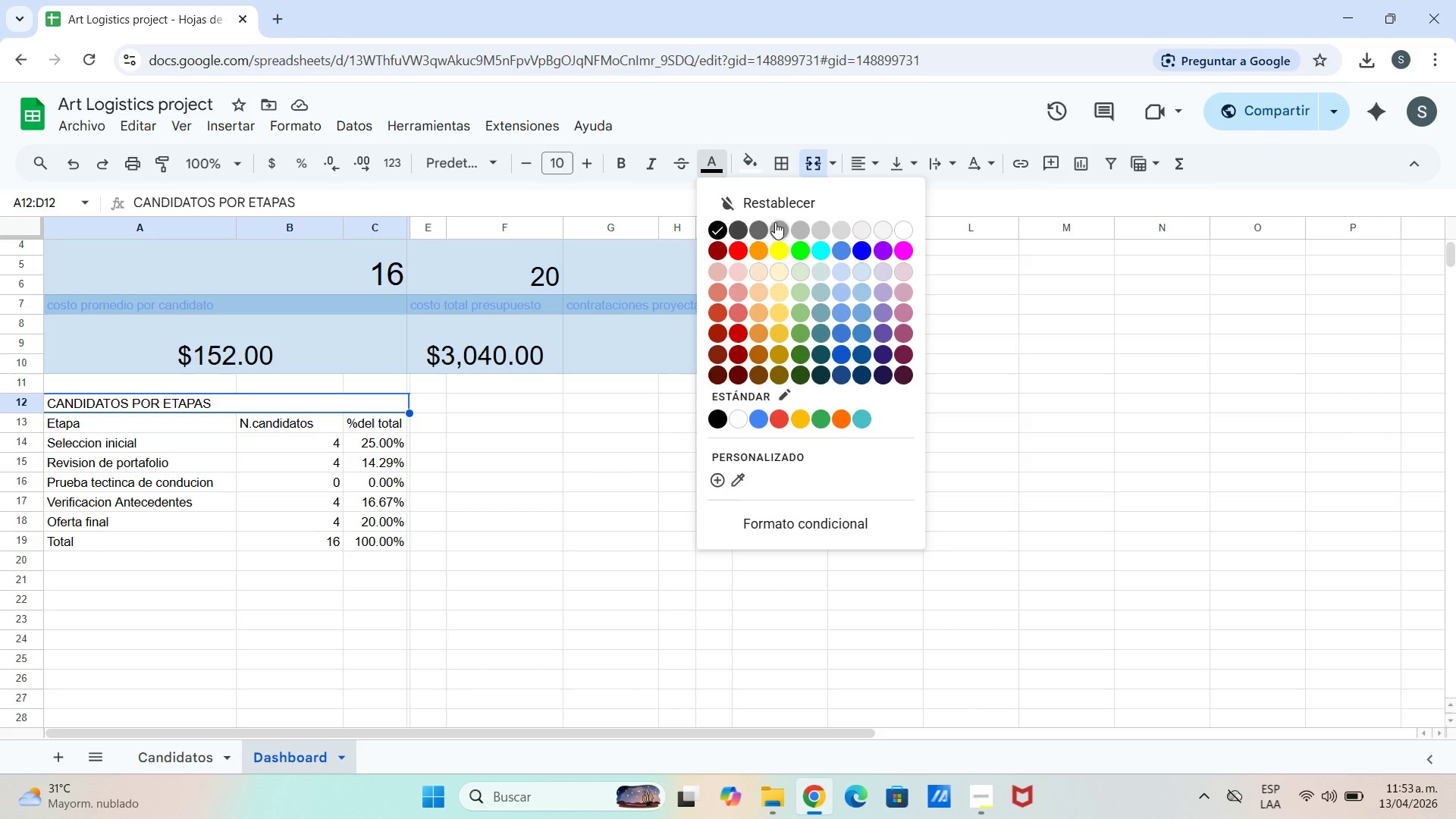 
left_click([905, 233])
 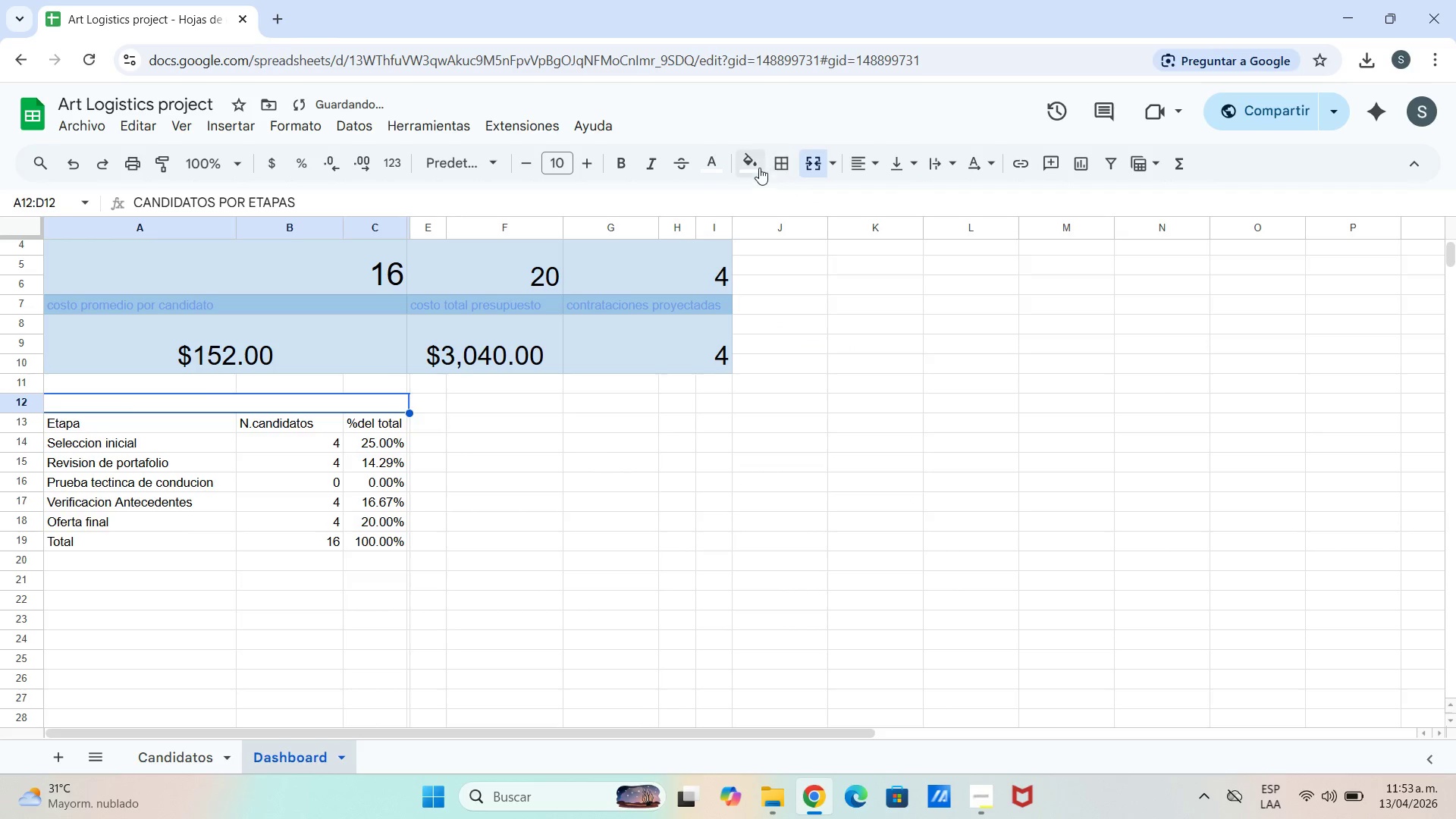 
left_click([746, 167])
 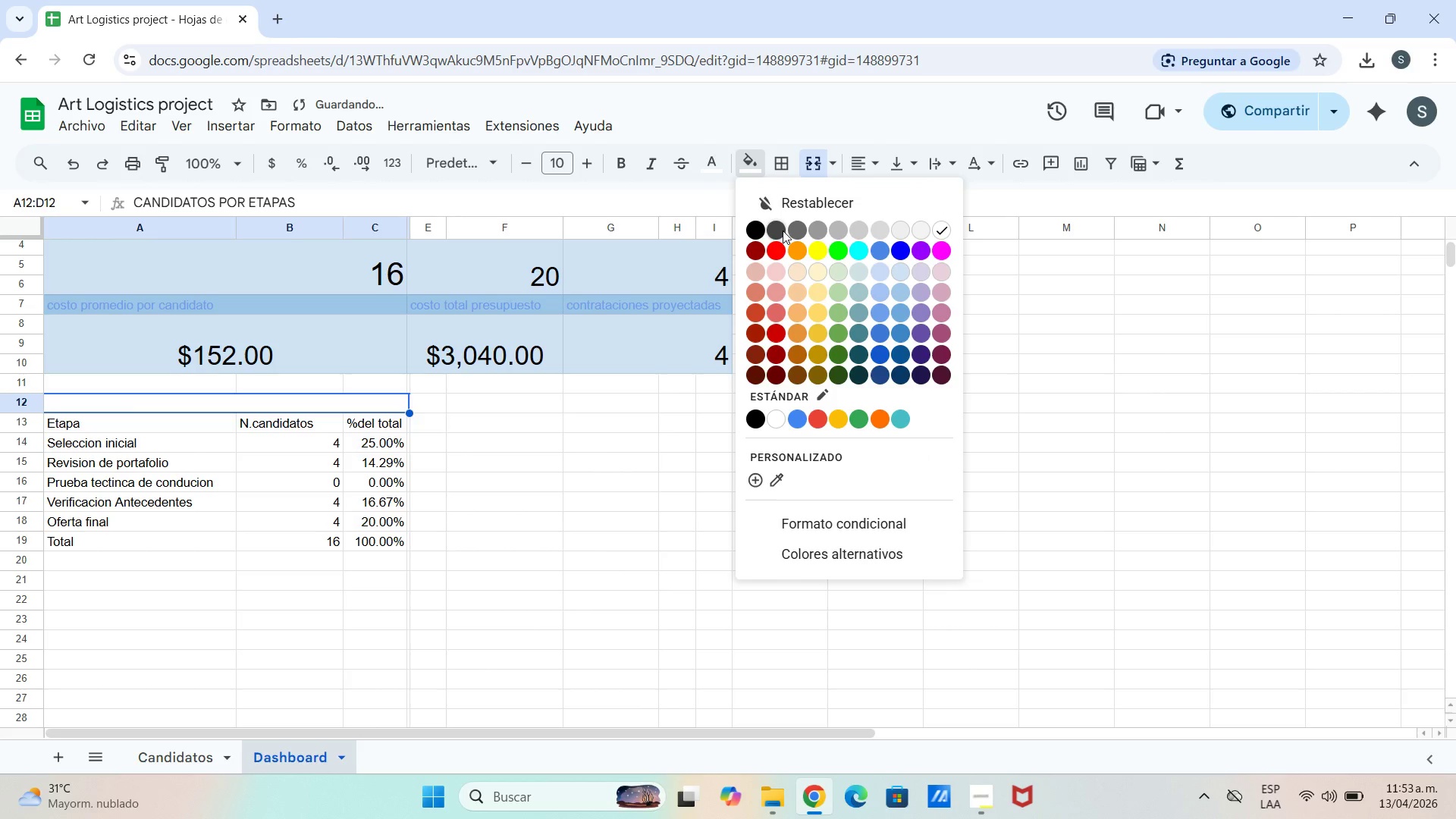 
left_click([775, 231])
 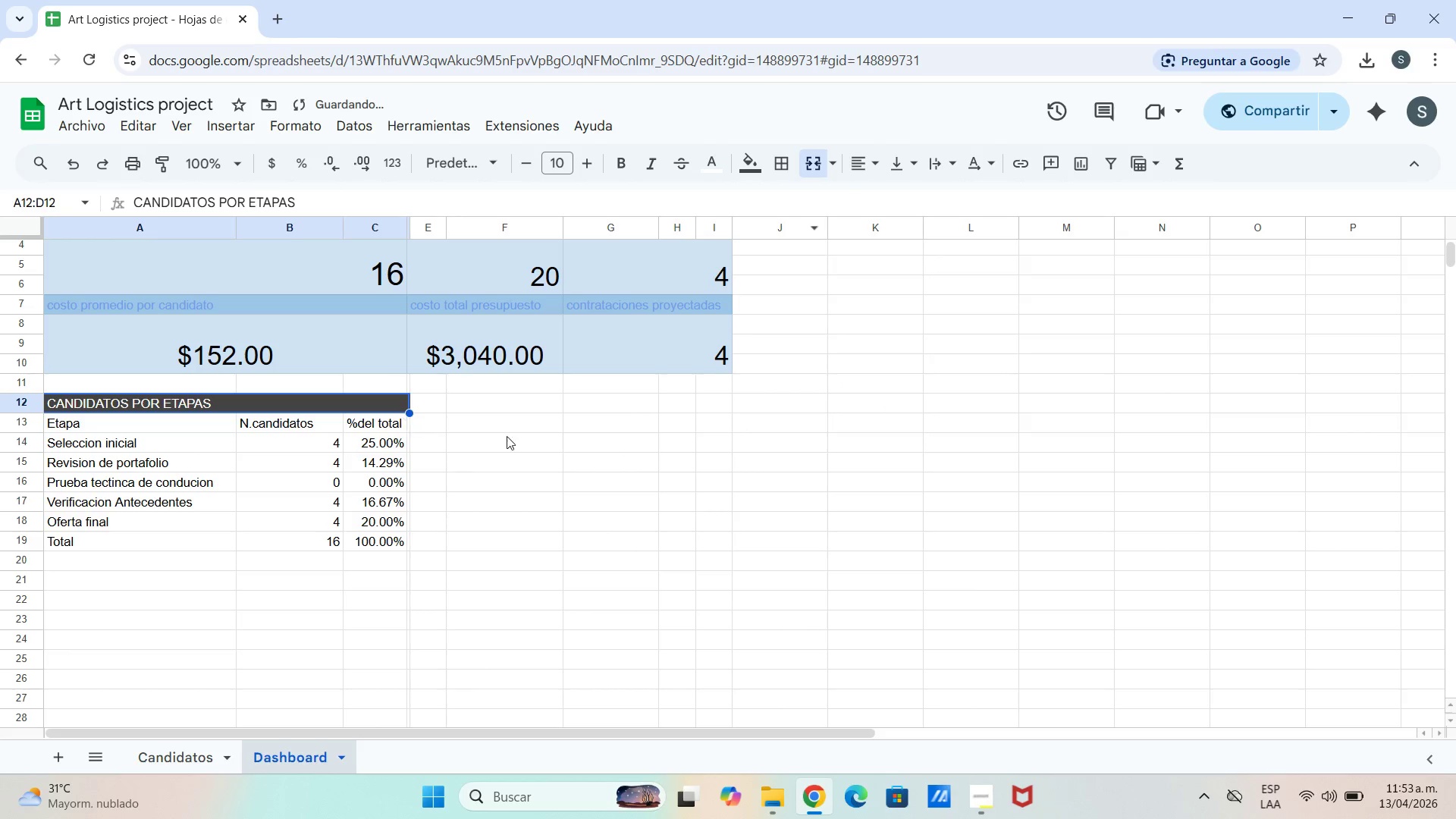 
left_click_drag(start_coordinate=[522, 436], to_coordinate=[513, 438])
 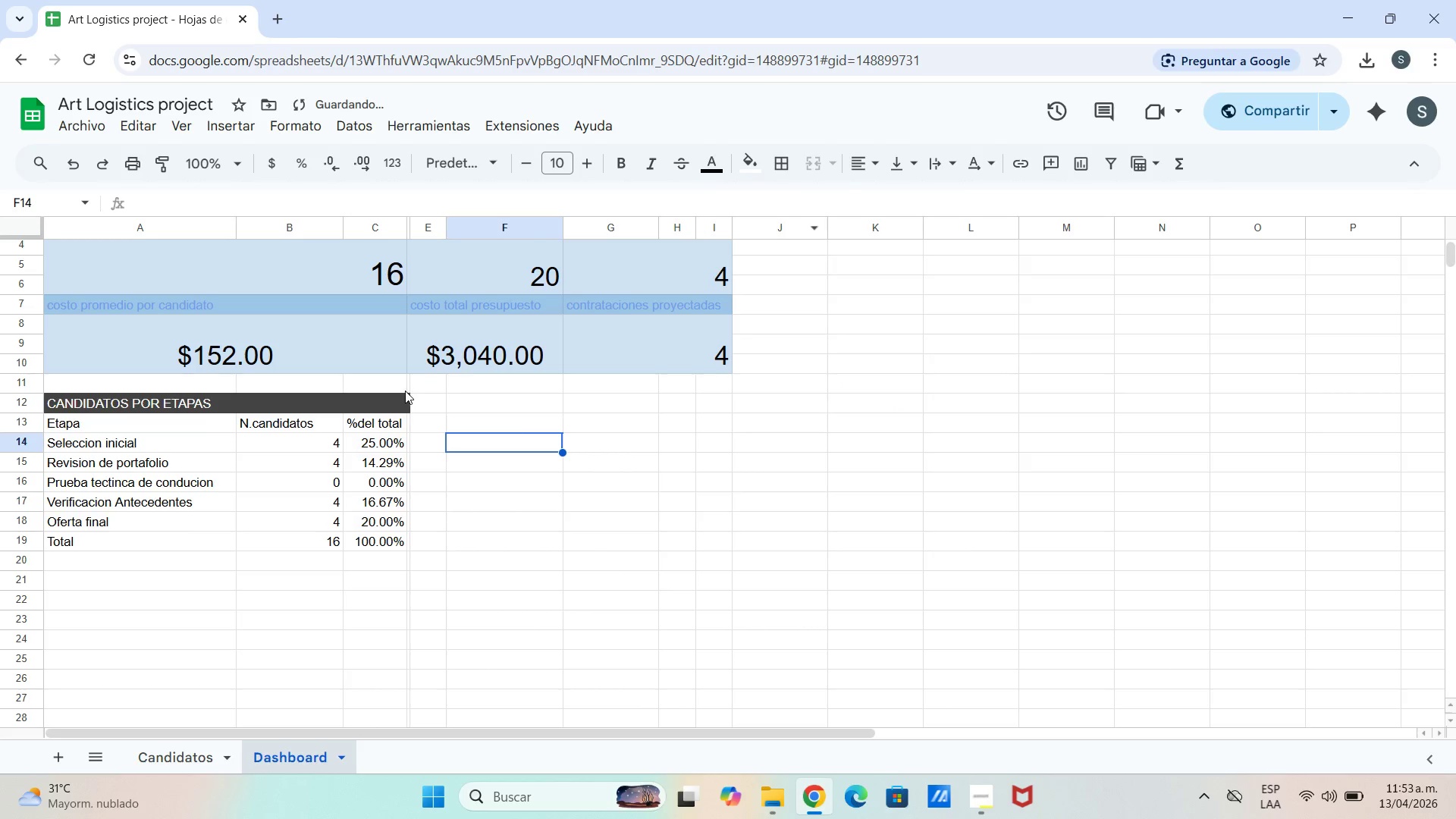 
left_click([398, 391])
 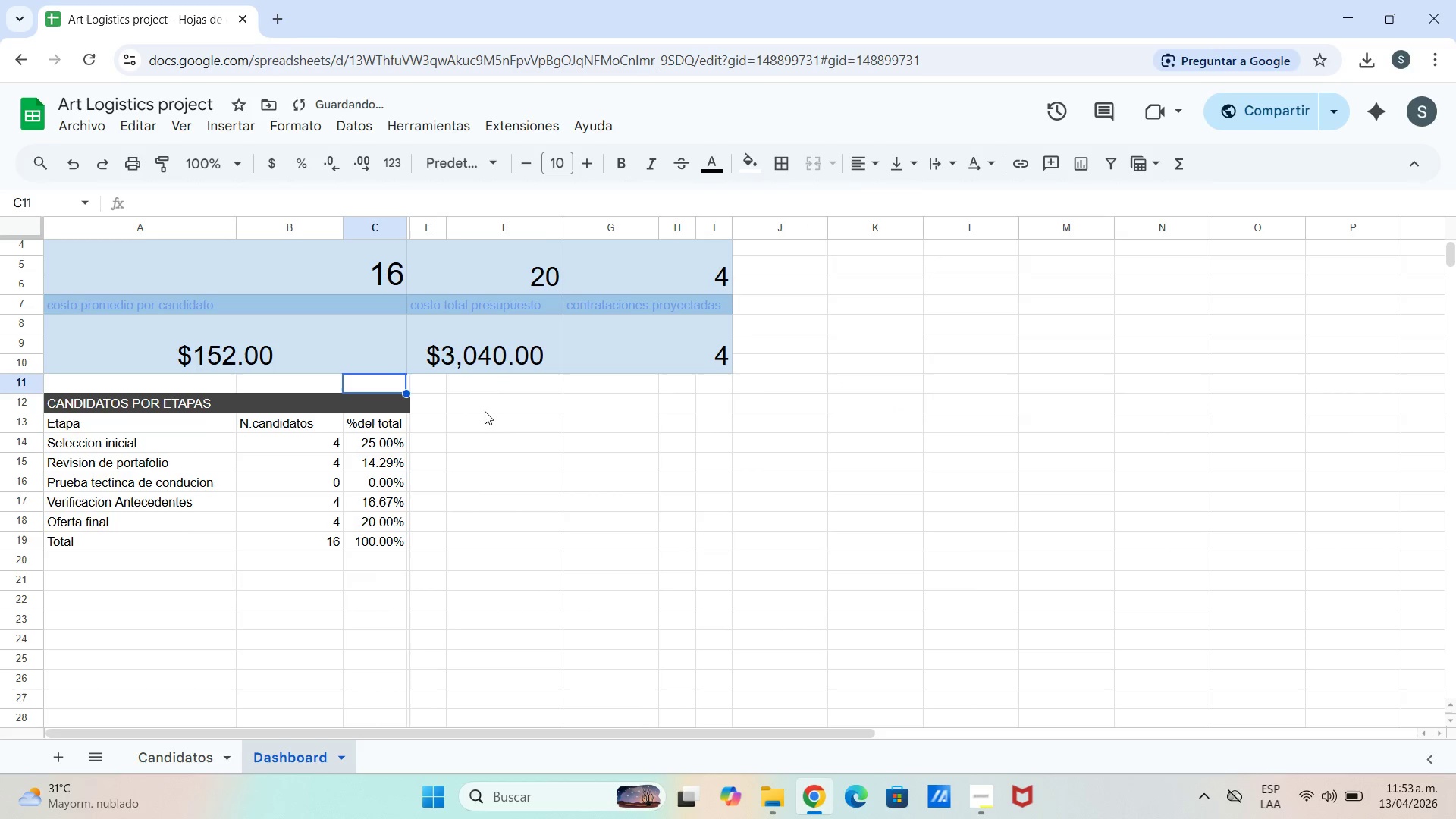 
left_click([503, 414])
 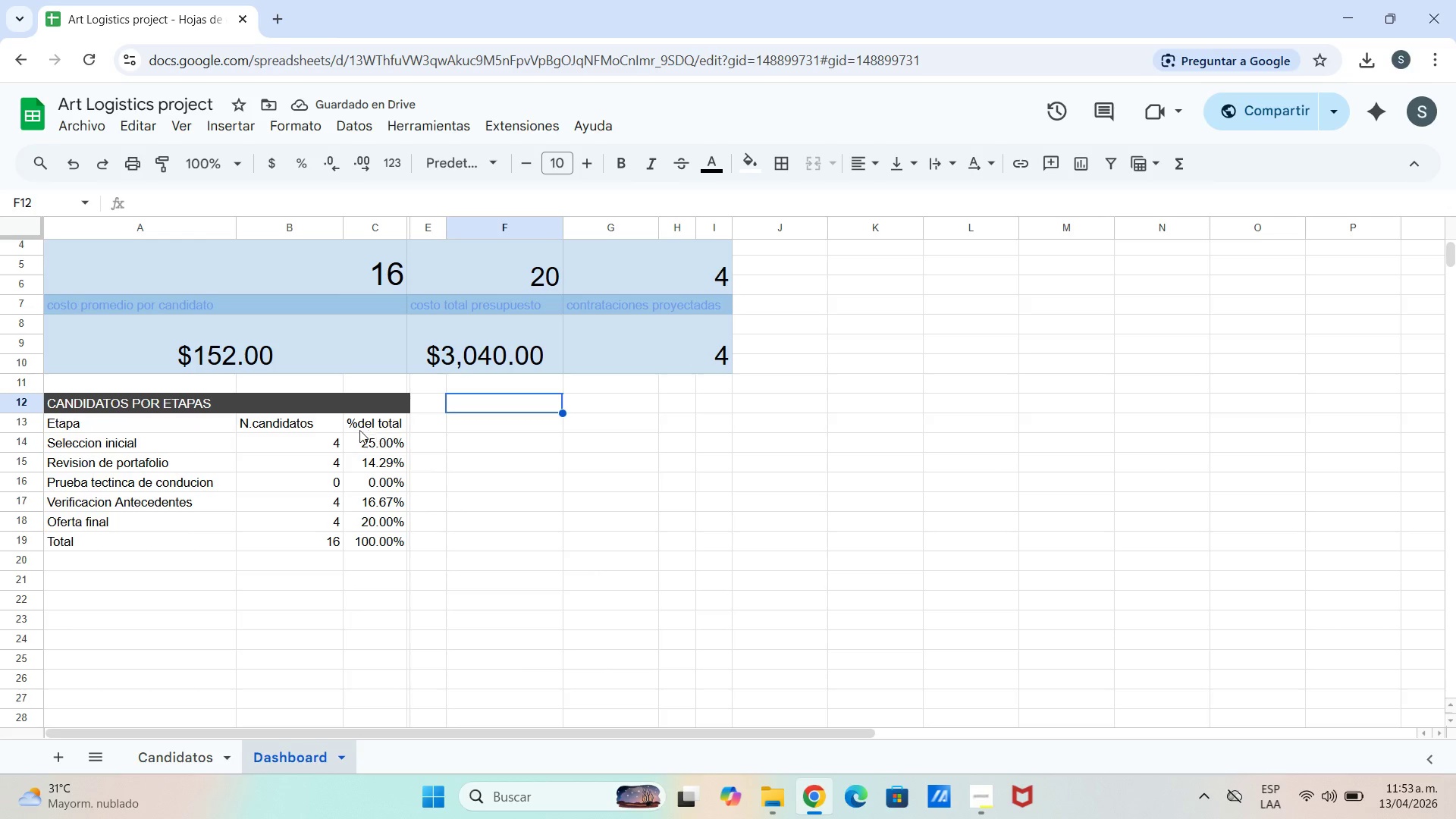 
left_click_drag(start_coordinate=[363, 414], to_coordinate=[369, 406])
 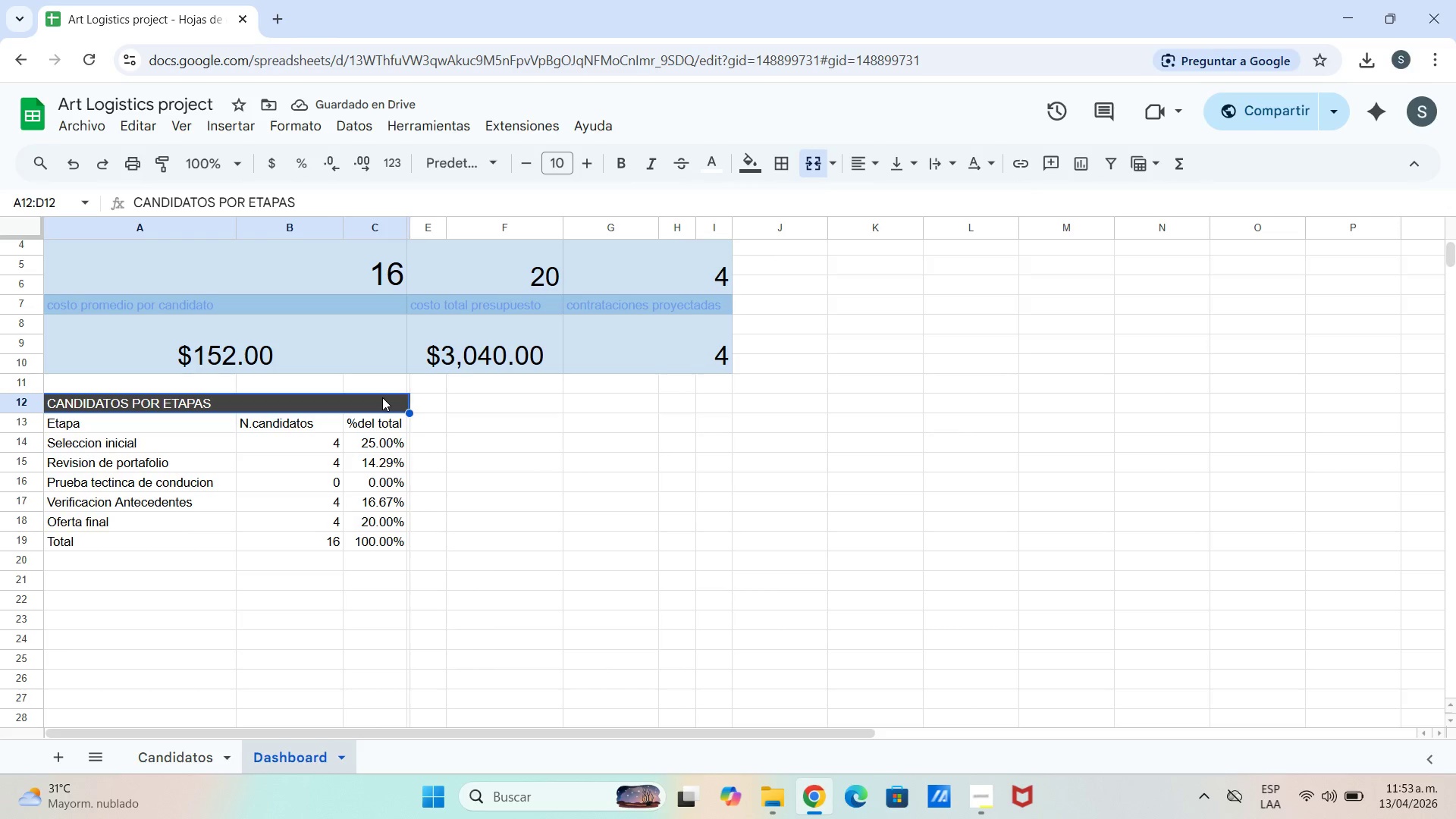 
left_click([382, 397])
 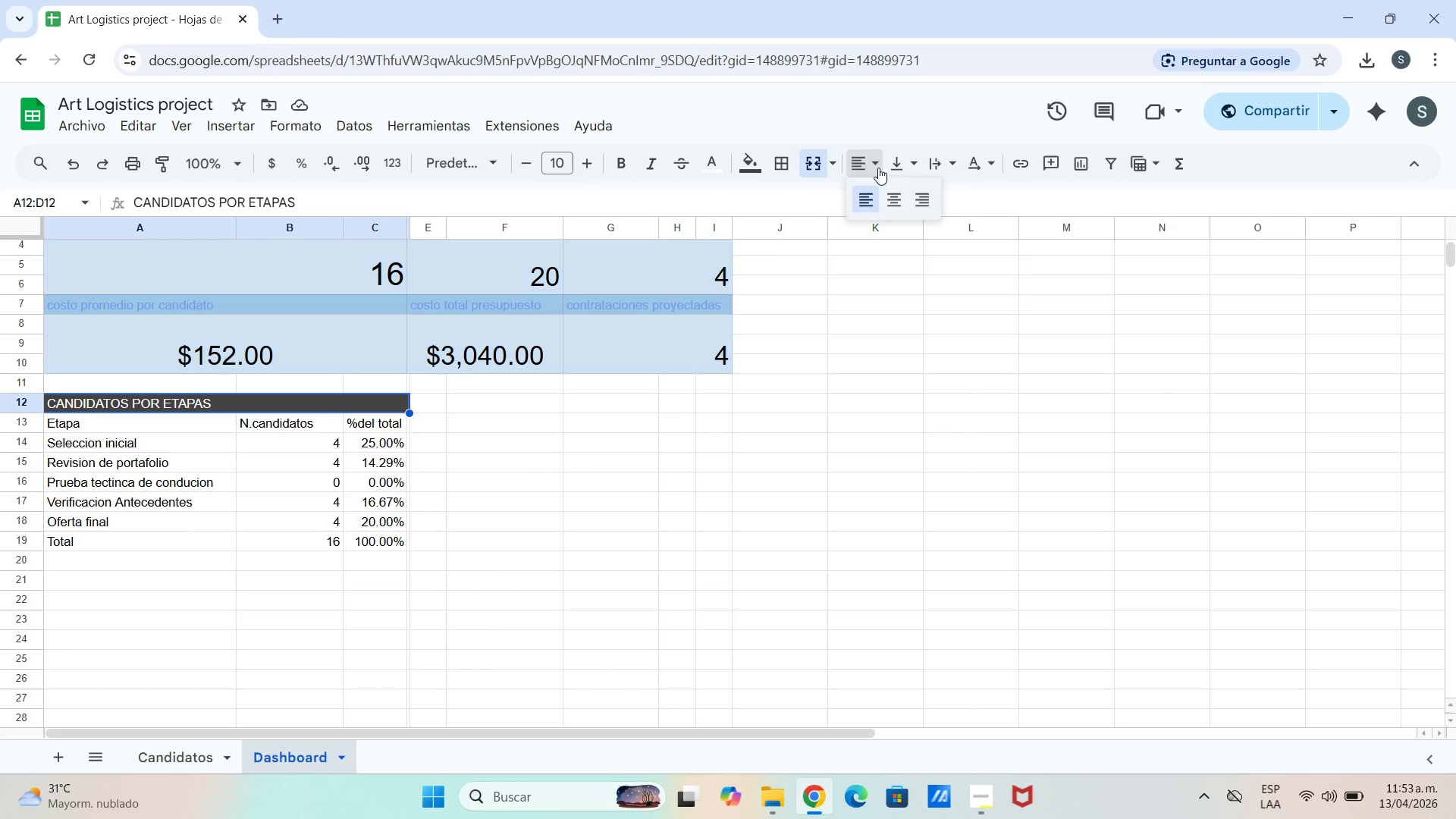 
left_click([895, 205])
 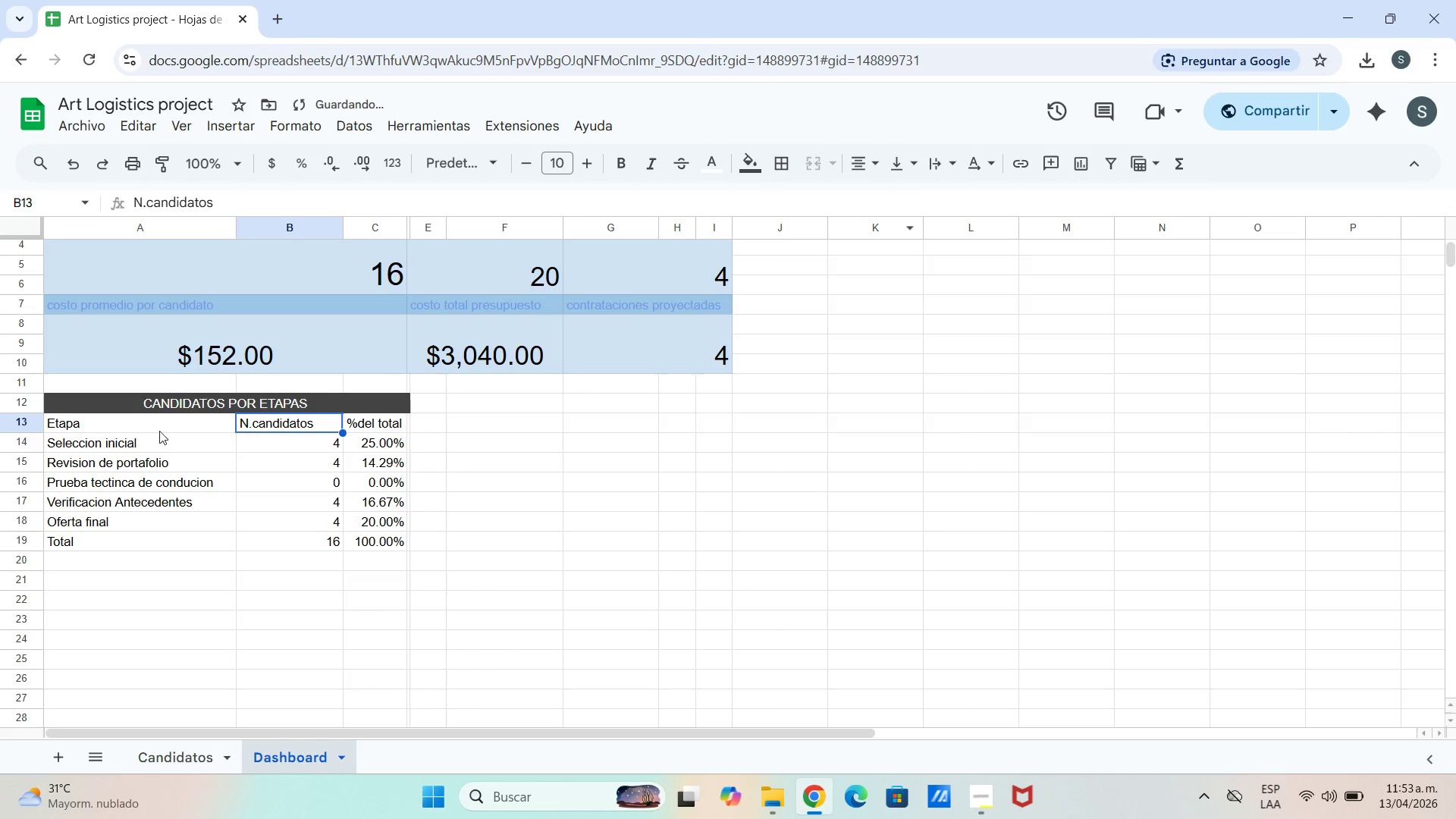 
double_click([140, 431])
 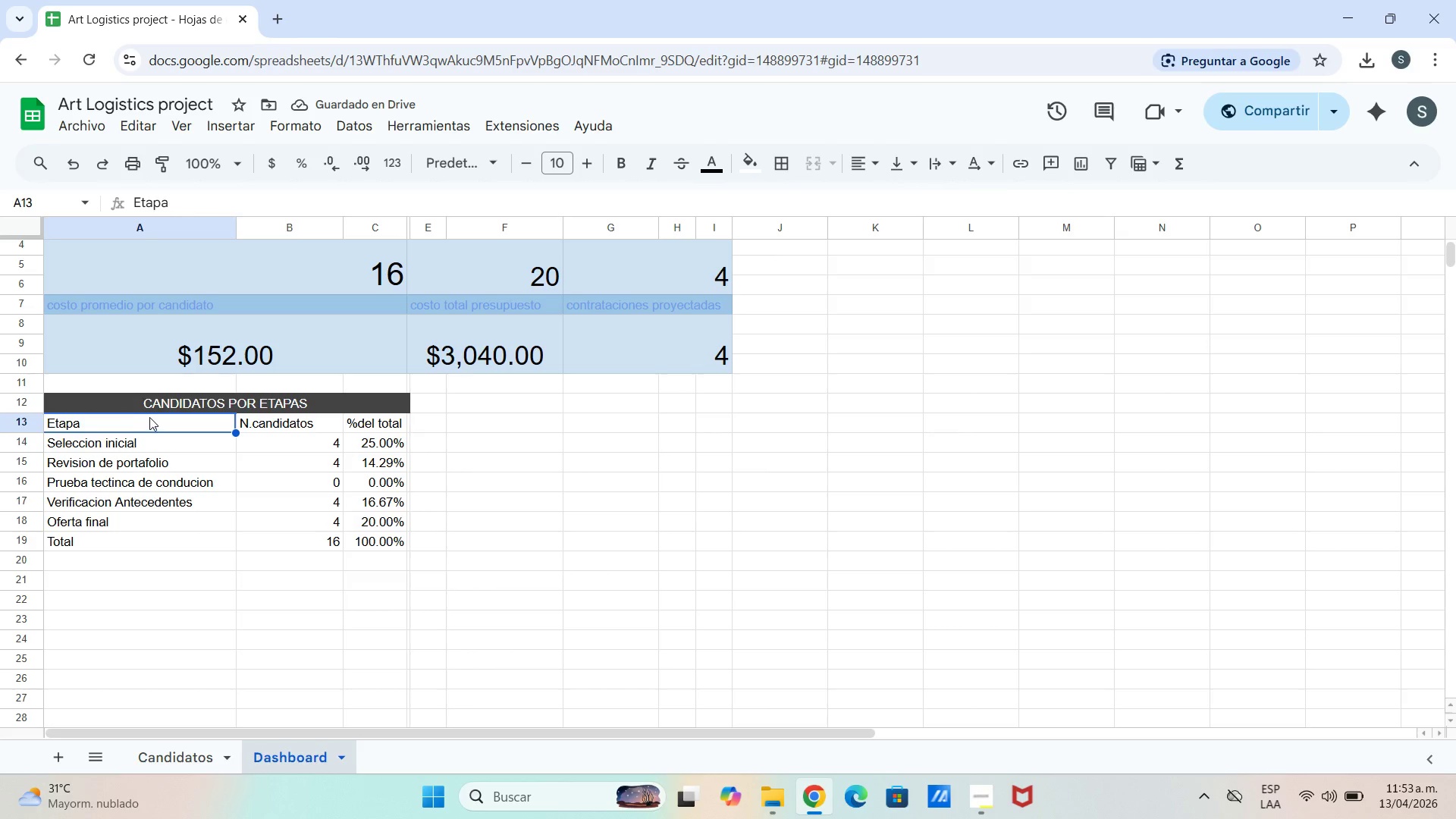 
left_click_drag(start_coordinate=[146, 419], to_coordinate=[356, 420])
 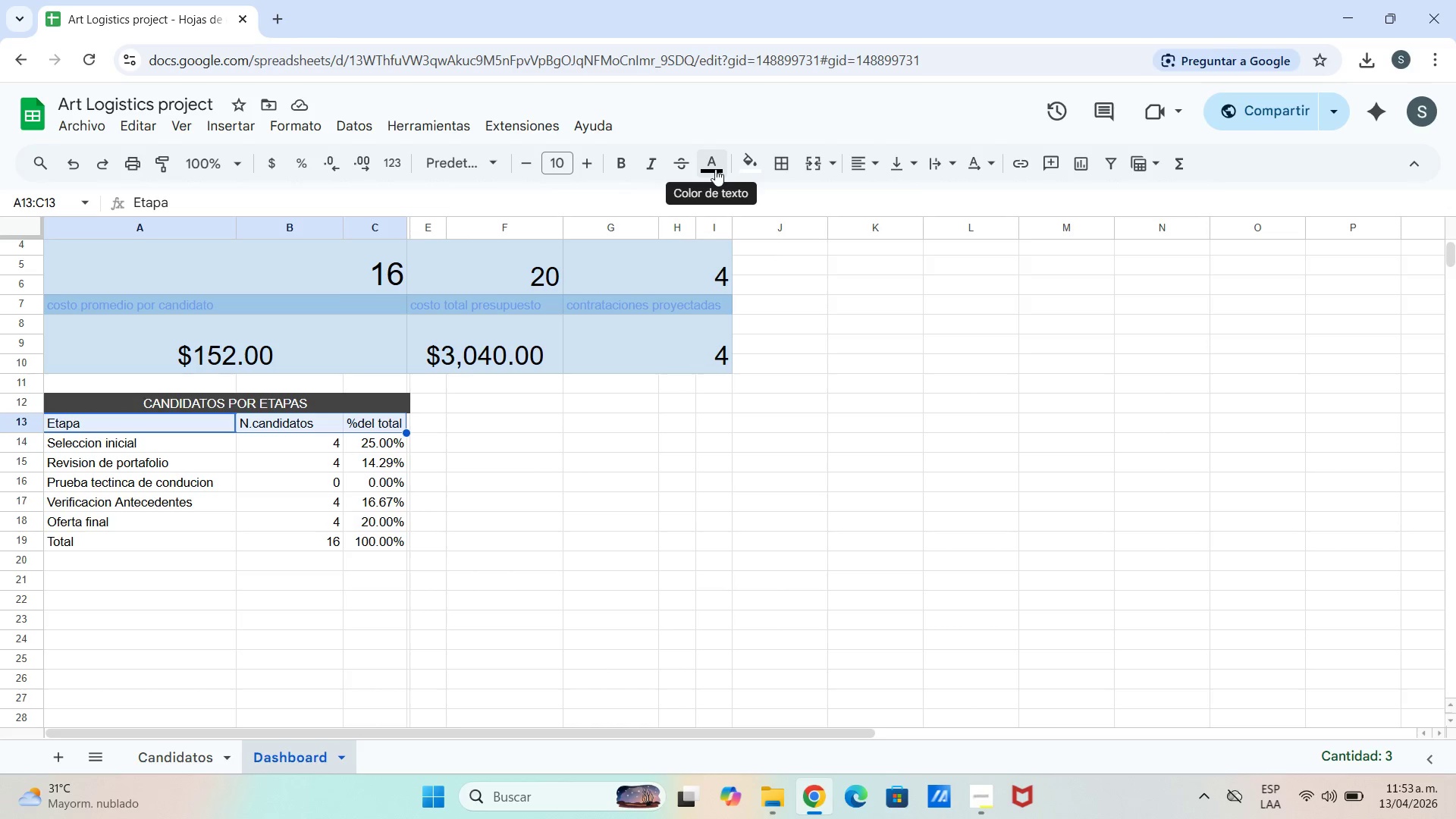 
left_click([715, 169])
 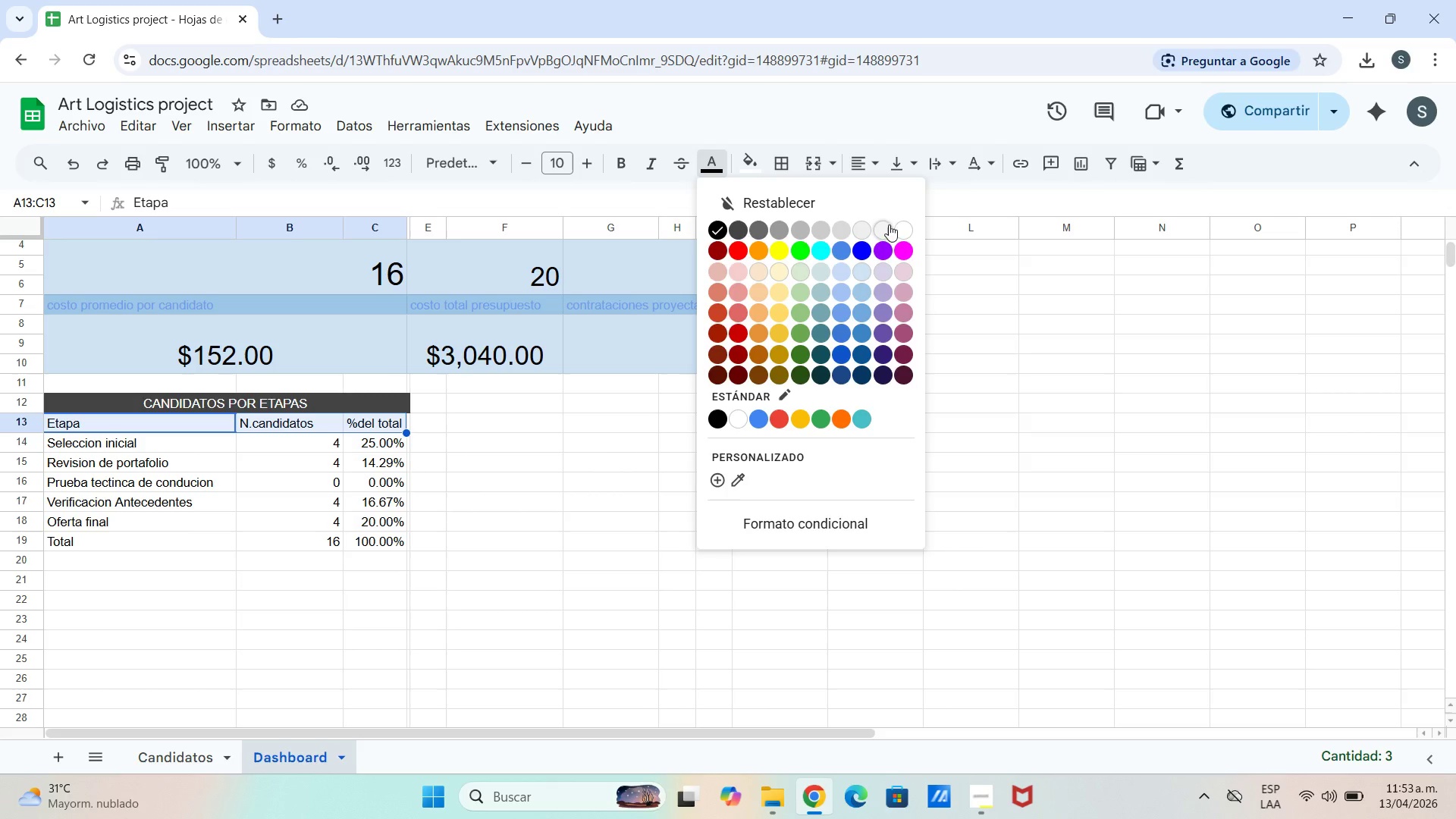 
left_click([902, 228])
 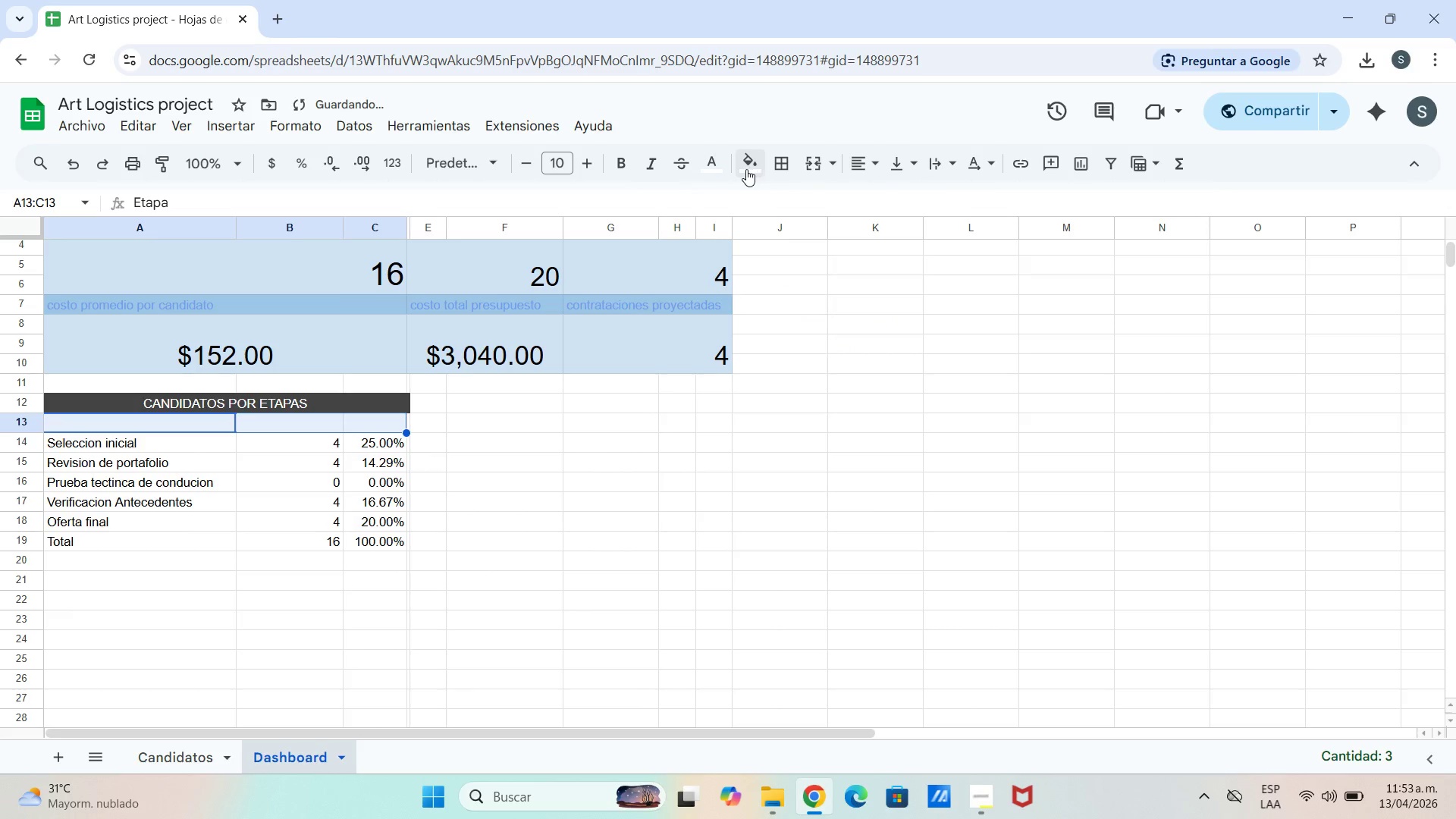 
left_click([736, 167])
 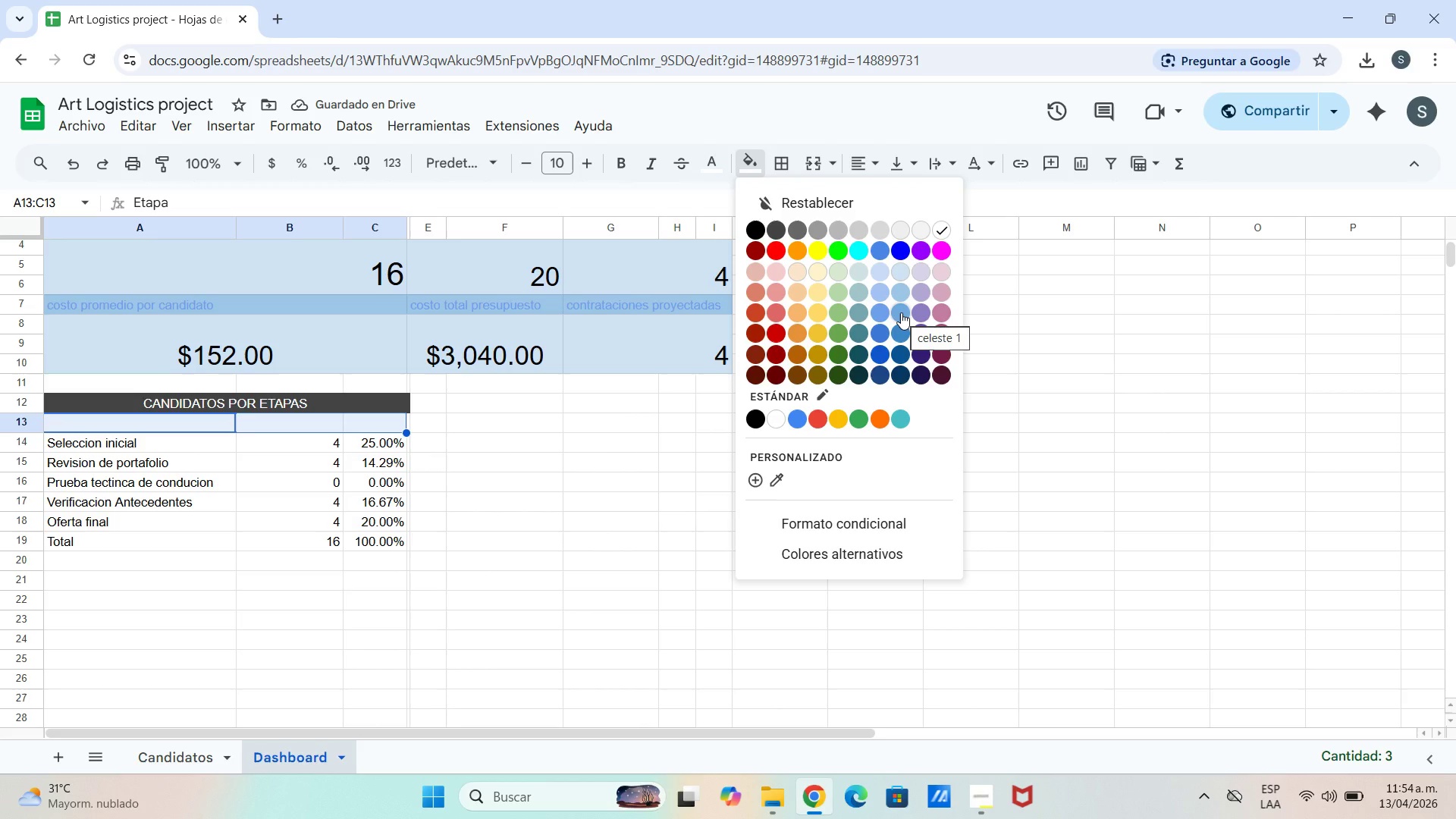 
left_click([906, 337])
 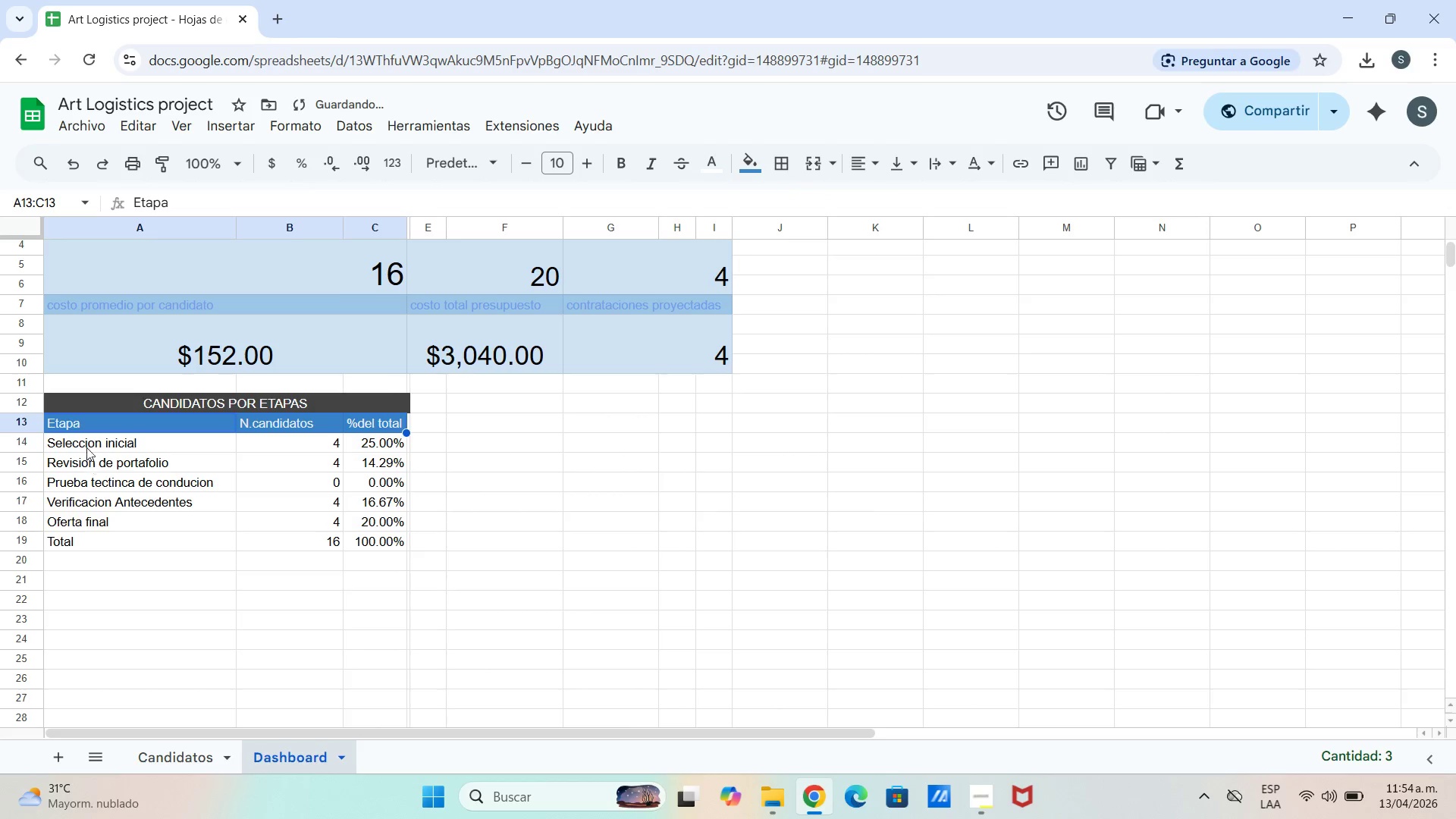 
left_click([63, 442])
 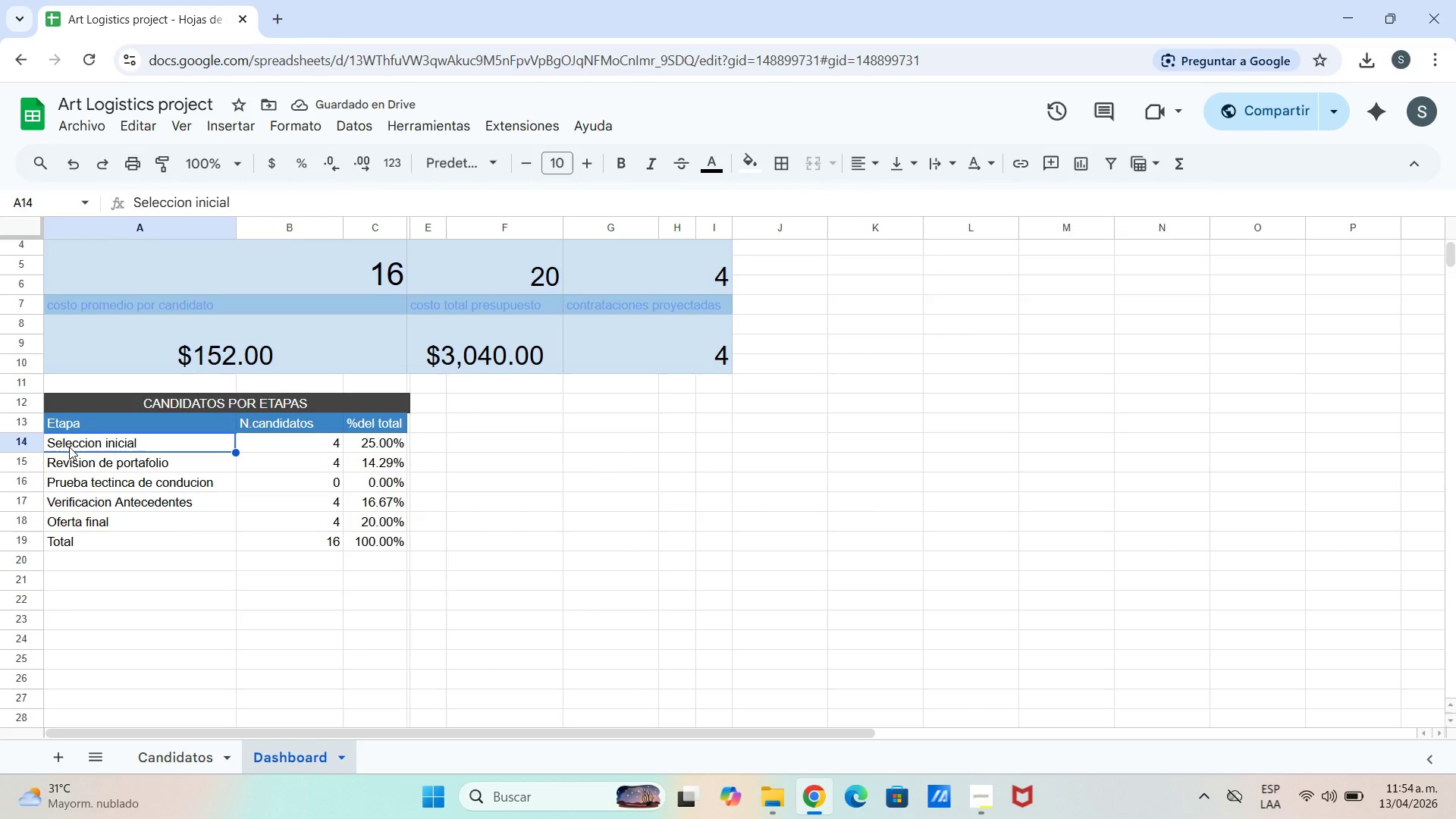 
left_click_drag(start_coordinate=[68, 439], to_coordinate=[387, 446])
 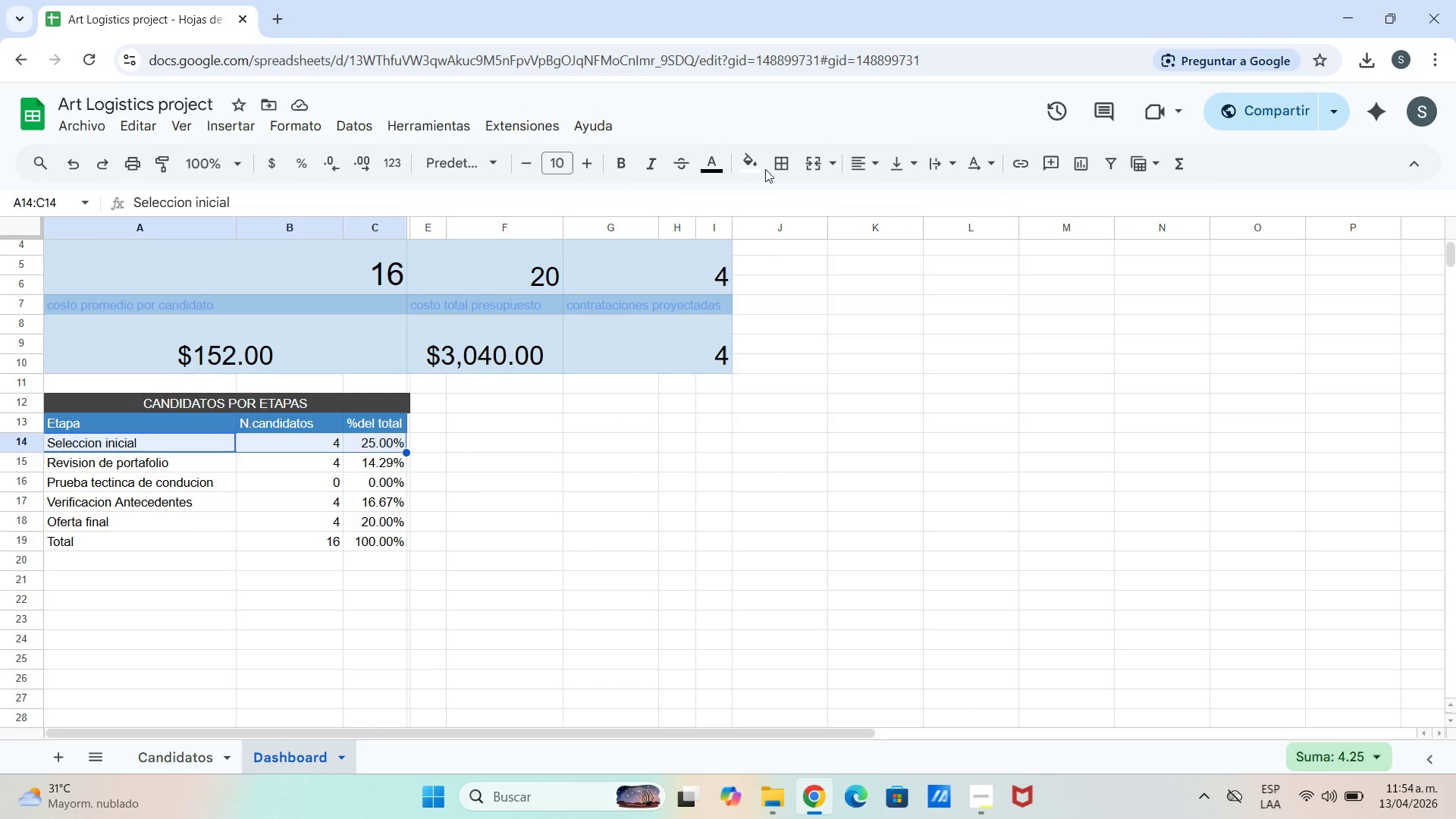 
left_click([749, 166])
 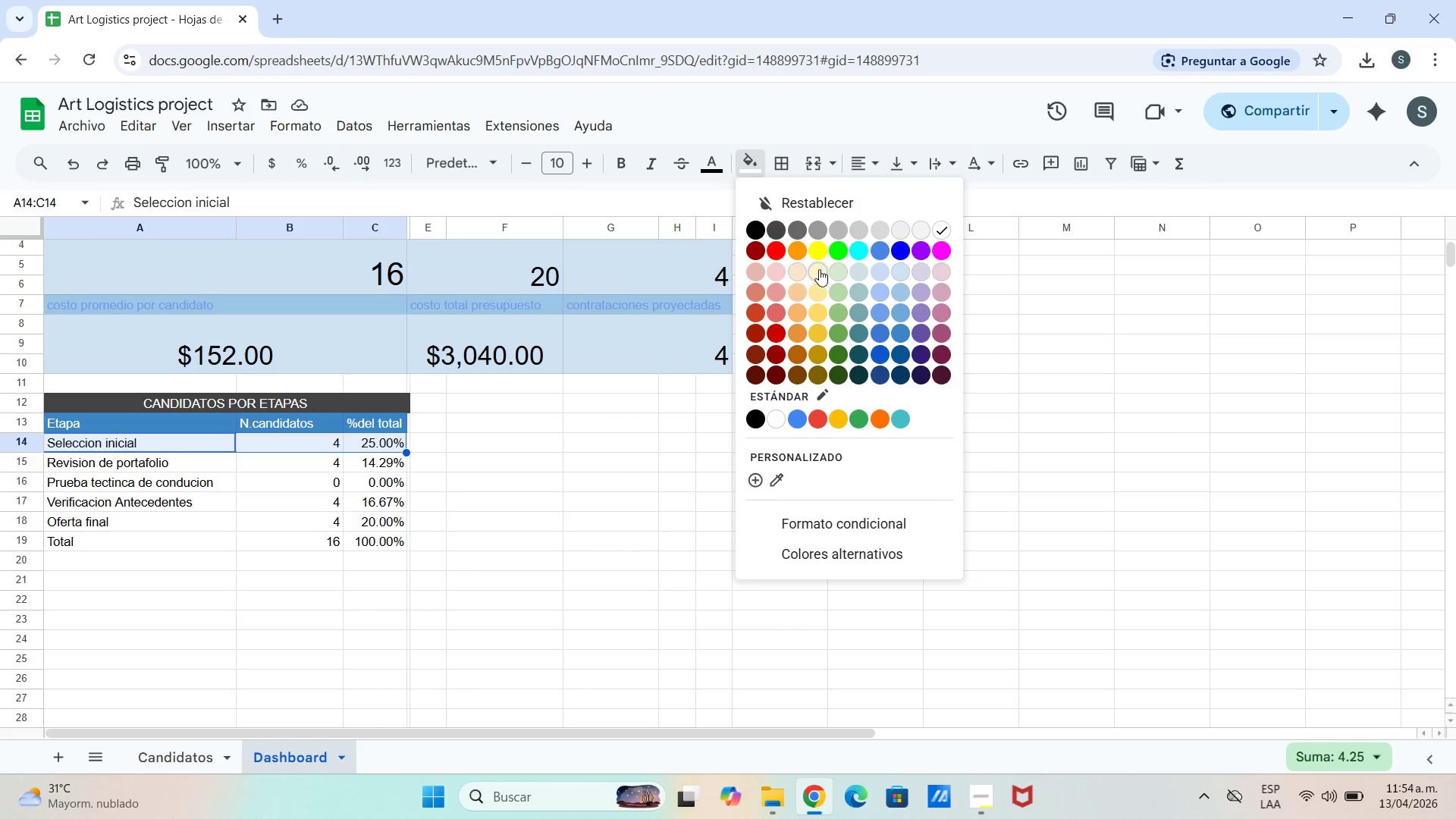 
left_click([812, 275])
 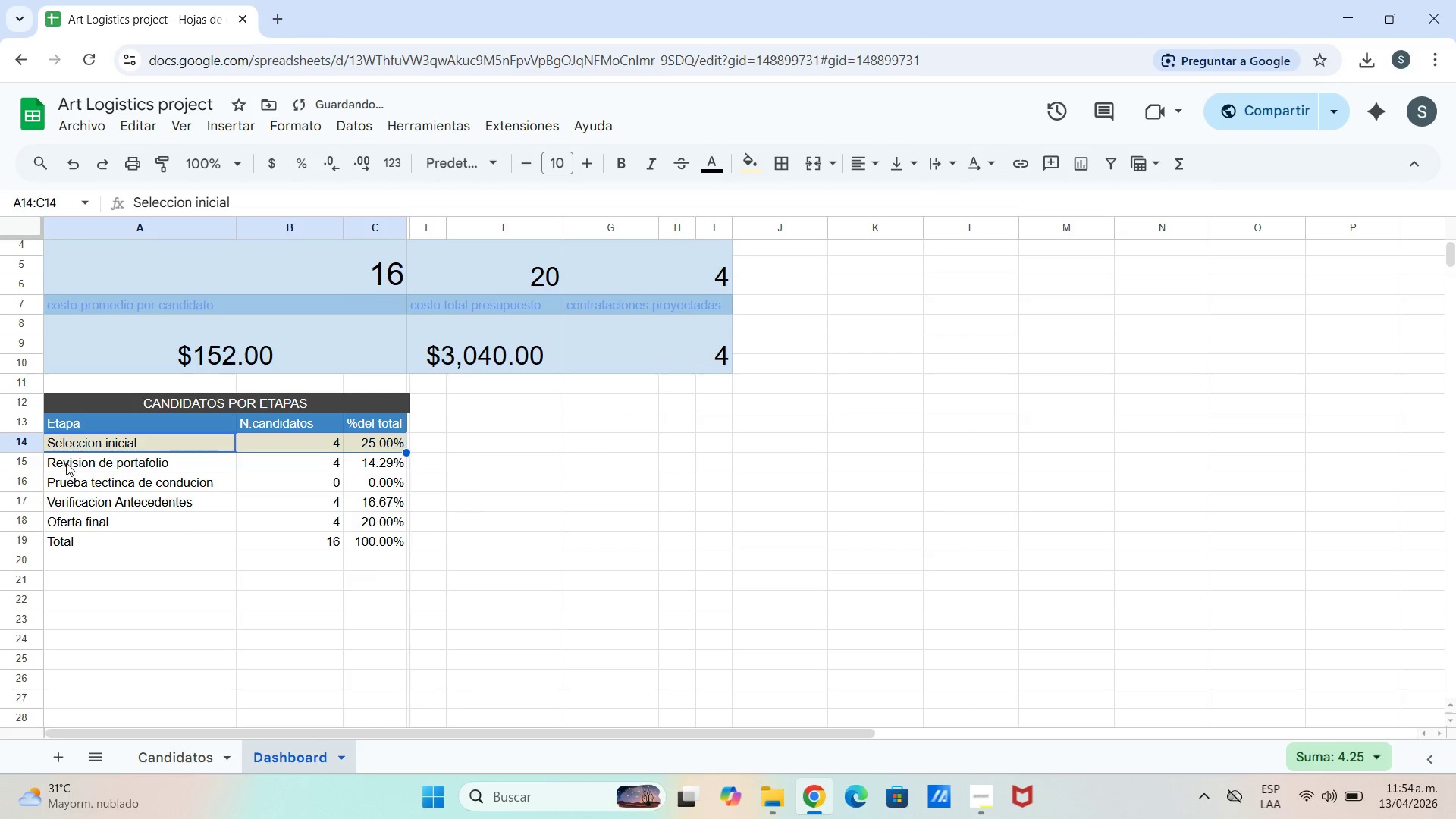 
left_click_drag(start_coordinate=[67, 462], to_coordinate=[388, 465])
 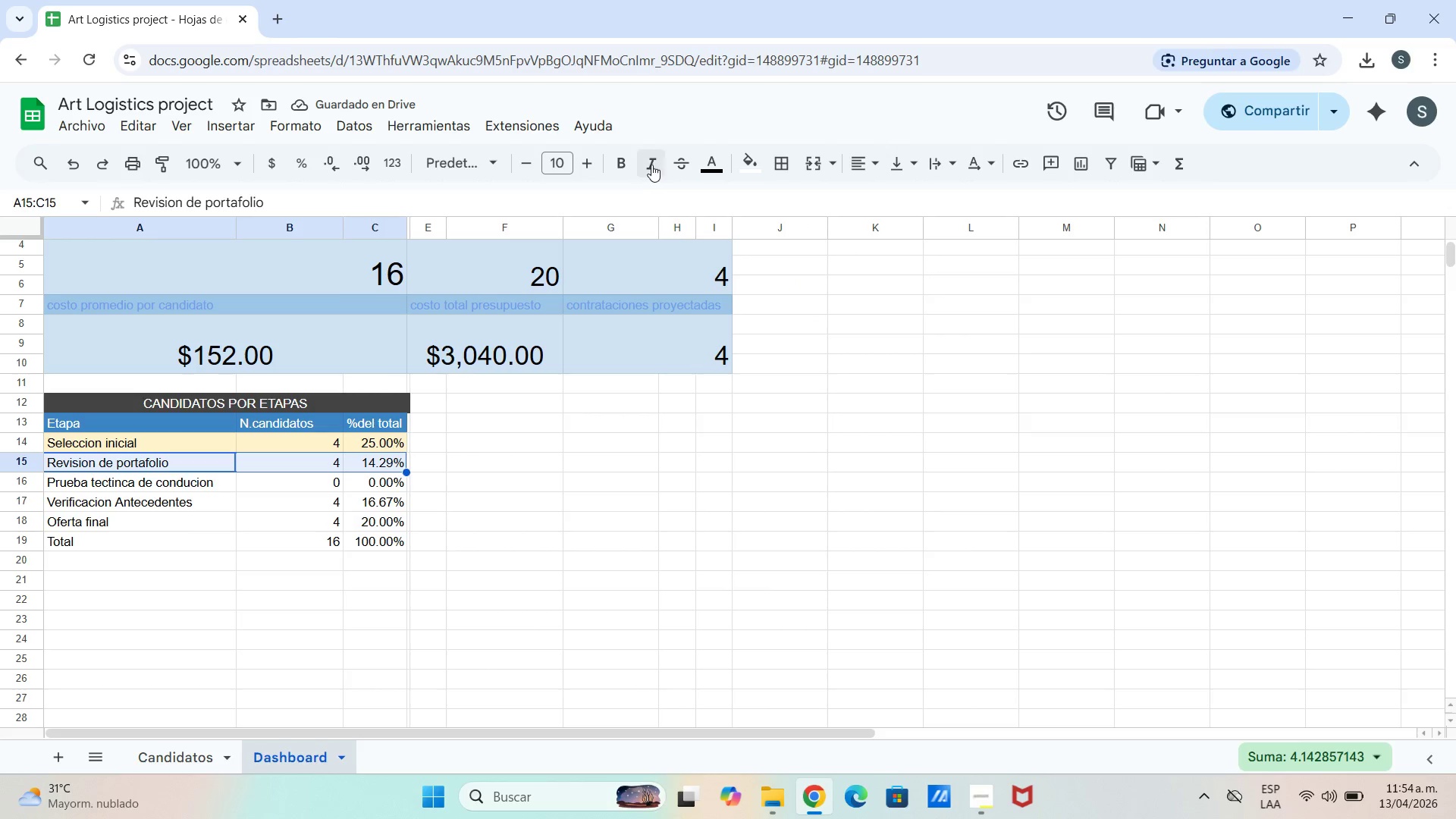 
left_click([759, 162])
 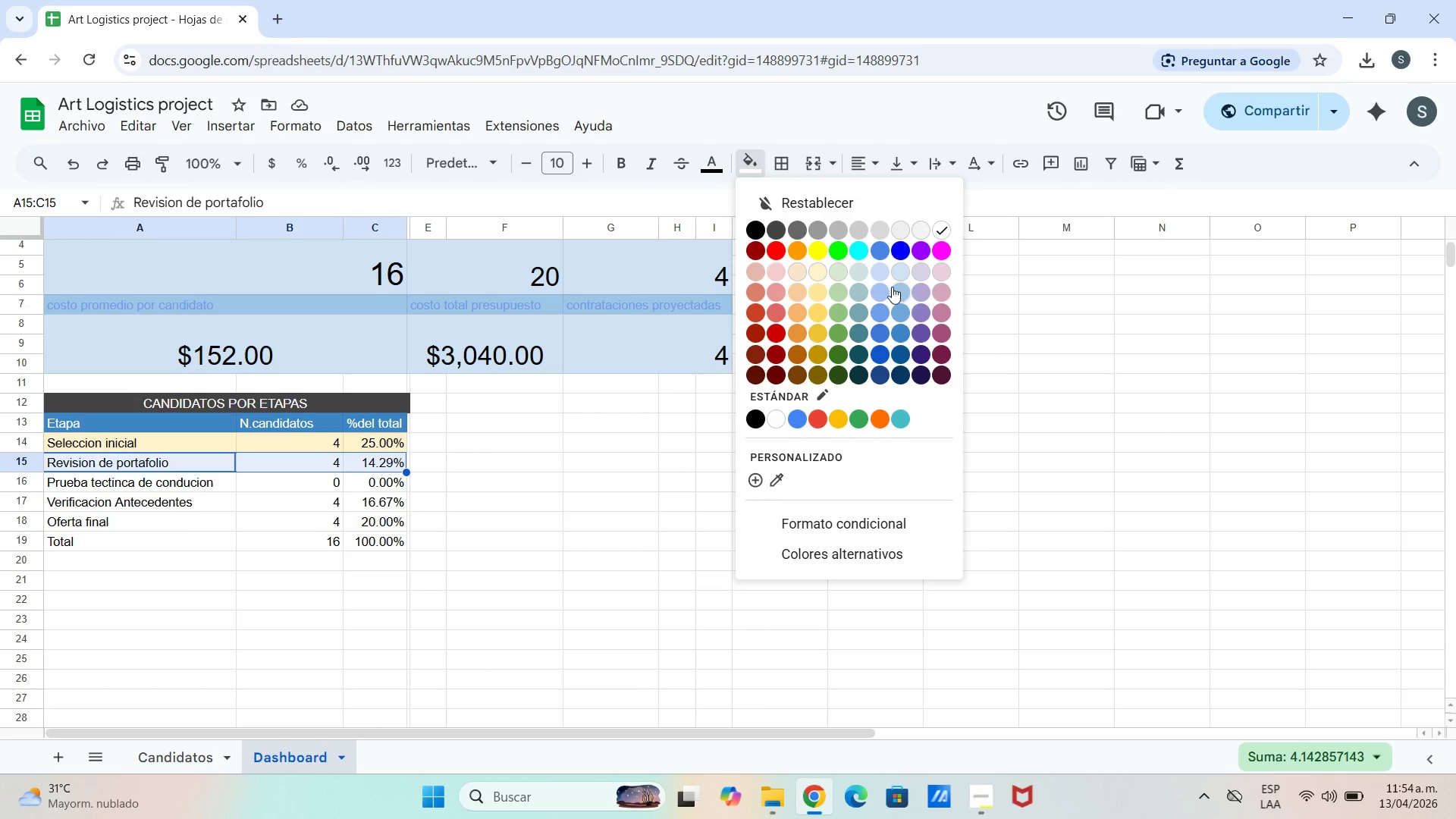 
left_click([898, 287])
 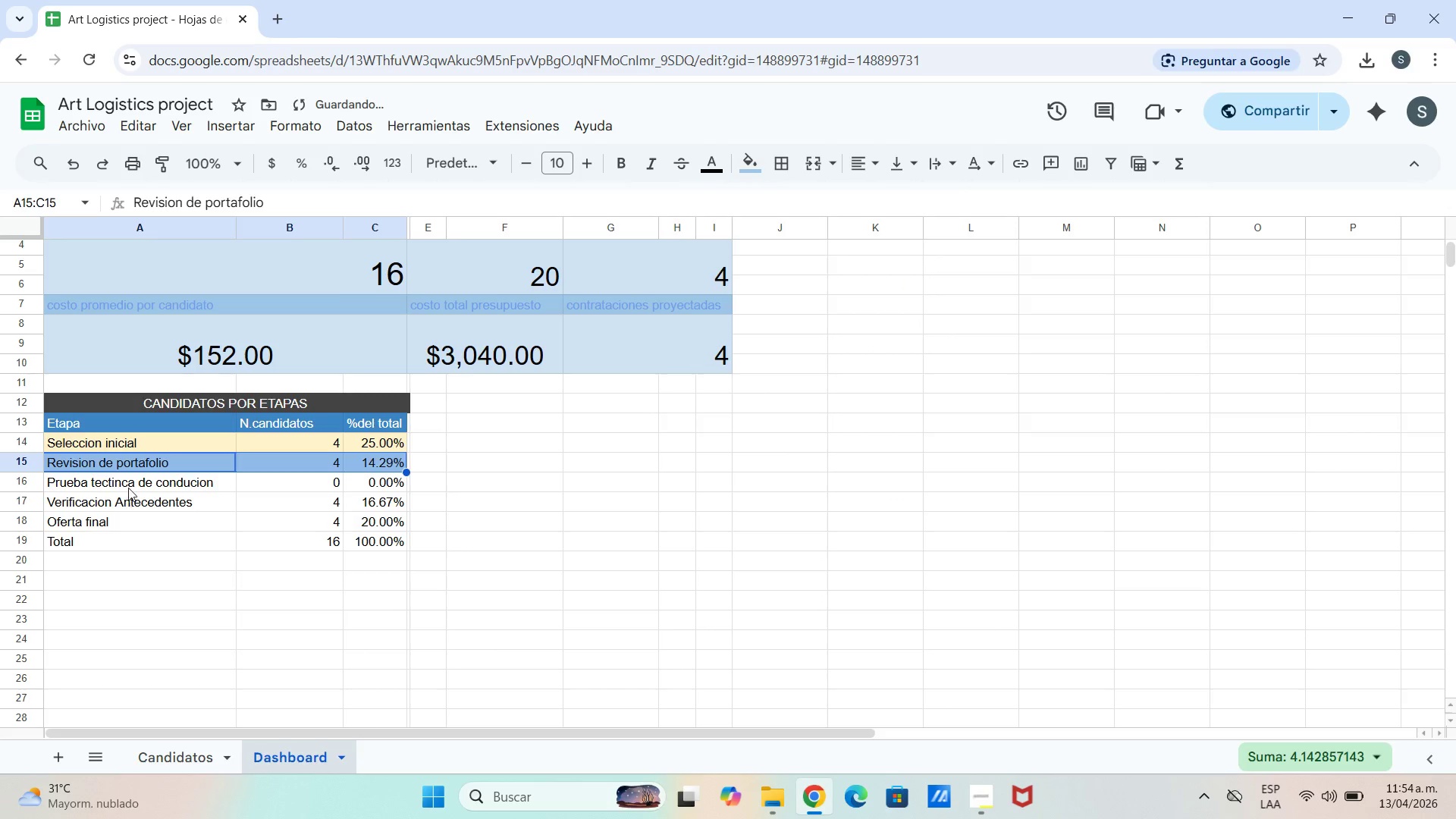 
left_click_drag(start_coordinate=[128, 488], to_coordinate=[379, 482])
 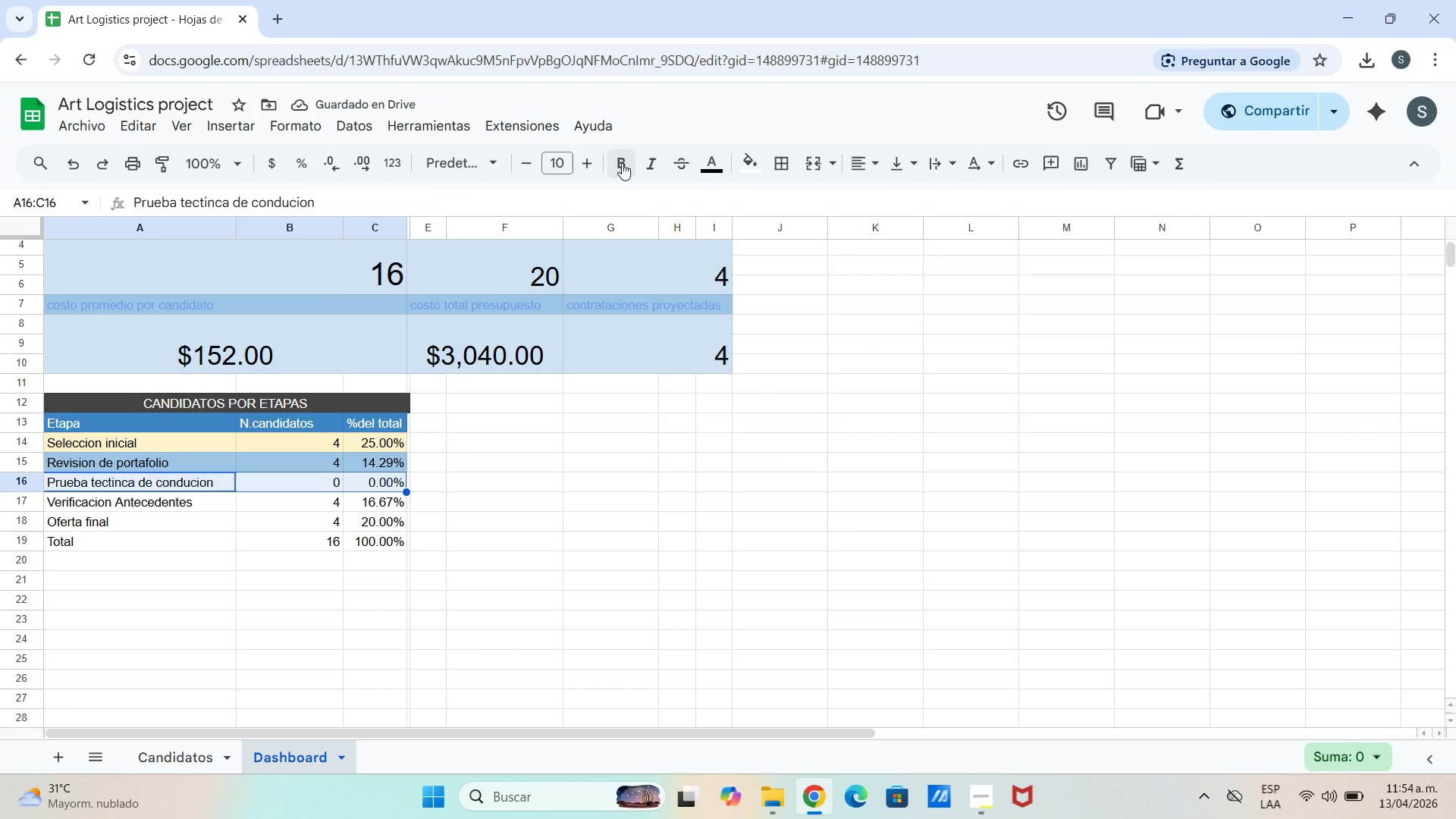 
double_click([748, 164])
 